 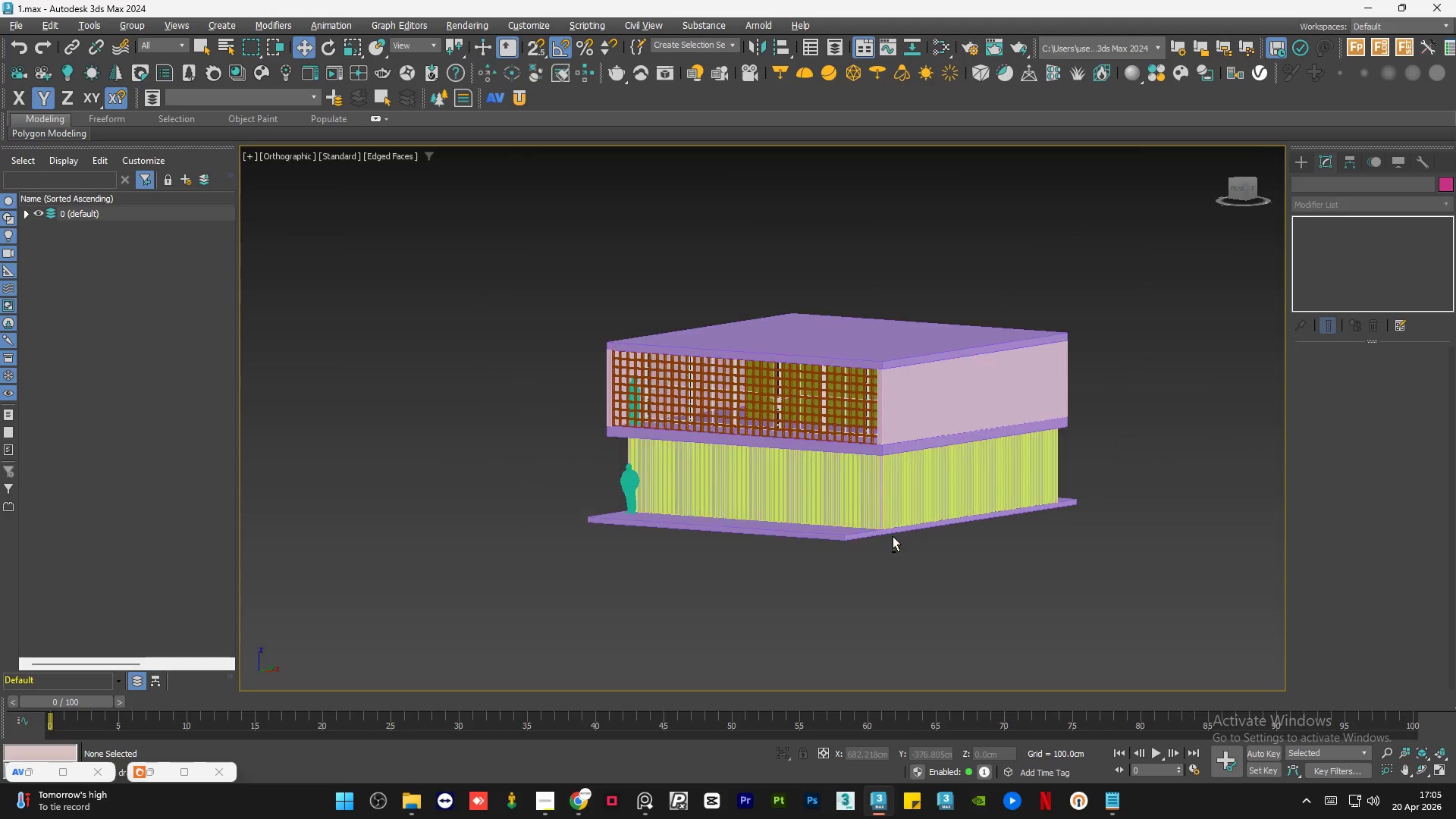 
hold_key(key=AltLeft, duration=0.67)
 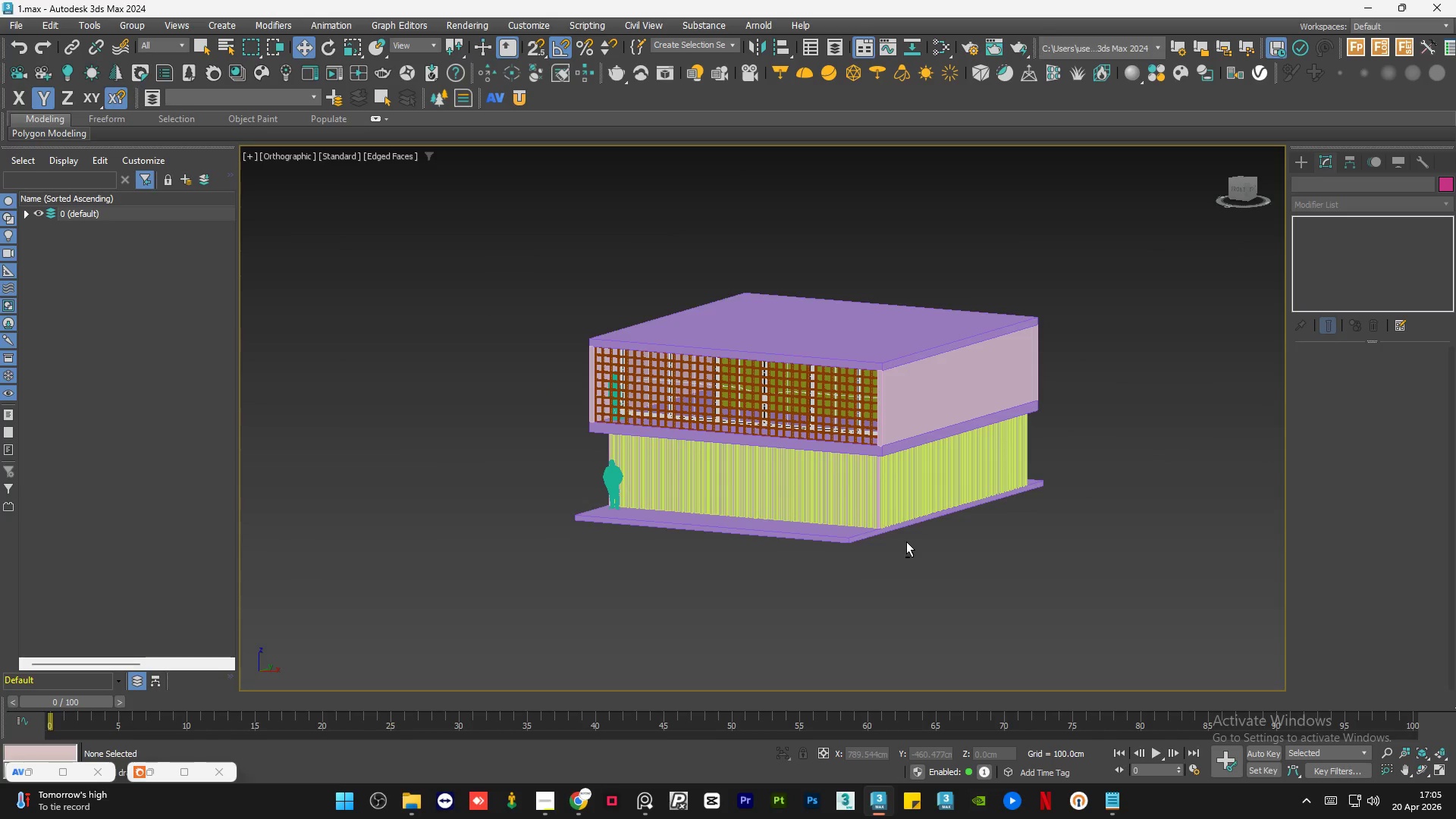 
scroll: coordinate [892, 536], scroll_direction: down, amount: 6.0
 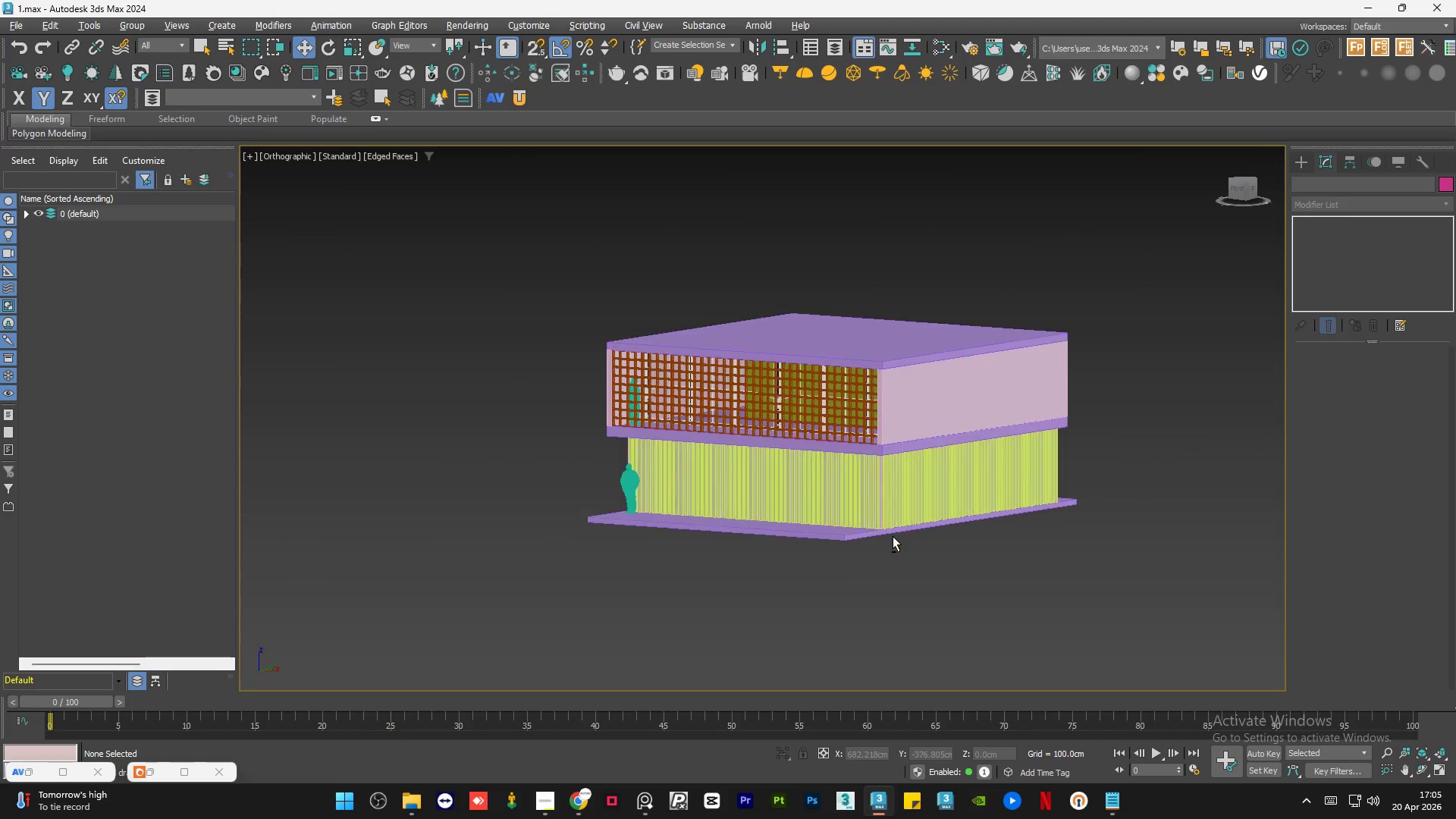 
key(F4)
 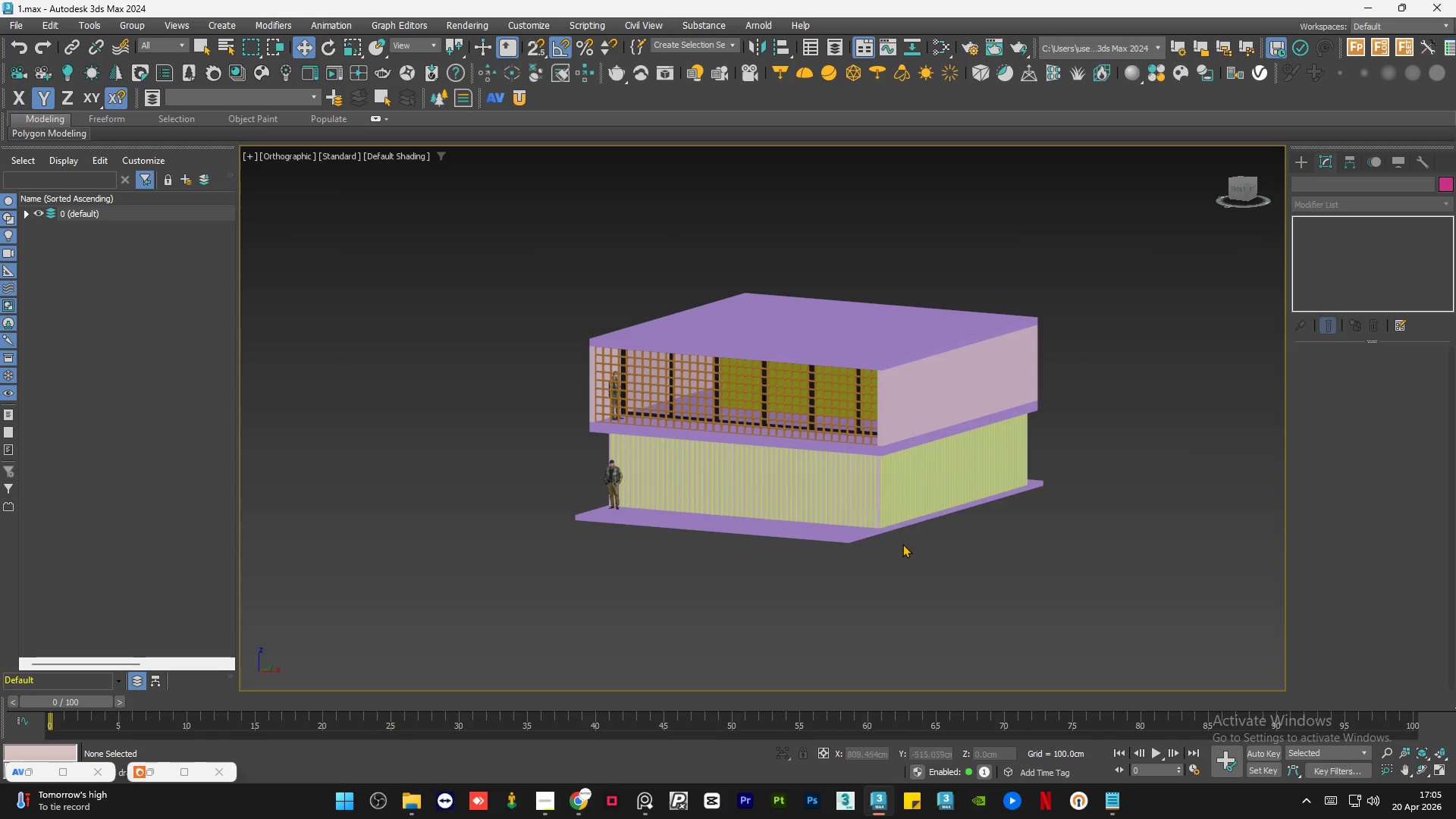 
hold_key(key=AltLeft, duration=0.94)
 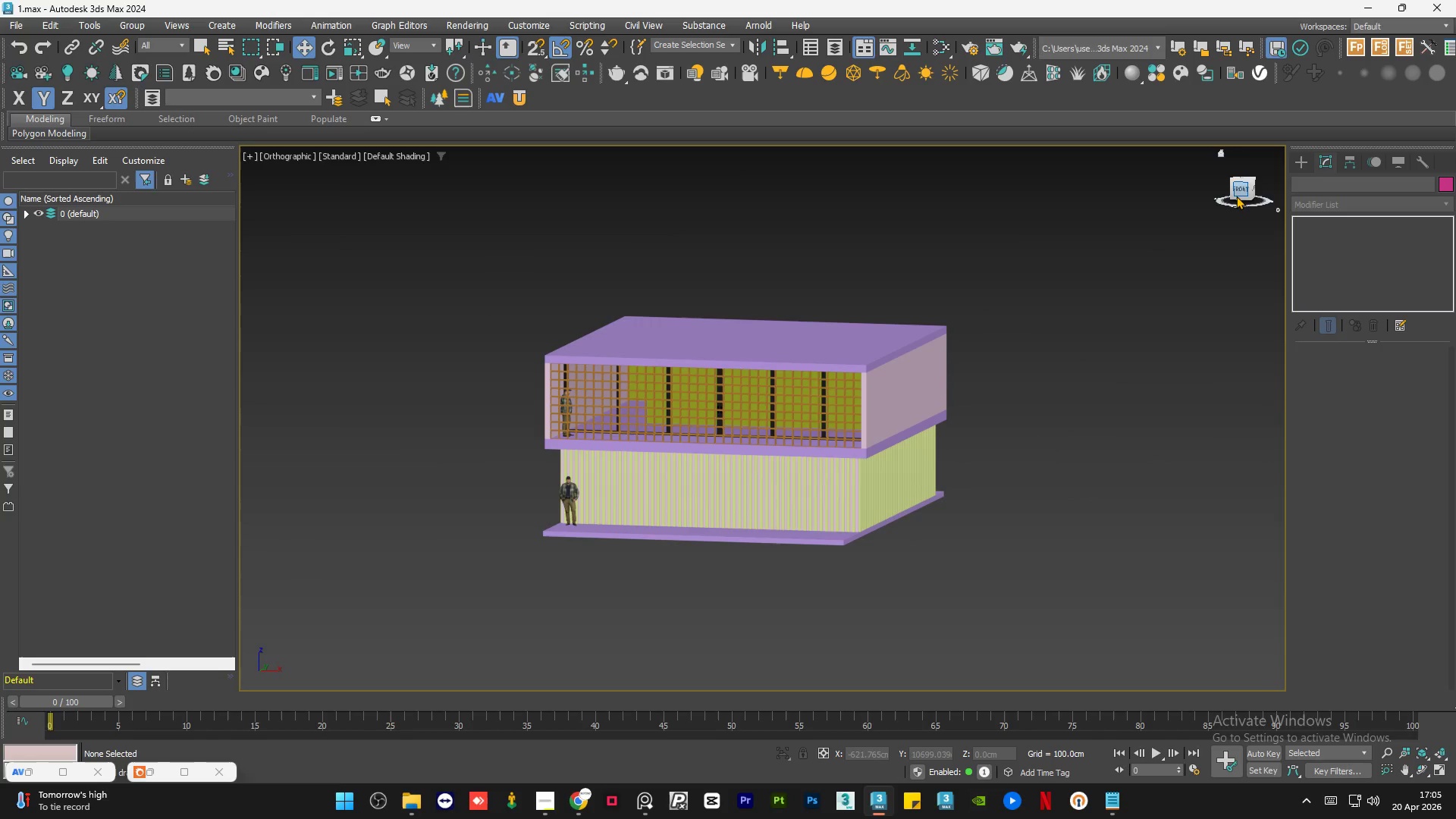 
left_click([1236, 187])
 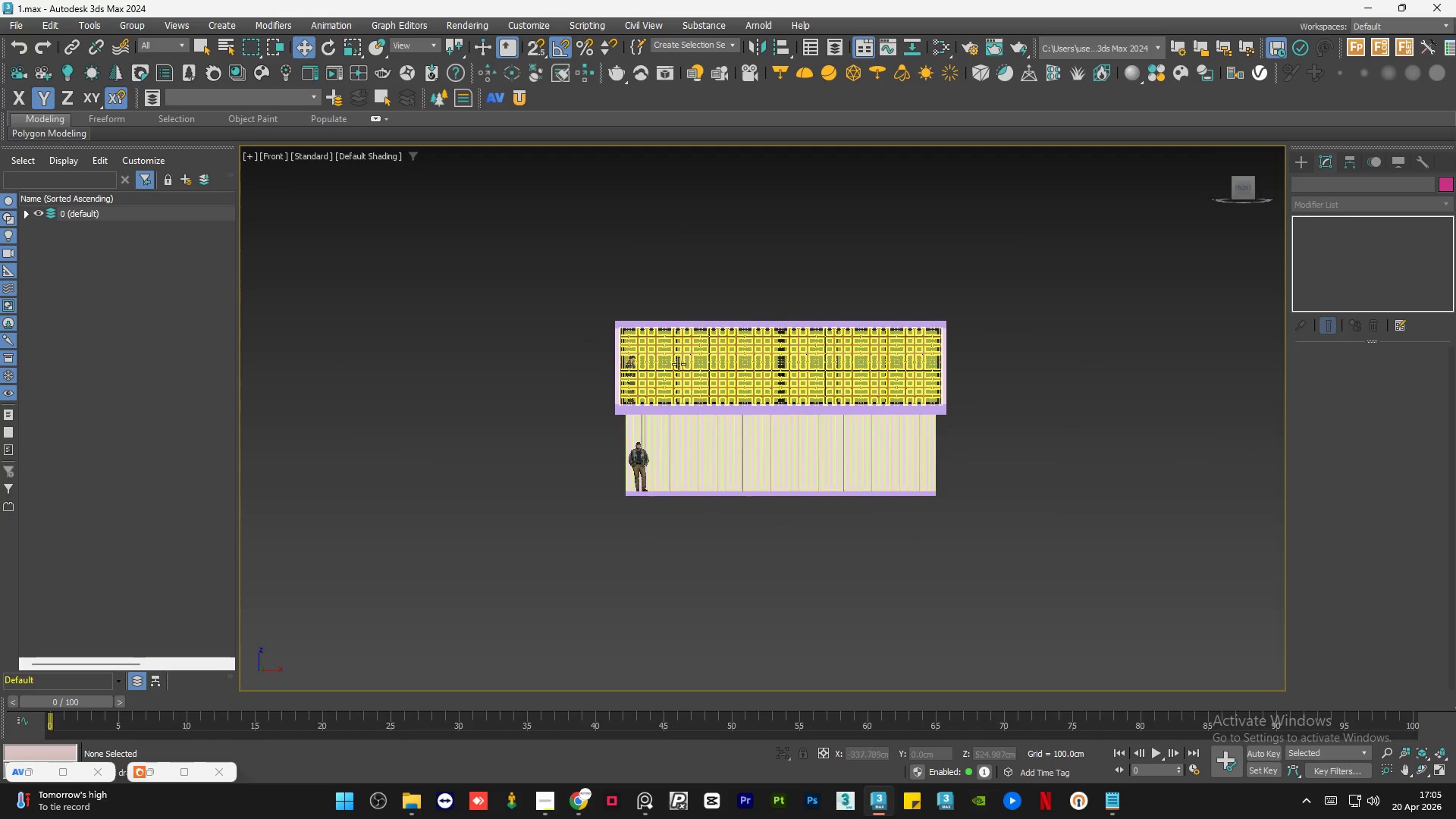 
scroll: coordinate [683, 375], scroll_direction: up, amount: 3.0
 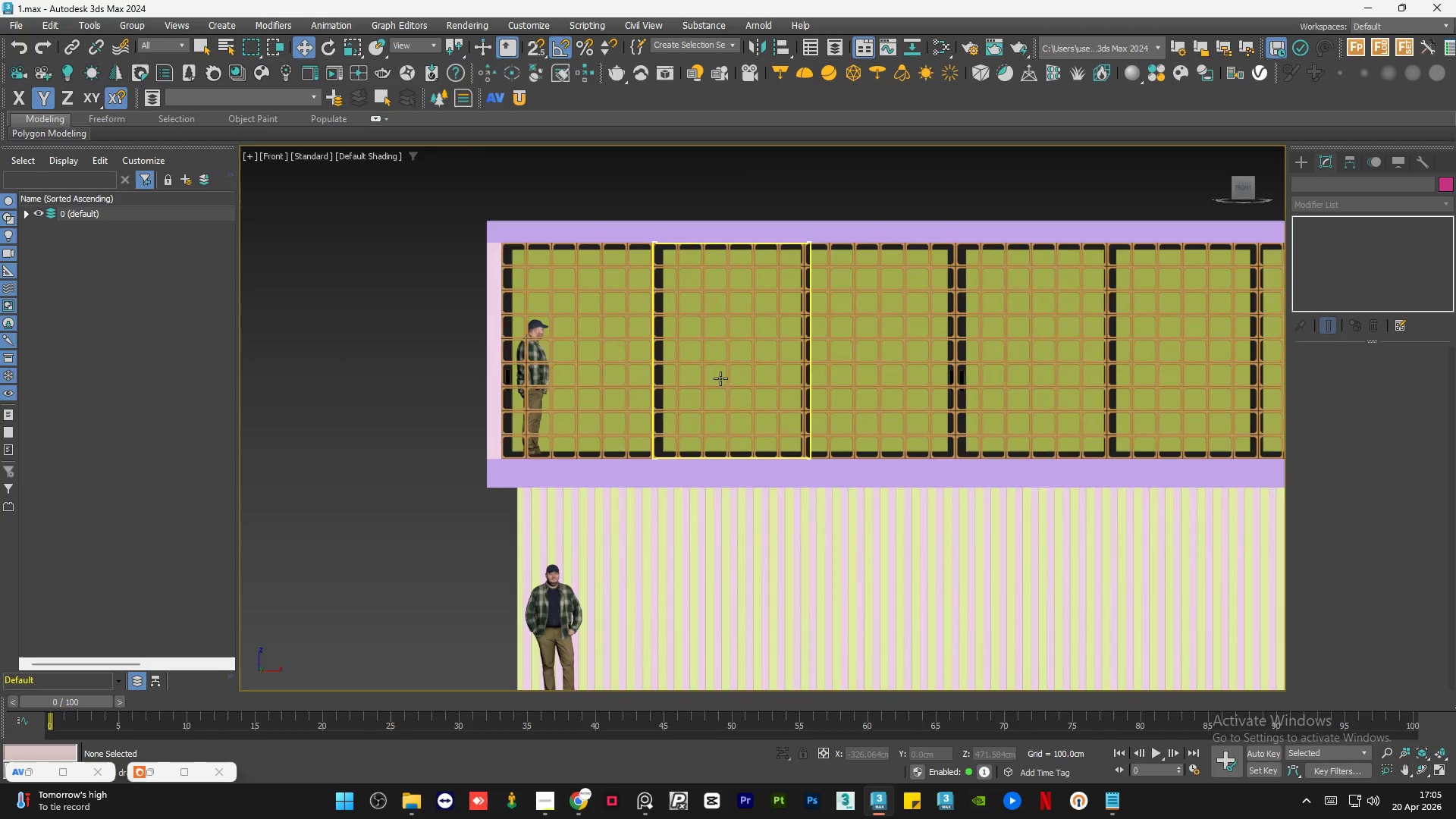 
scroll: coordinate [720, 378], scroll_direction: down, amount: 2.0
 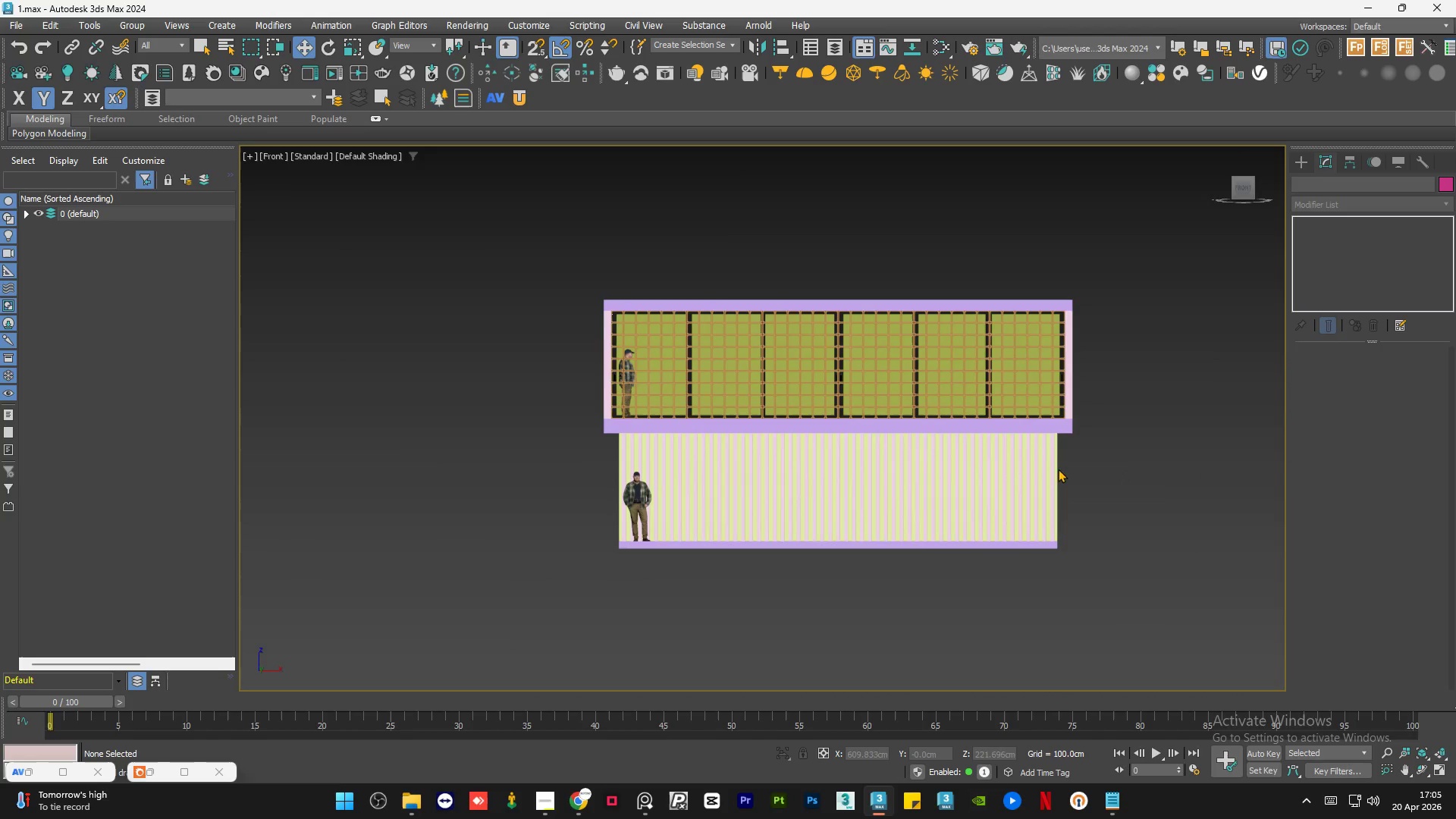 
hold_key(key=AltLeft, duration=0.88)
 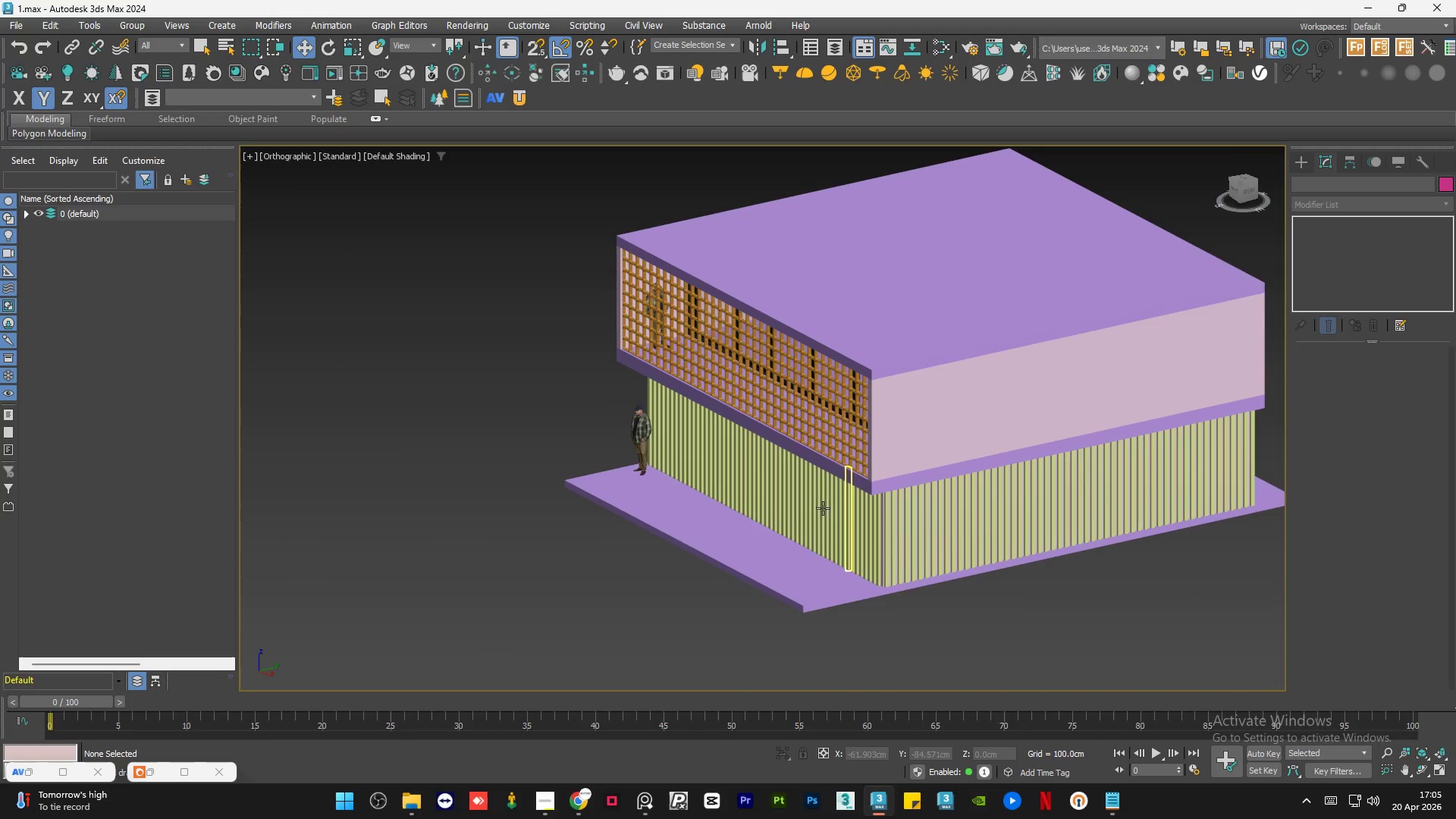 
hold_key(key=AltLeft, duration=0.91)
 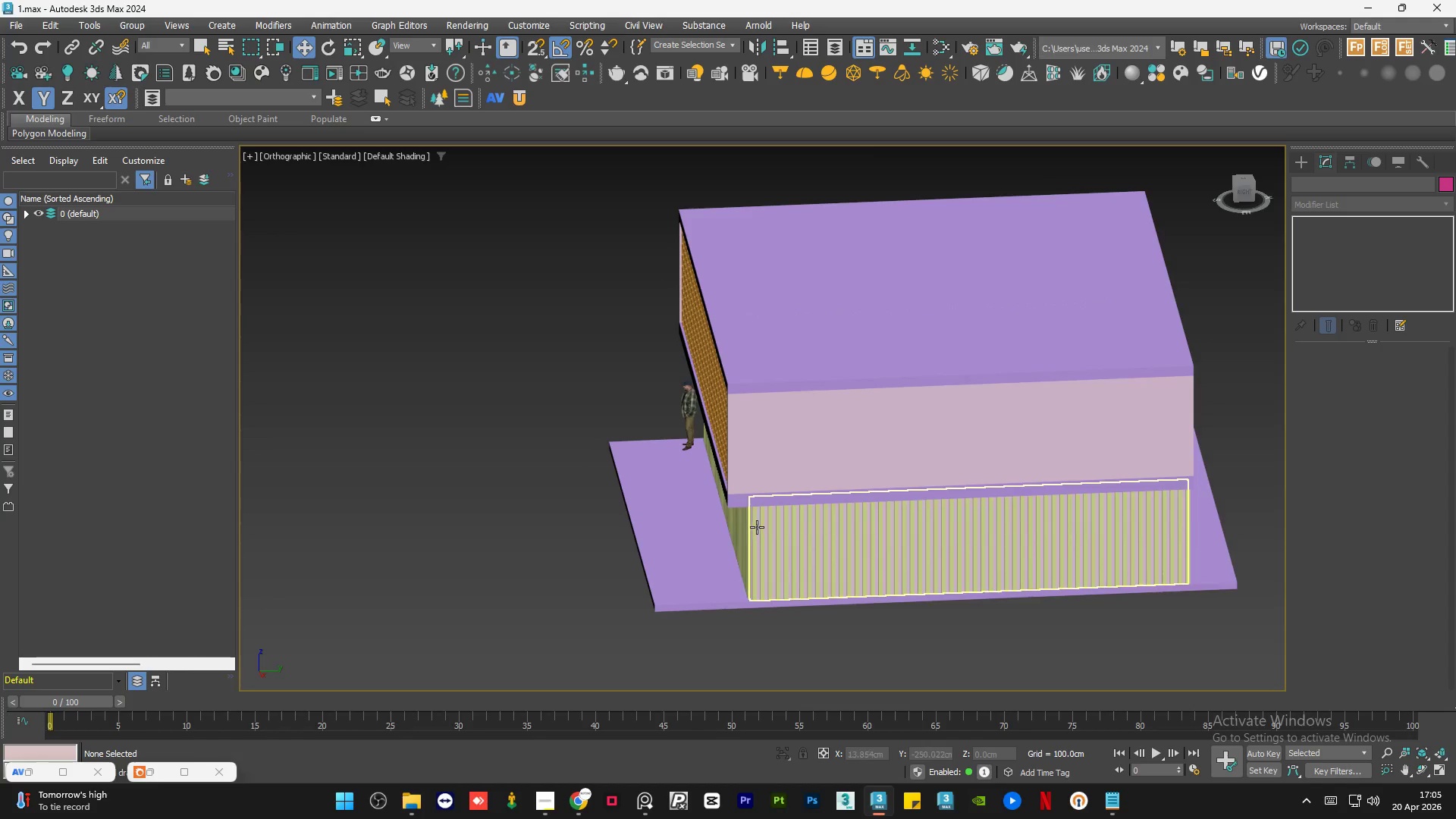 
left_click([757, 527])
 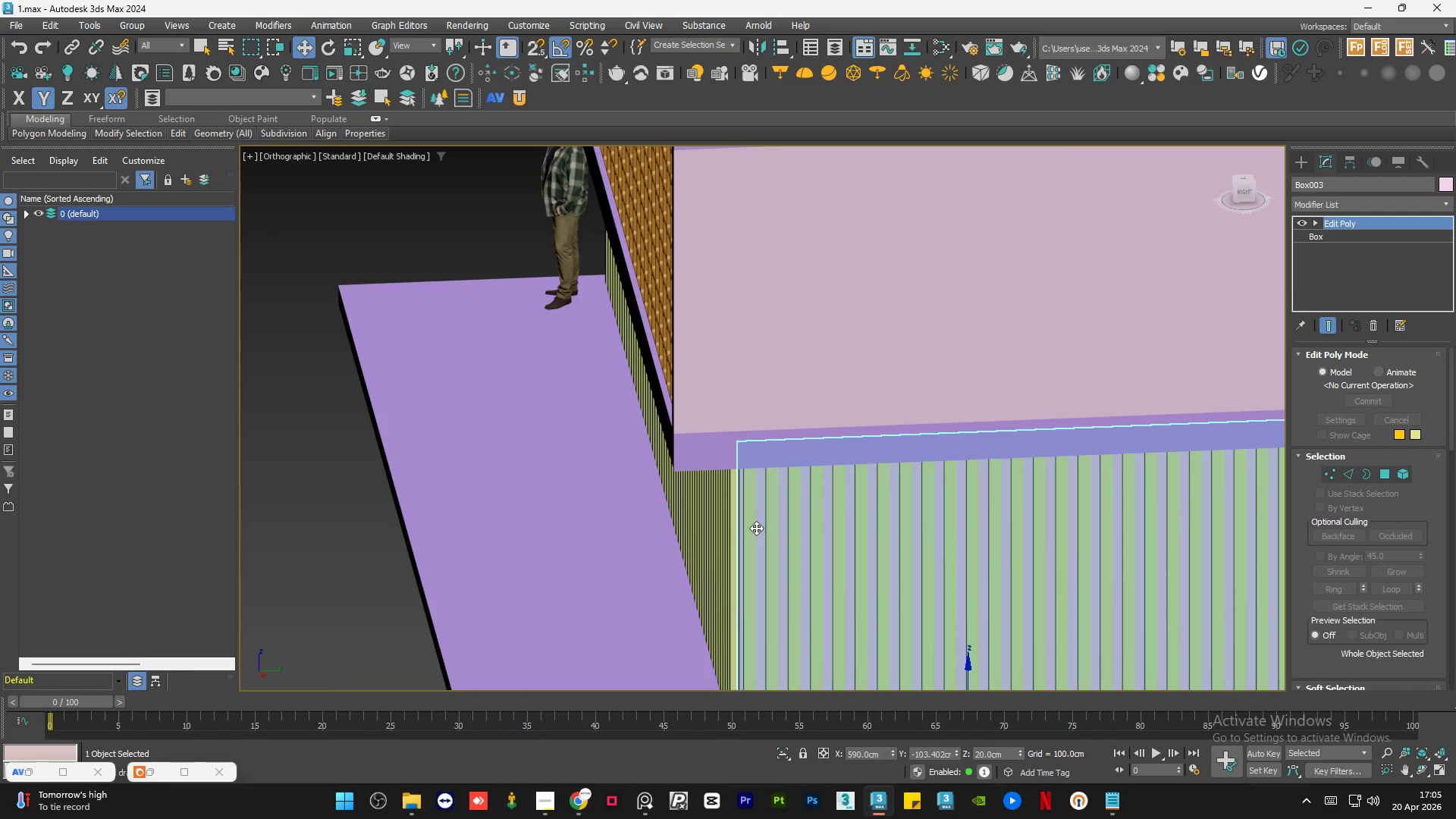 
scroll: coordinate [757, 527], scroll_direction: up, amount: 3.0
 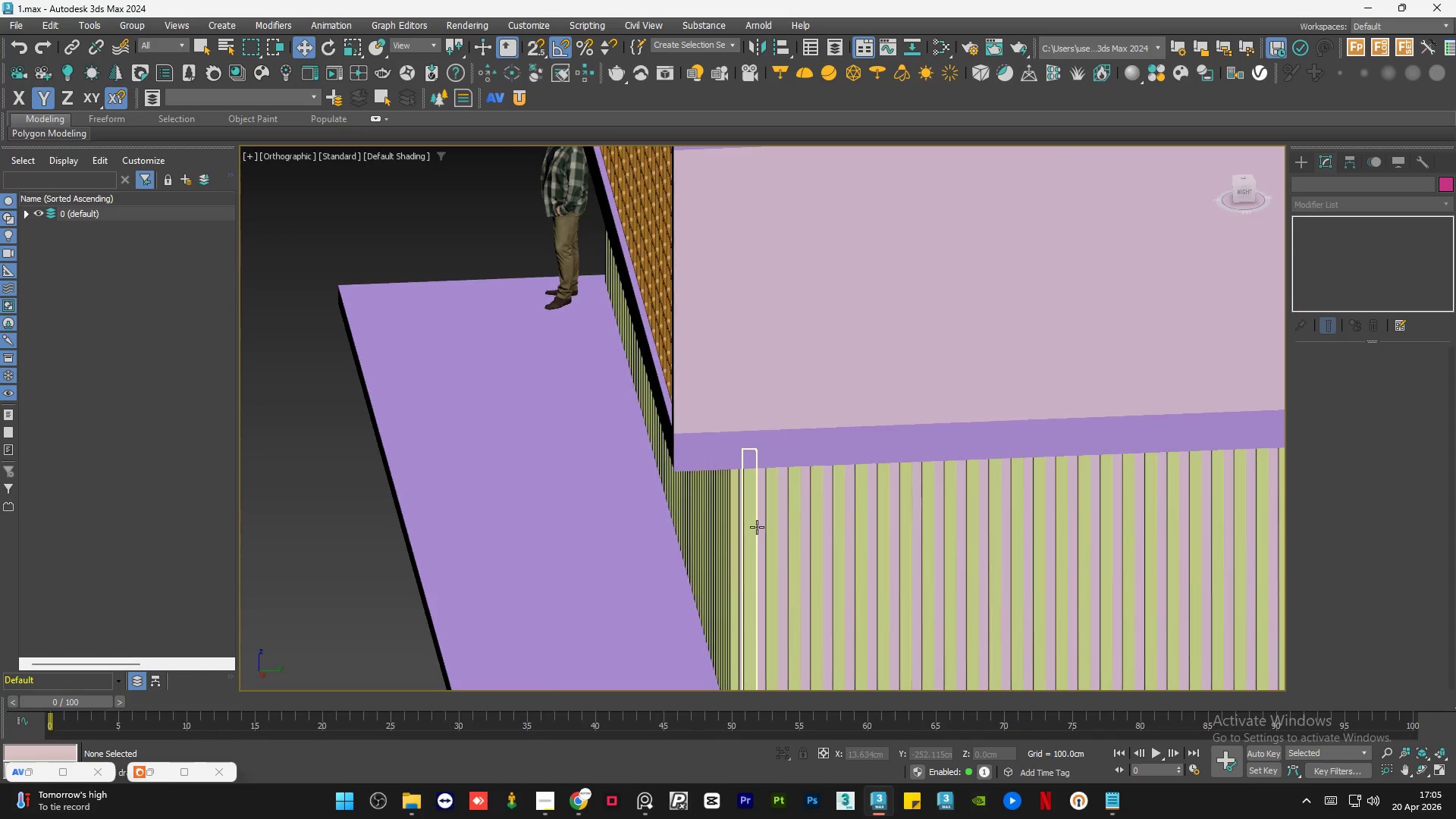 
left_click([752, 528])
 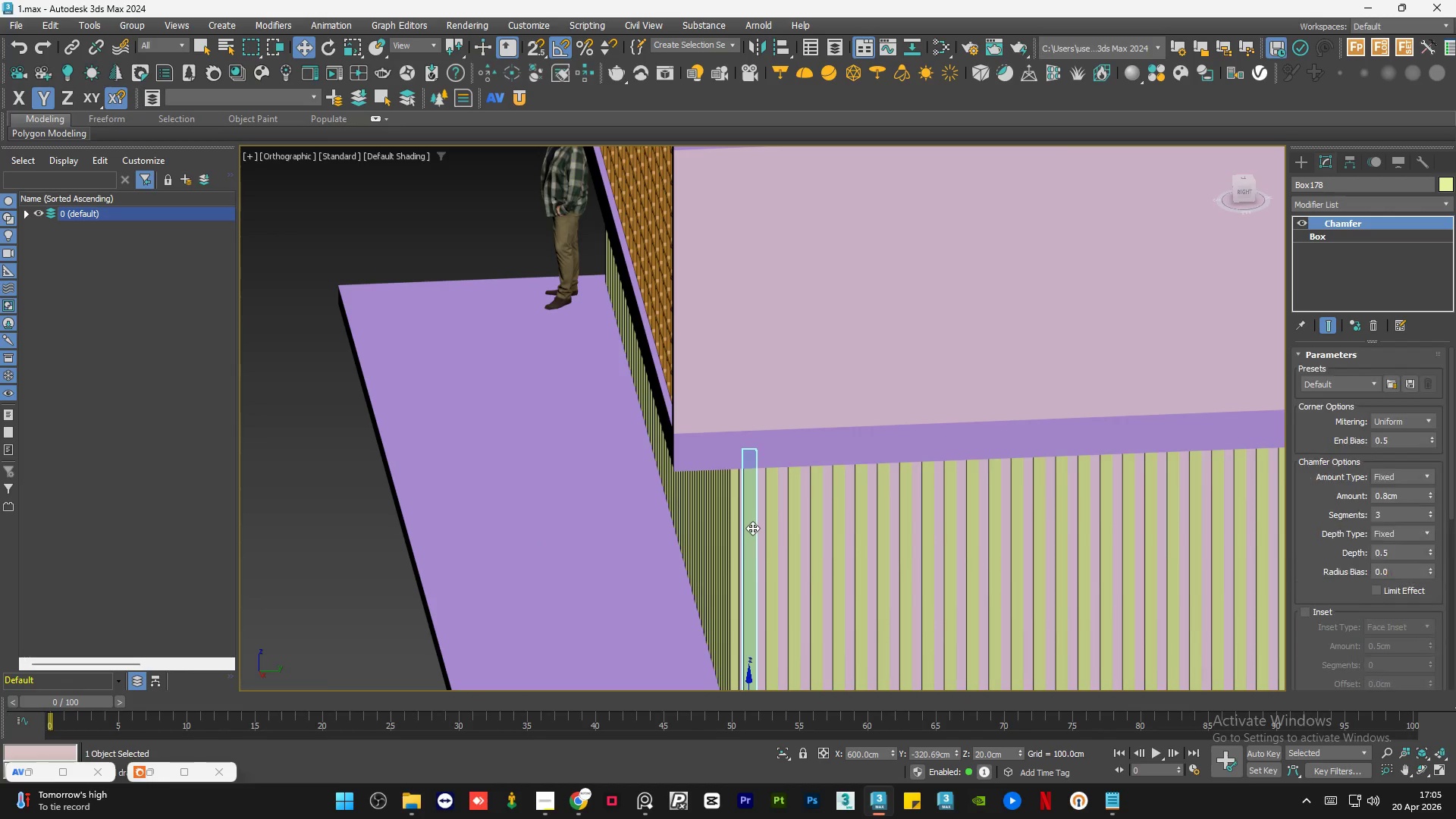 
key(Control+Shift+A)
 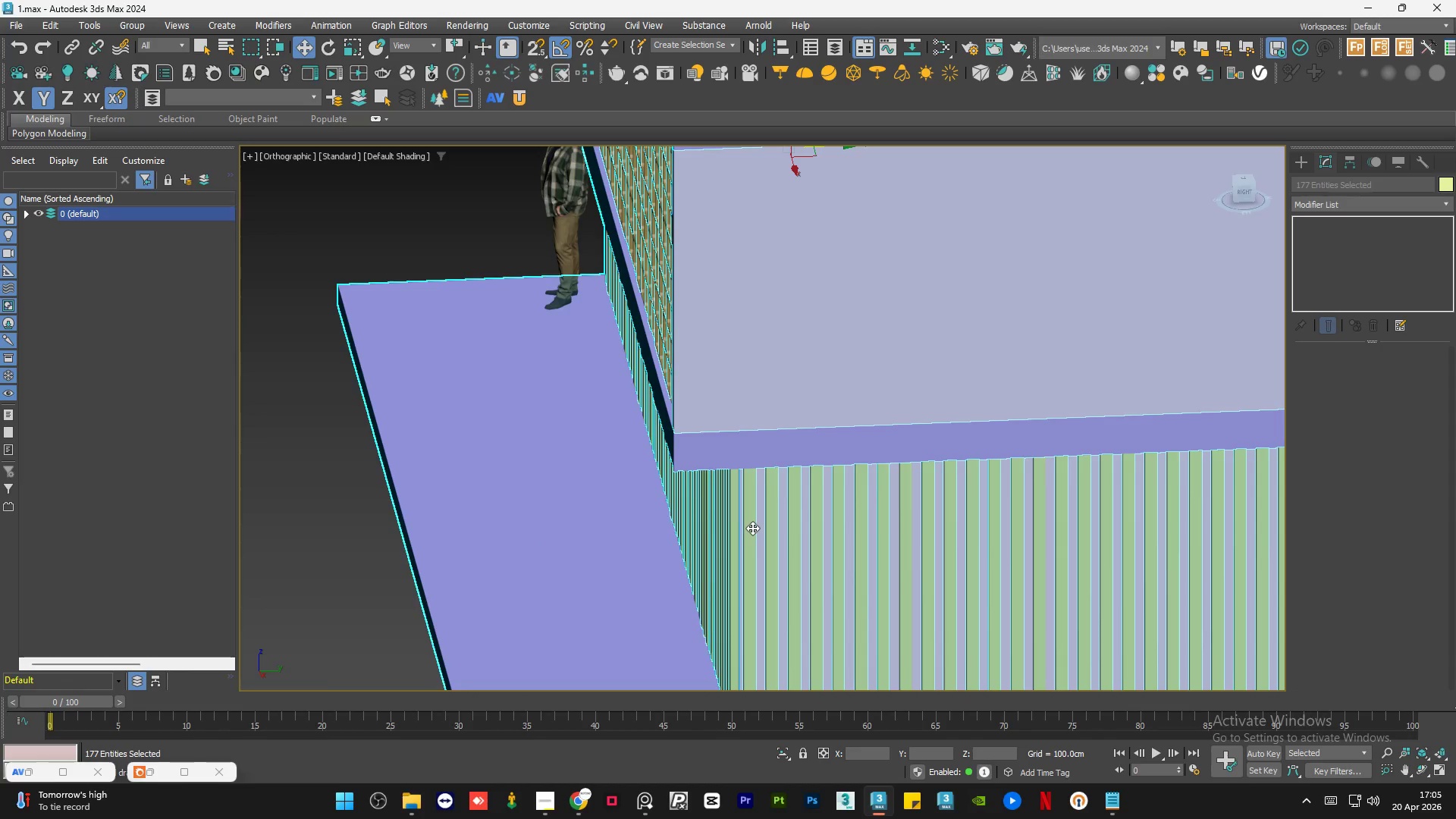 
hold_key(key=AltLeft, duration=0.72)
 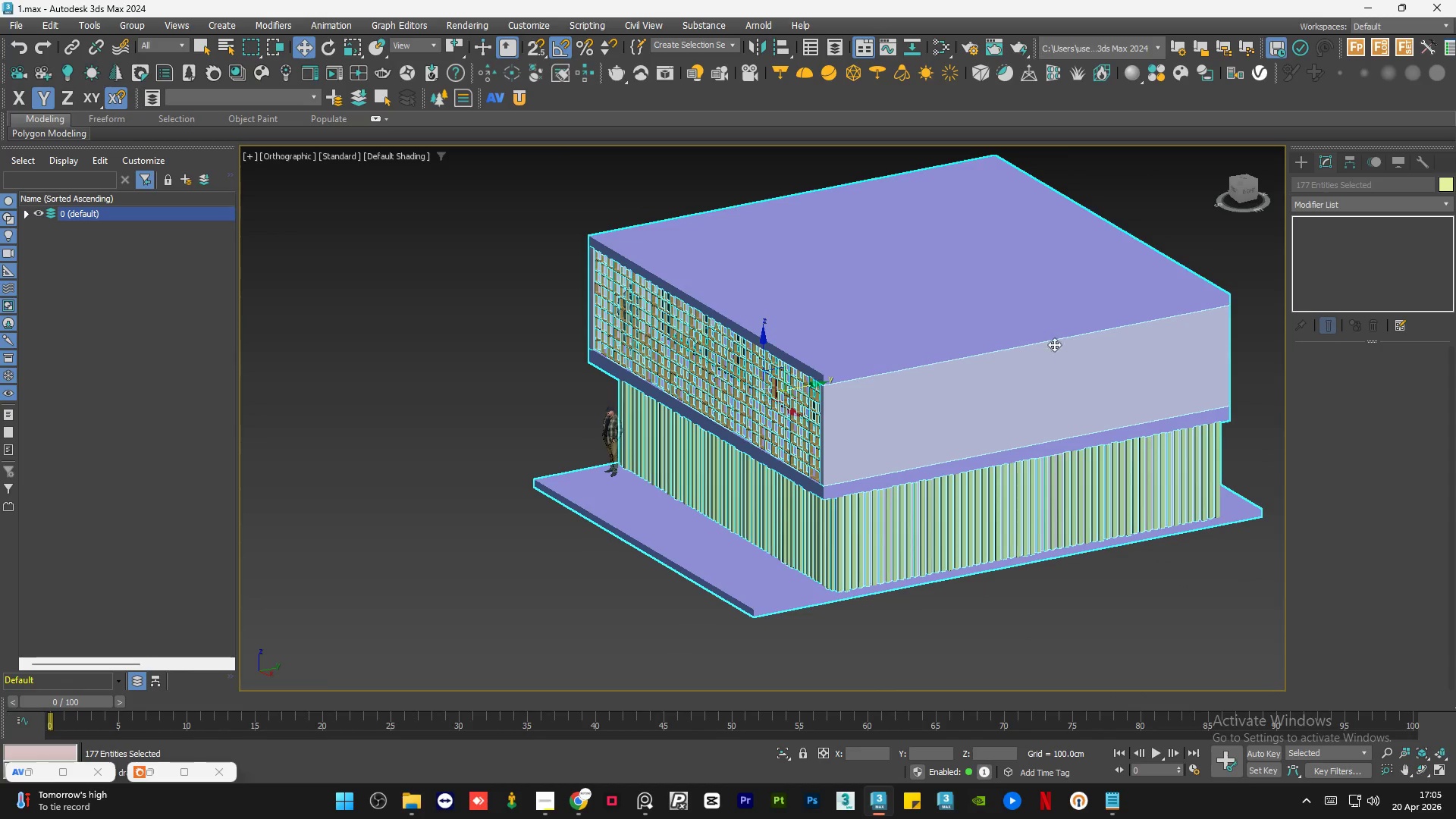 
scroll: coordinate [748, 530], scroll_direction: down, amount: 3.0
 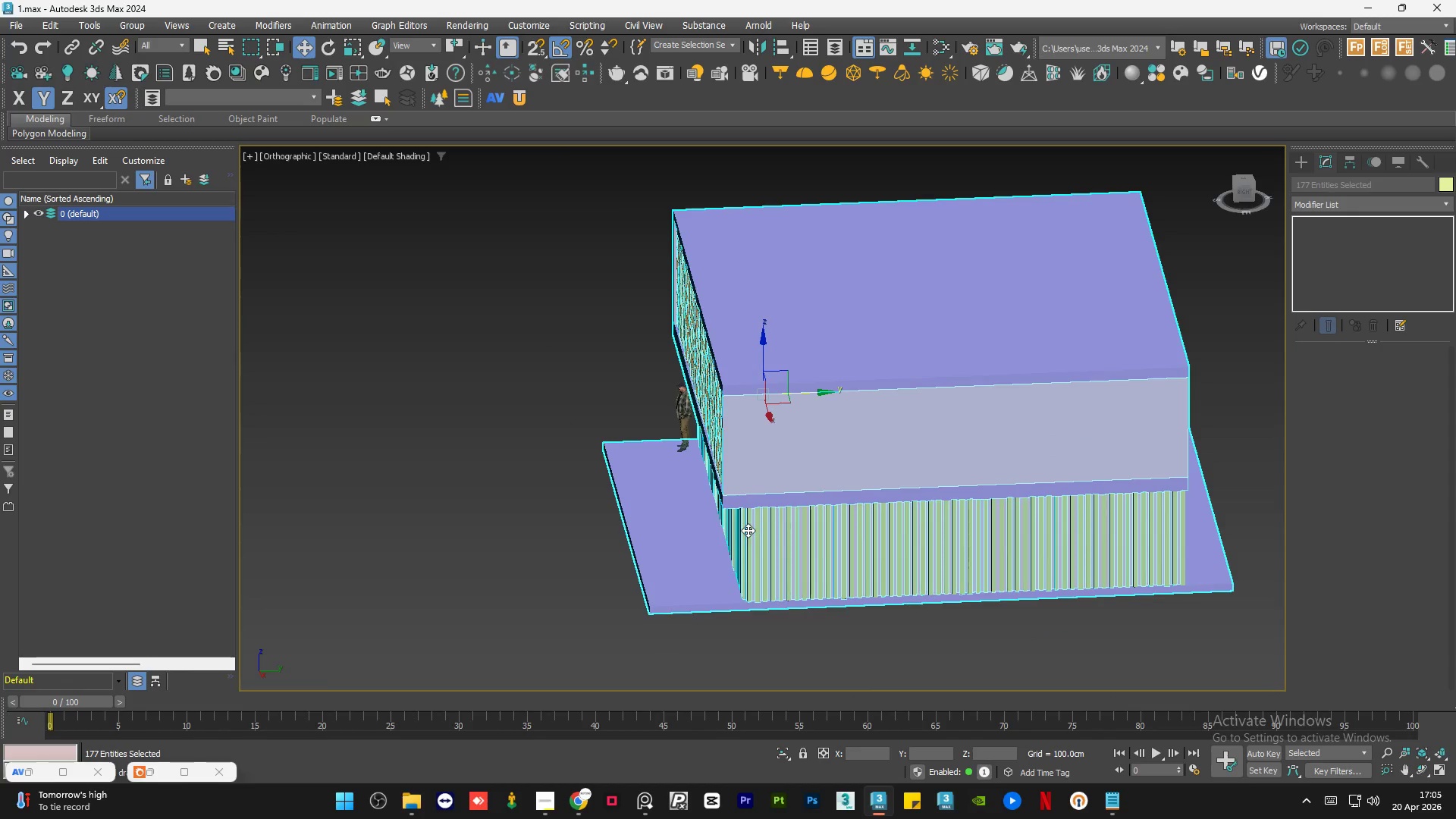 
hold_key(key=AltLeft, duration=0.94)
left_click_drag(start_coordinate=[1156, 199], to_coordinate=[795, 311])
 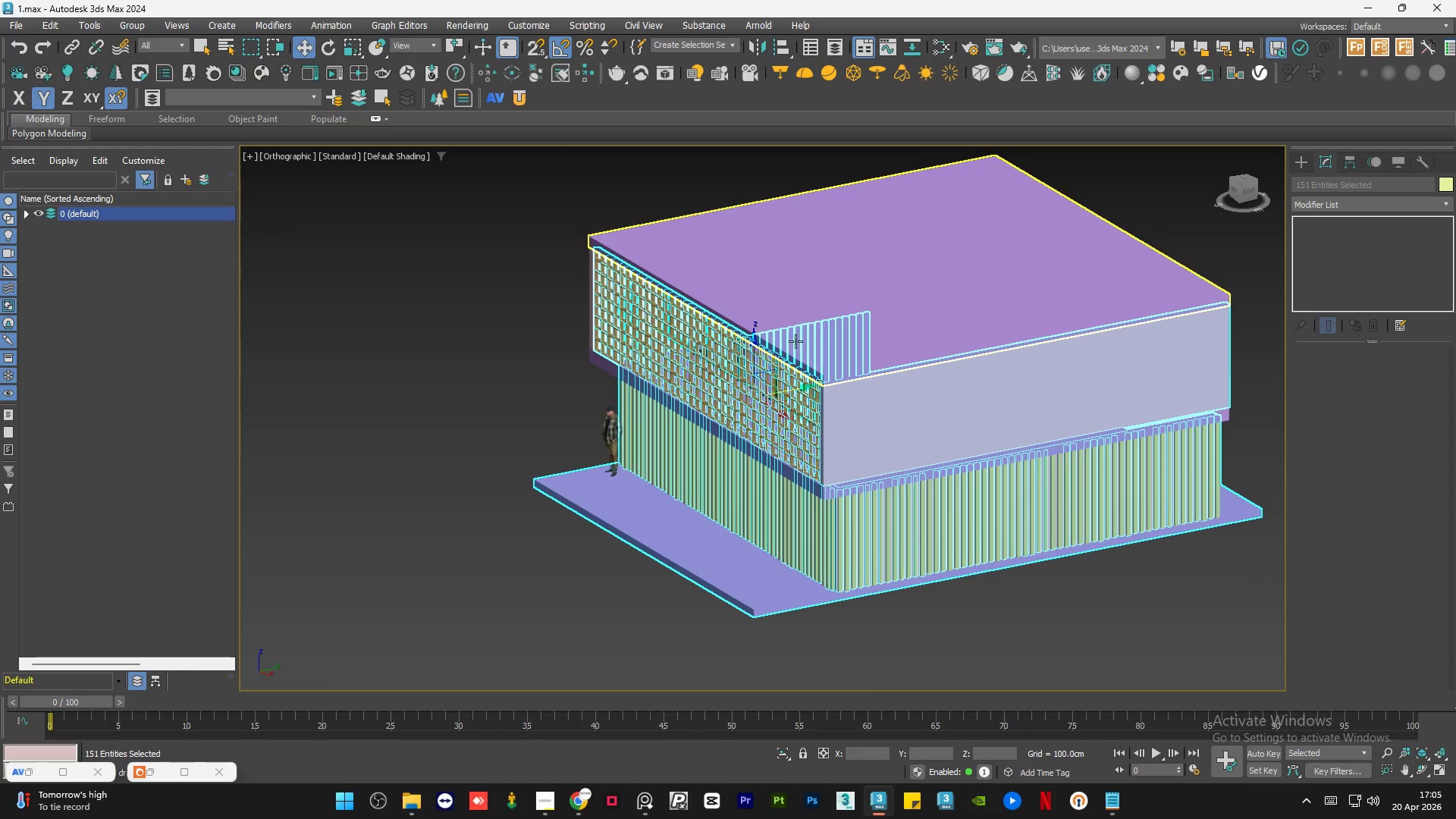 
hold_key(key=AltLeft, duration=1.2)
 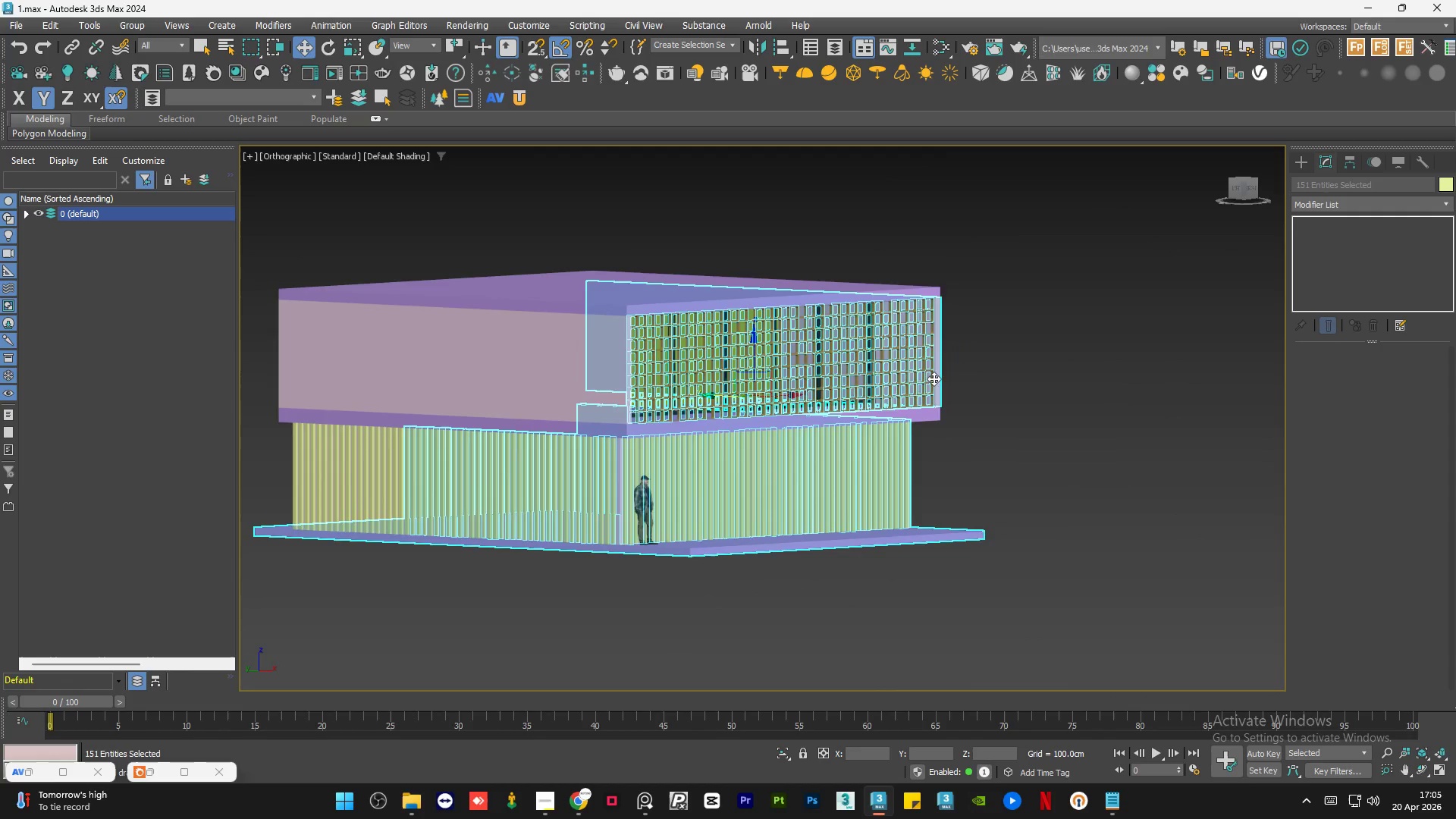 
scroll: coordinate [924, 387], scroll_direction: down, amount: 1.0
 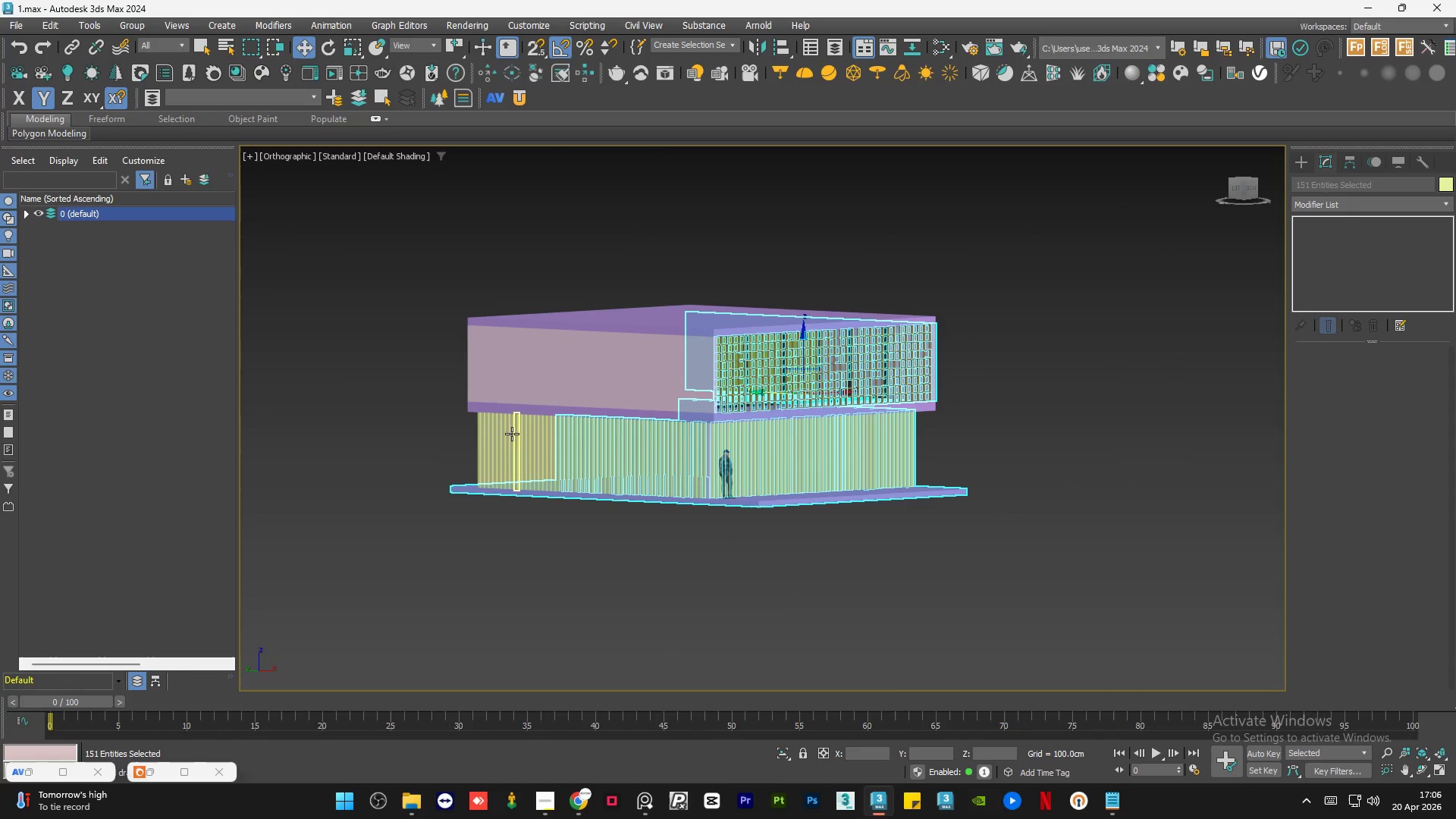 
left_click([445, 419])
 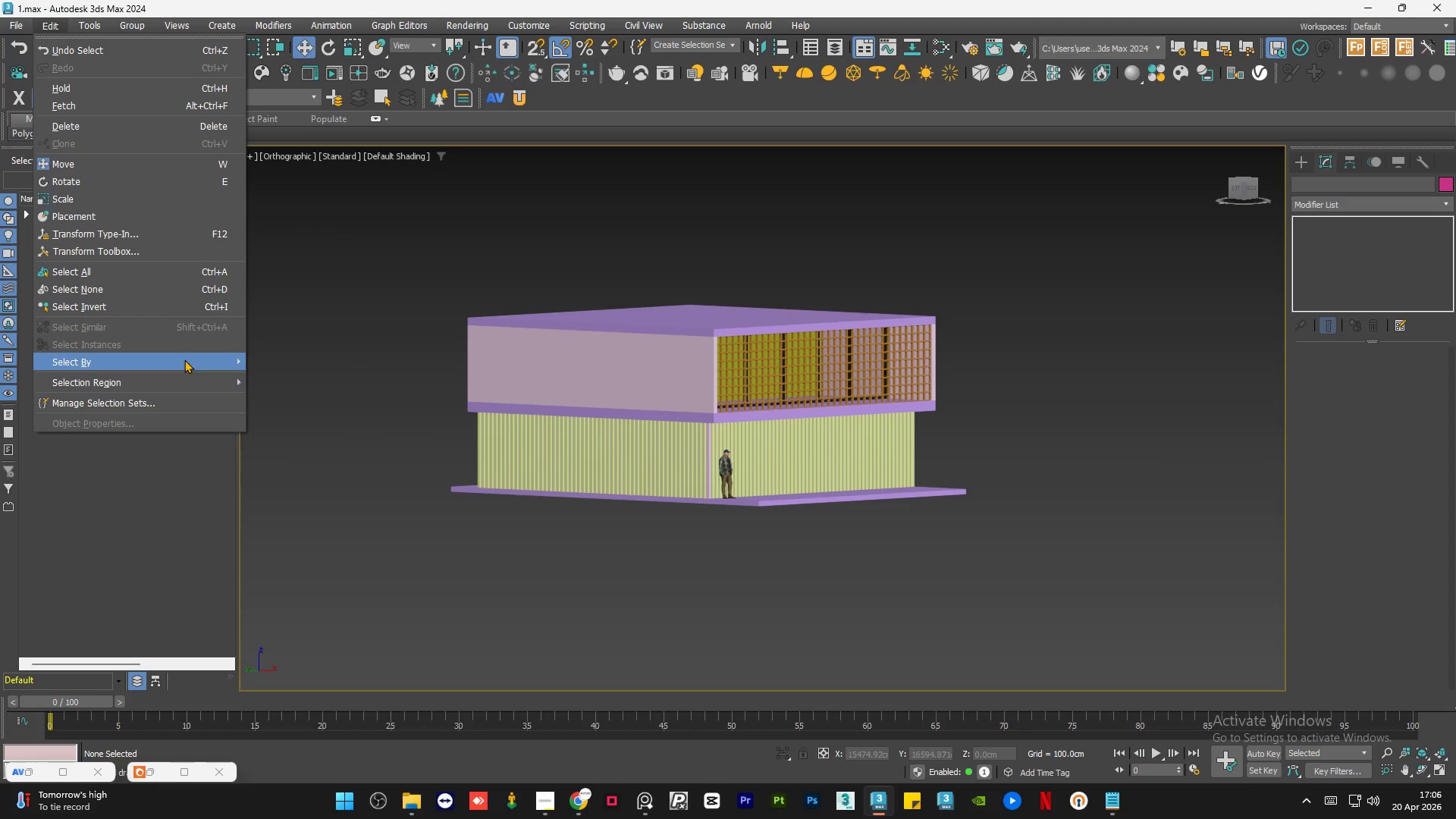 
left_click([297, 392])
 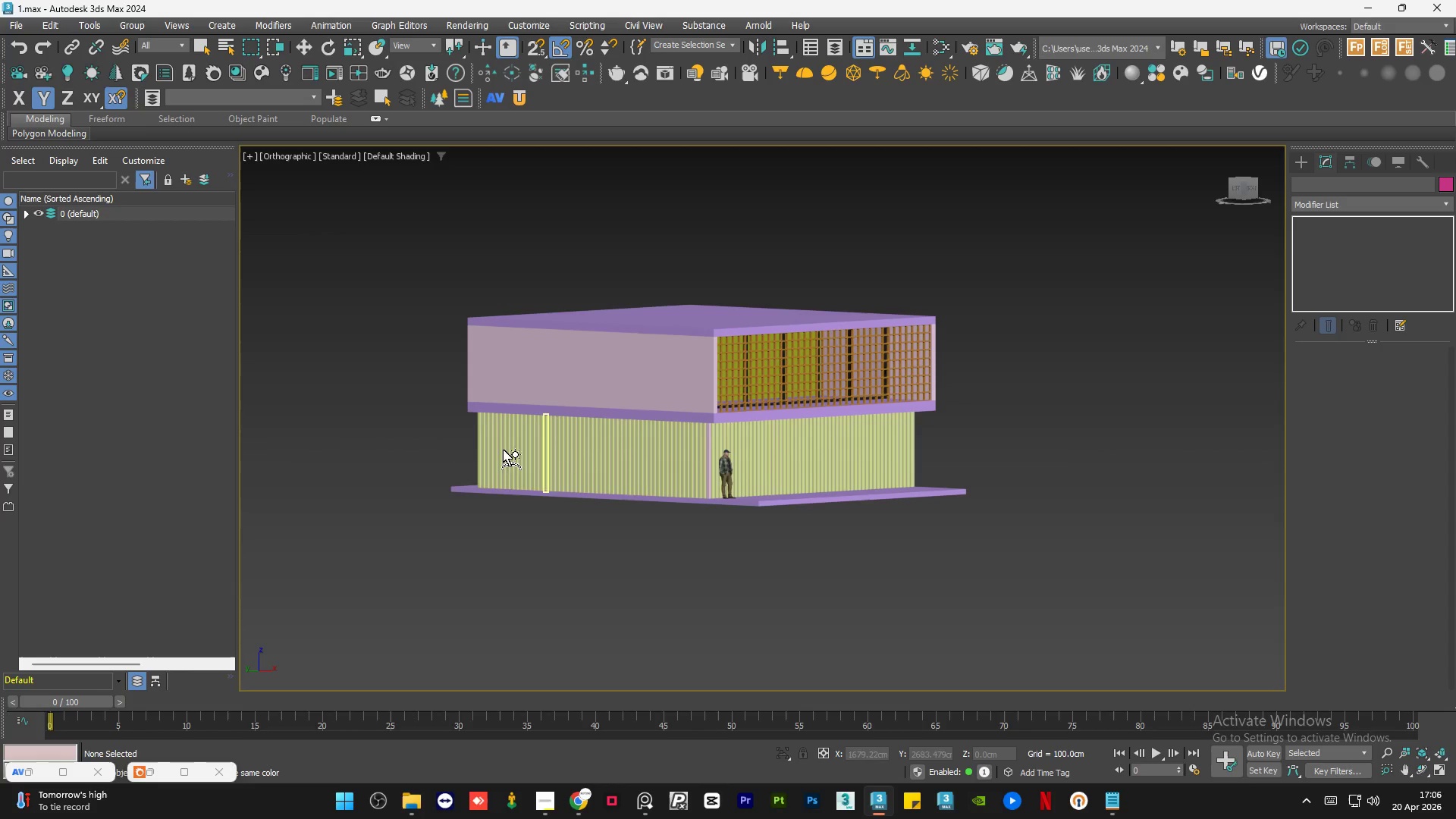 
left_click([623, 500])
 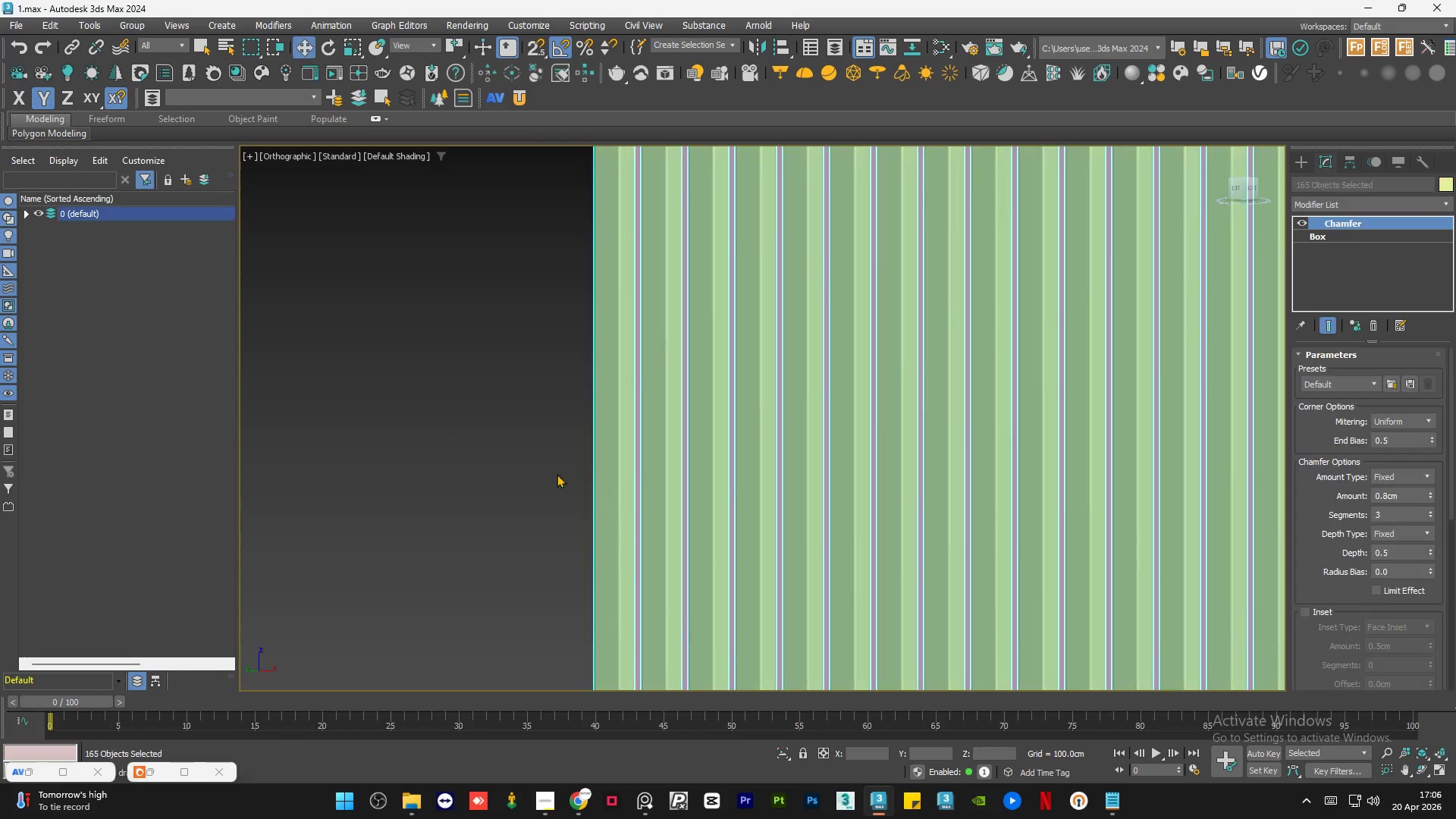 
scroll: coordinate [624, 510], scroll_direction: up, amount: 7.0
 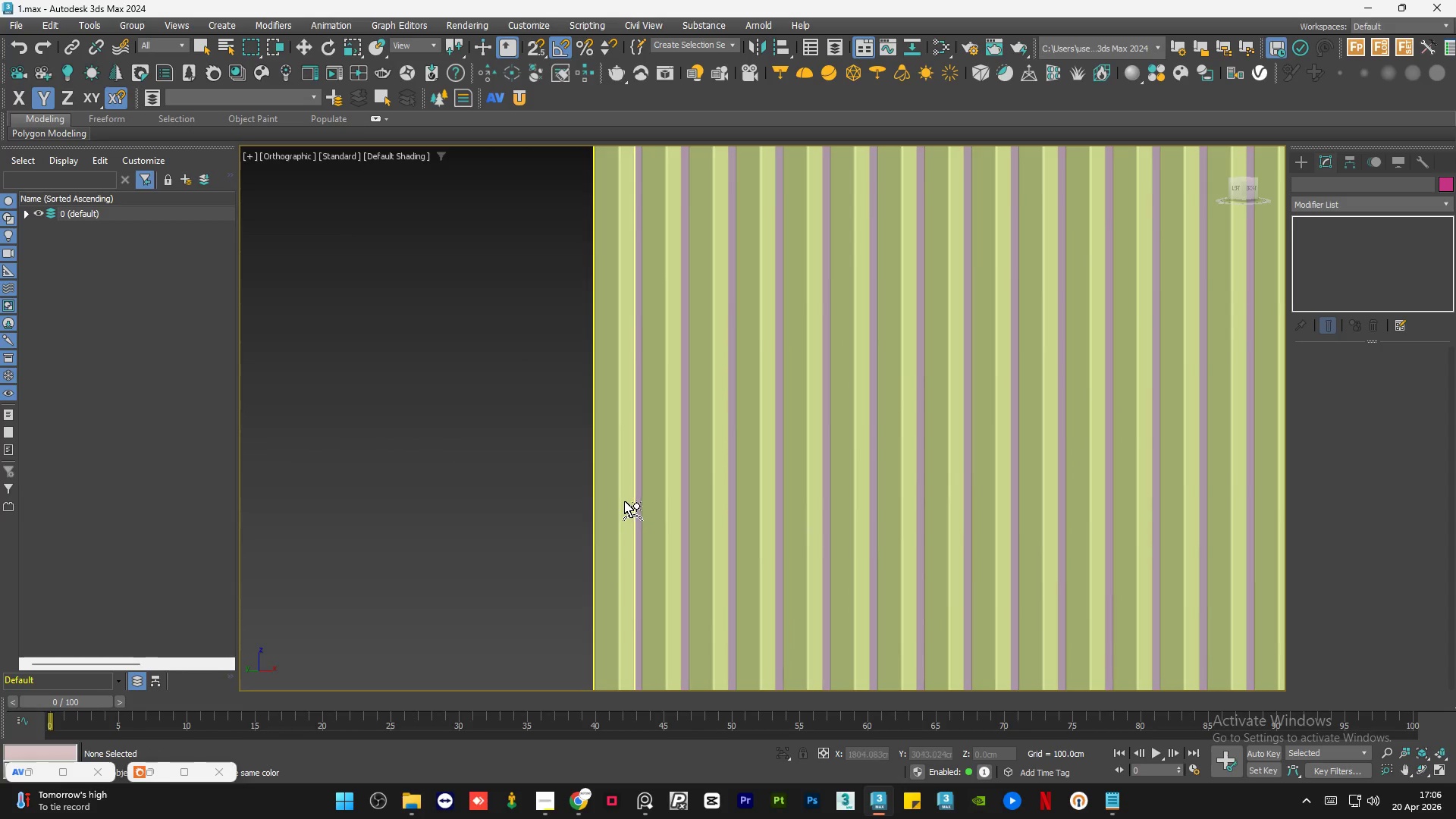 
hold_key(key=AltLeft, duration=0.56)
 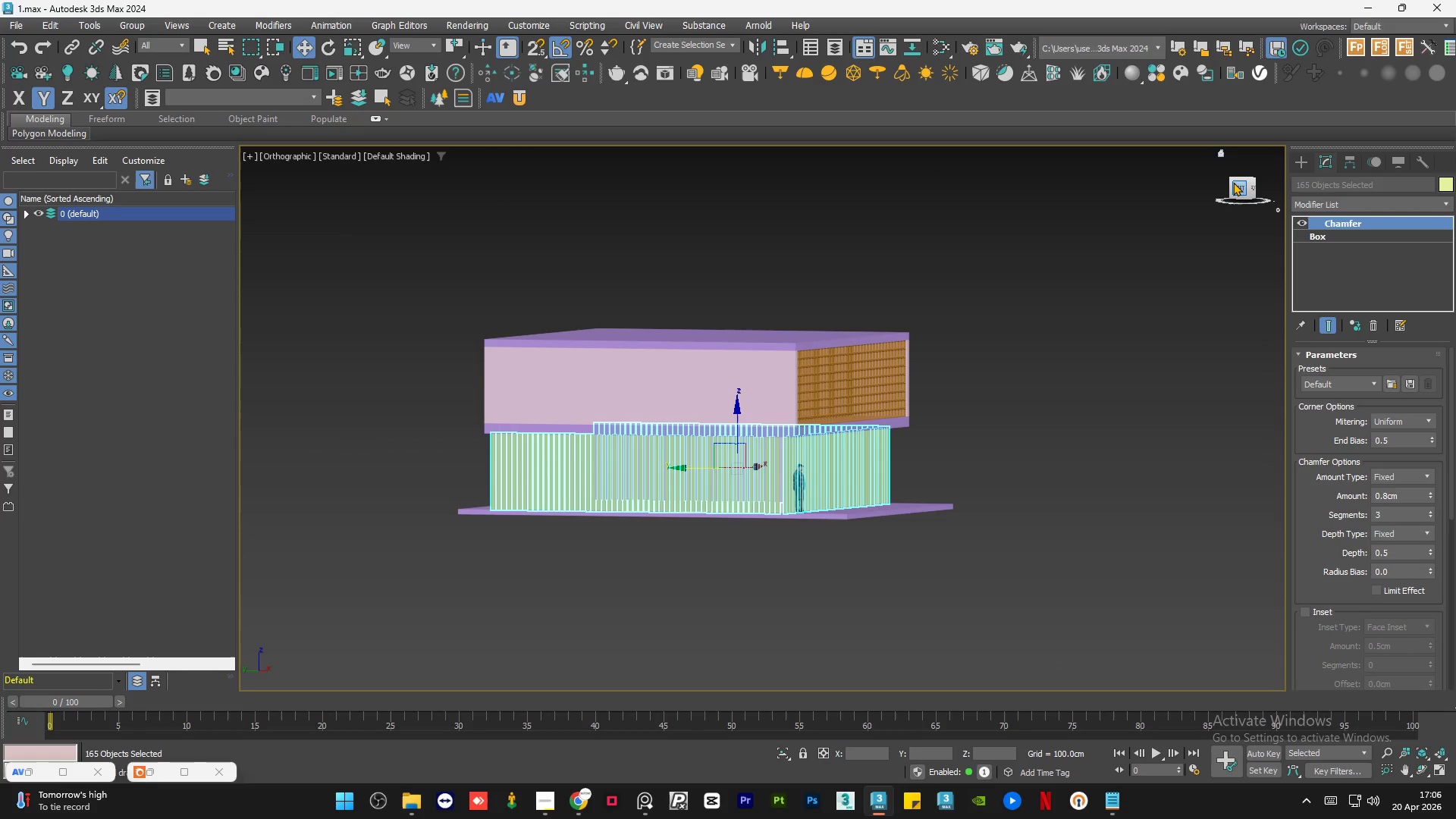 
scroll: coordinate [468, 464], scroll_direction: down, amount: 7.0
 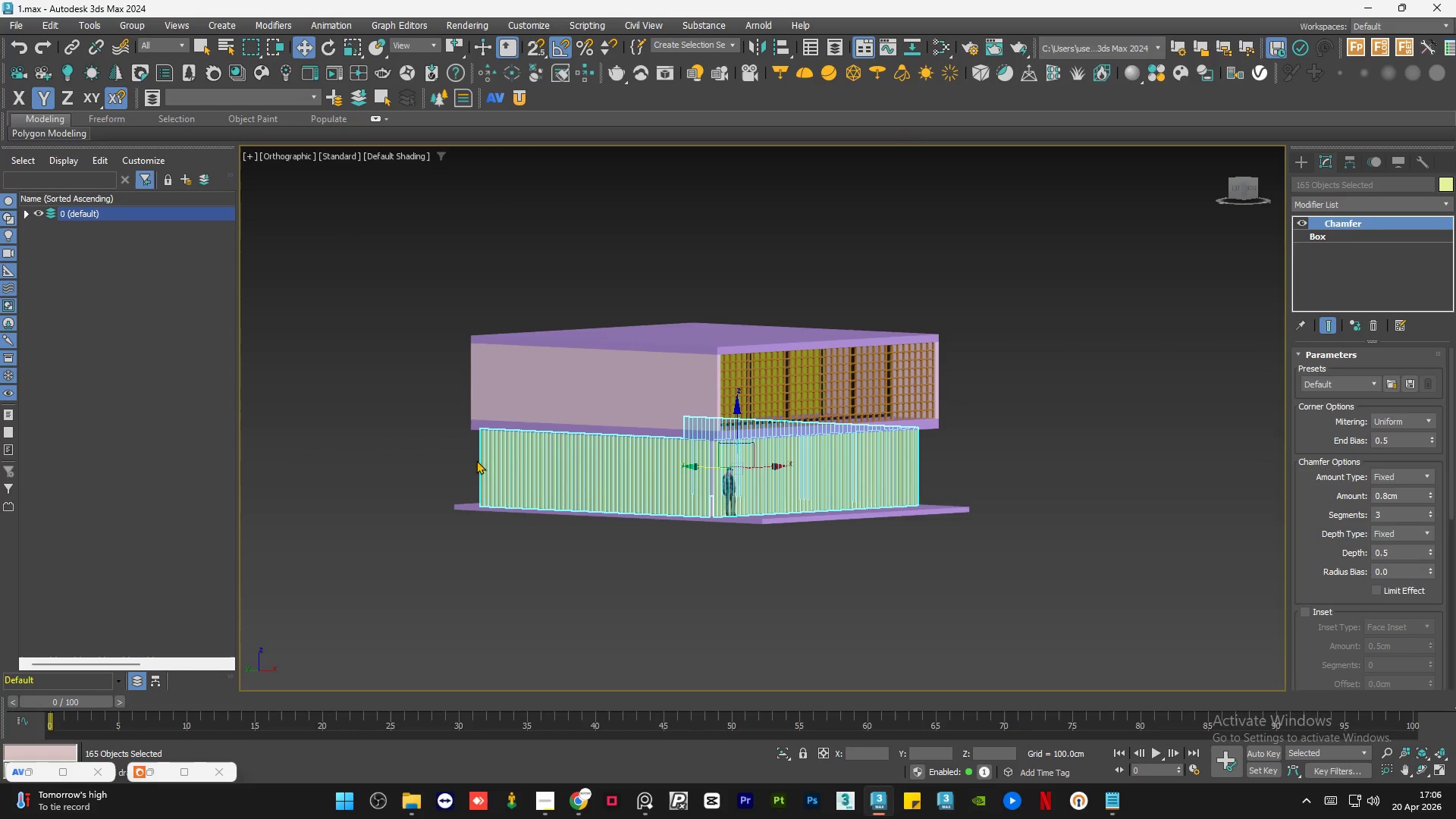 
left_click([1235, 186])
 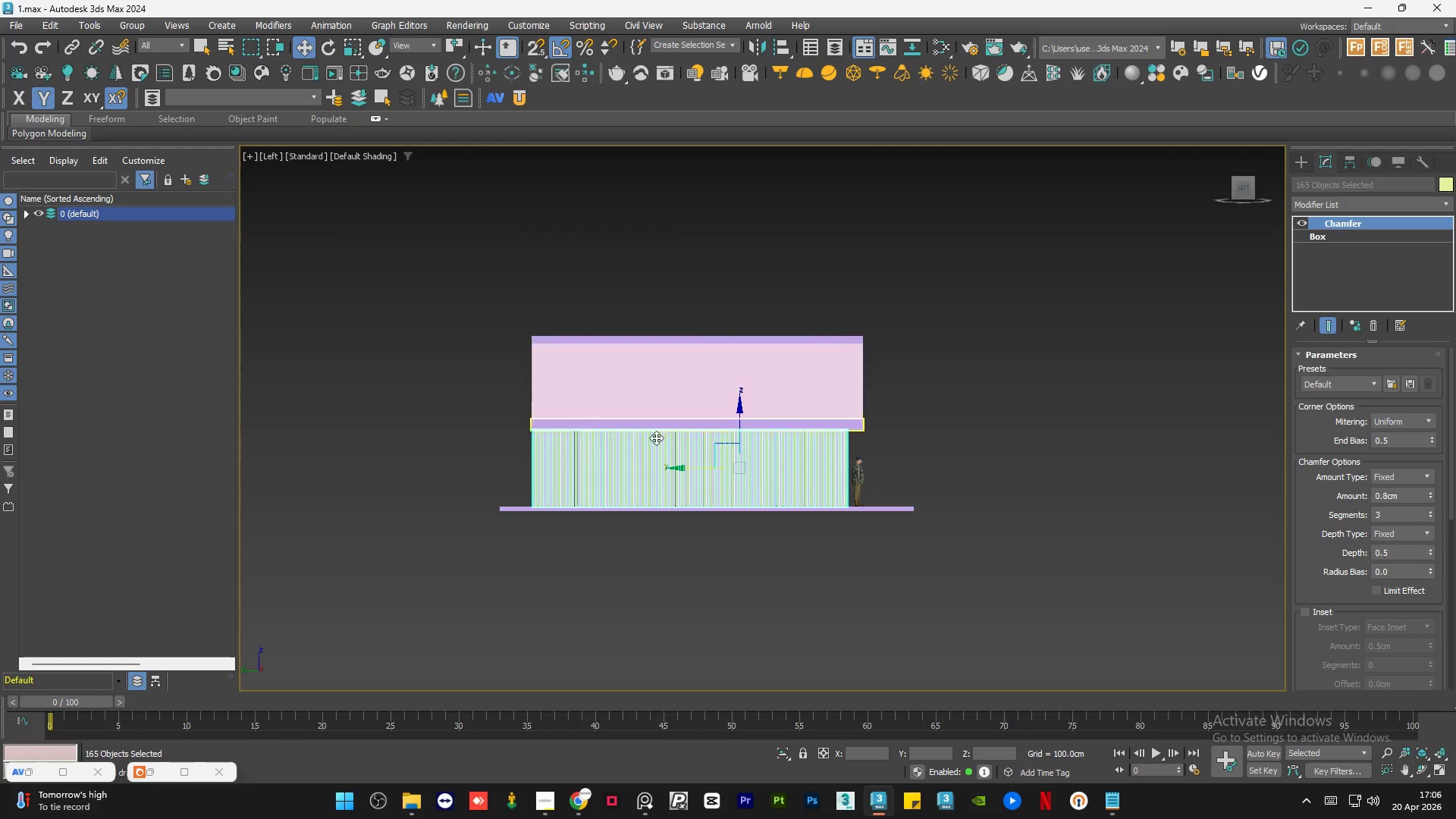 
scroll: coordinate [642, 444], scroll_direction: up, amount: 2.0
 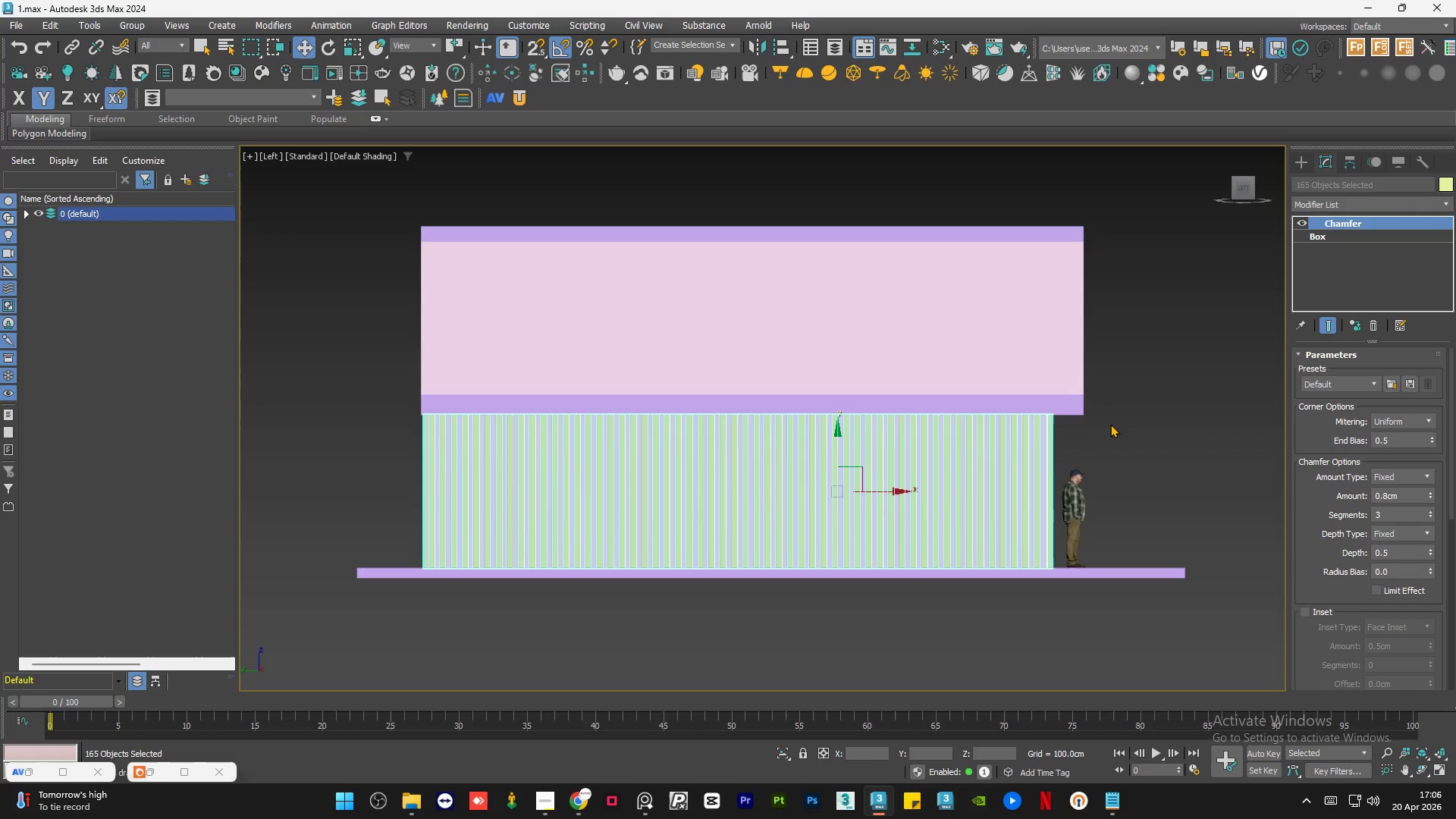 
hold_key(key=AltLeft, duration=1.67)
 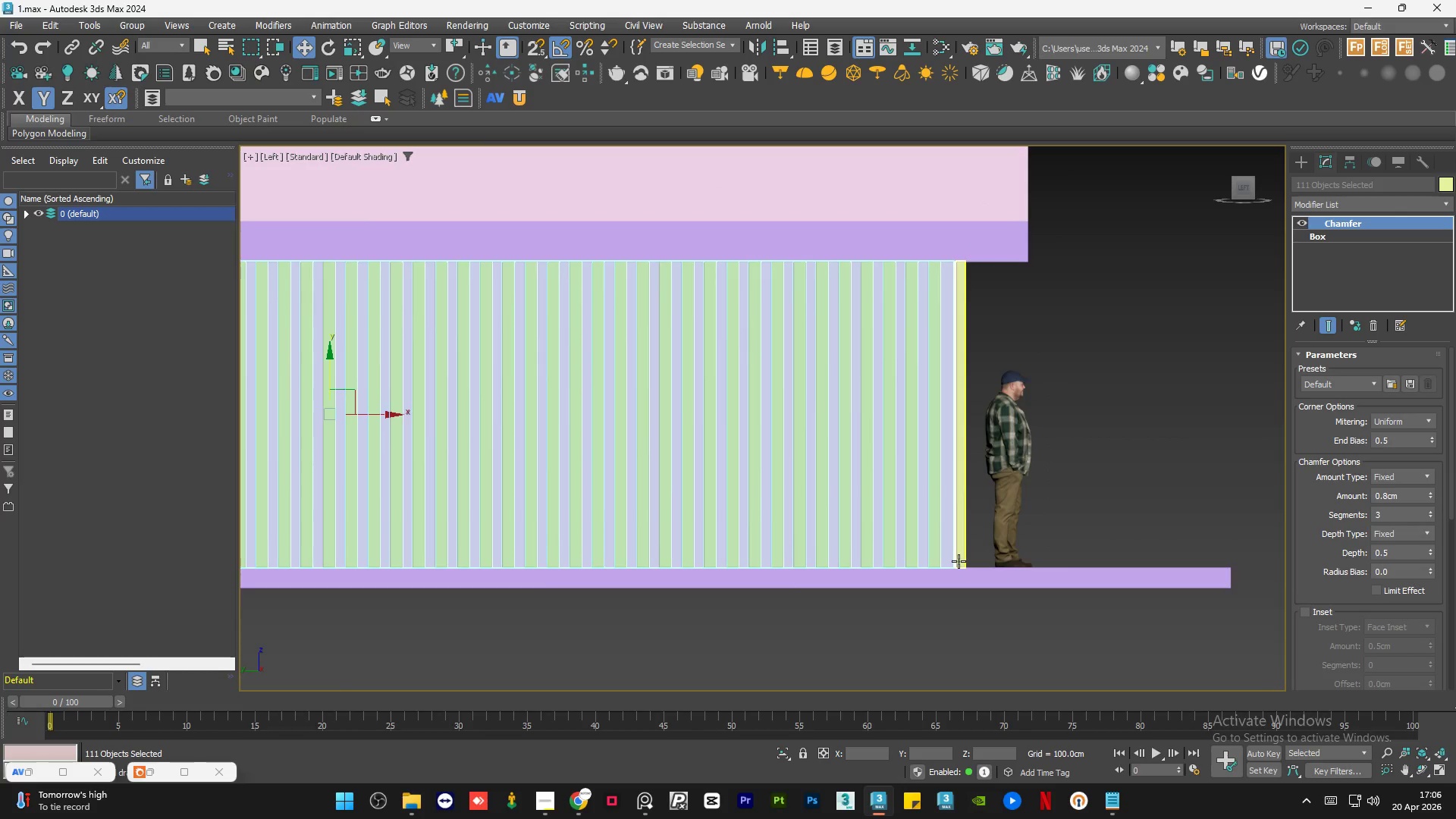 
scroll: coordinate [921, 305], scroll_direction: up, amount: 2.0
 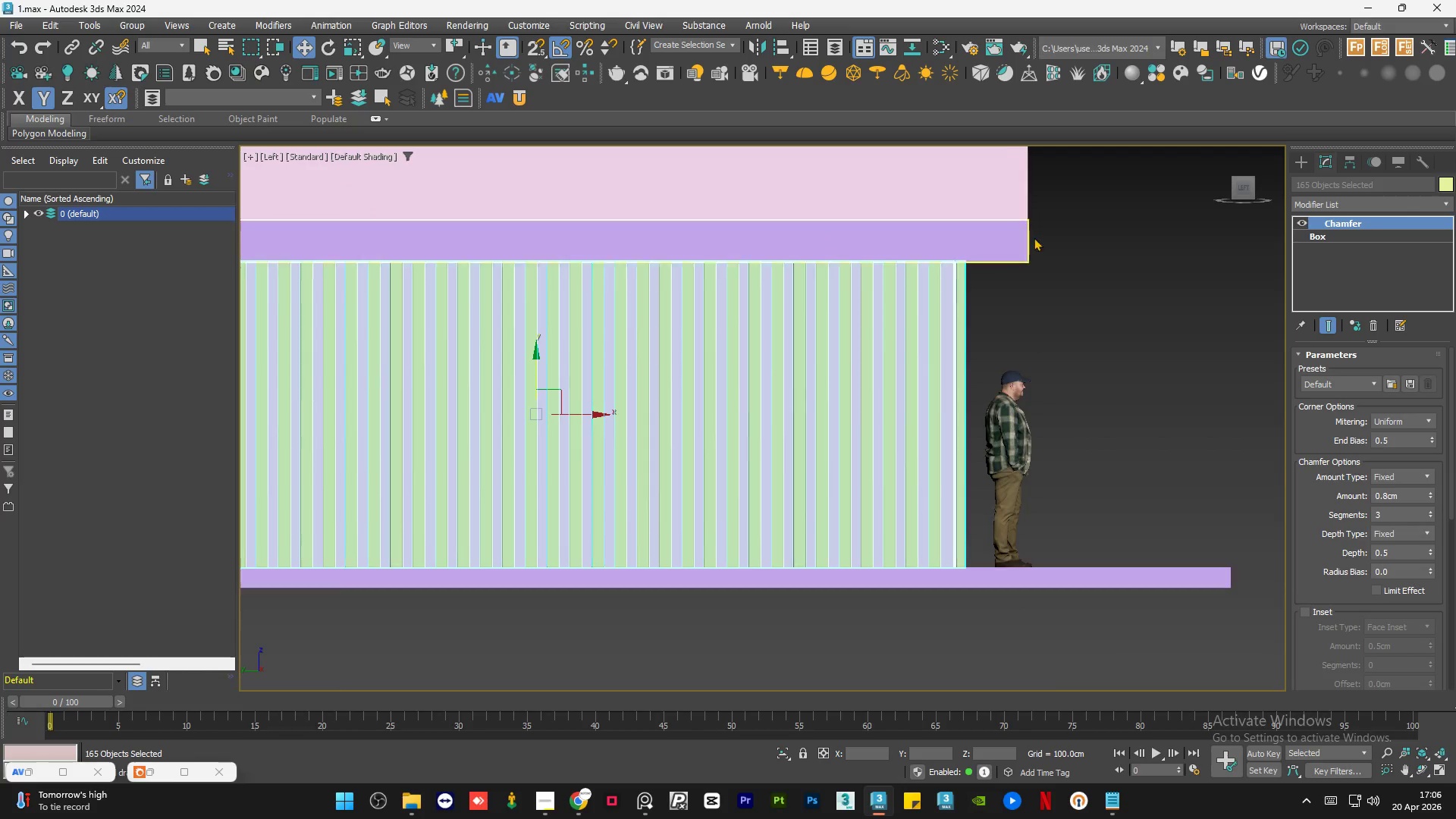 
left_click_drag(start_coordinate=[1050, 206], to_coordinate=[959, 561])
 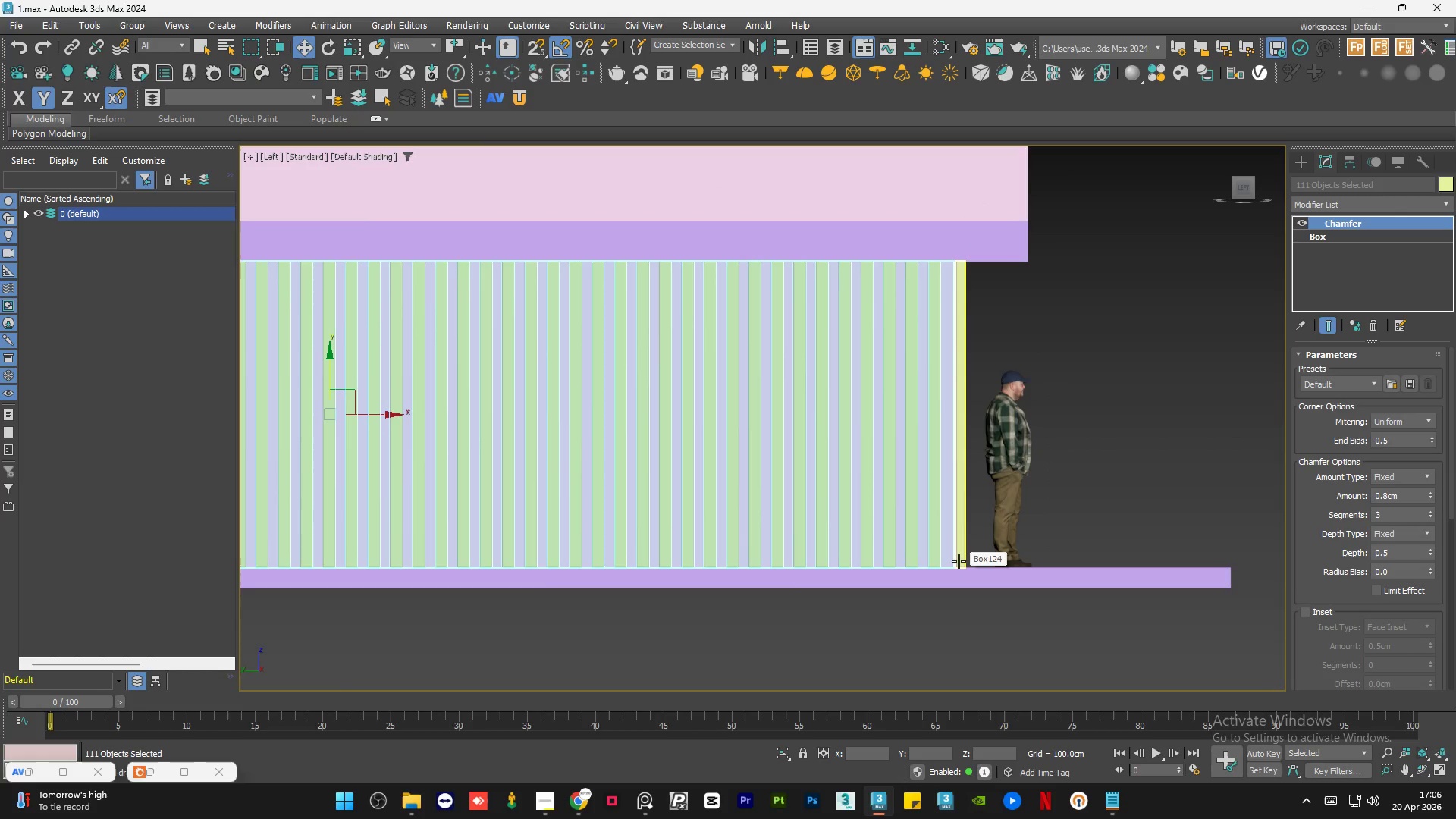 
key(Delete)
 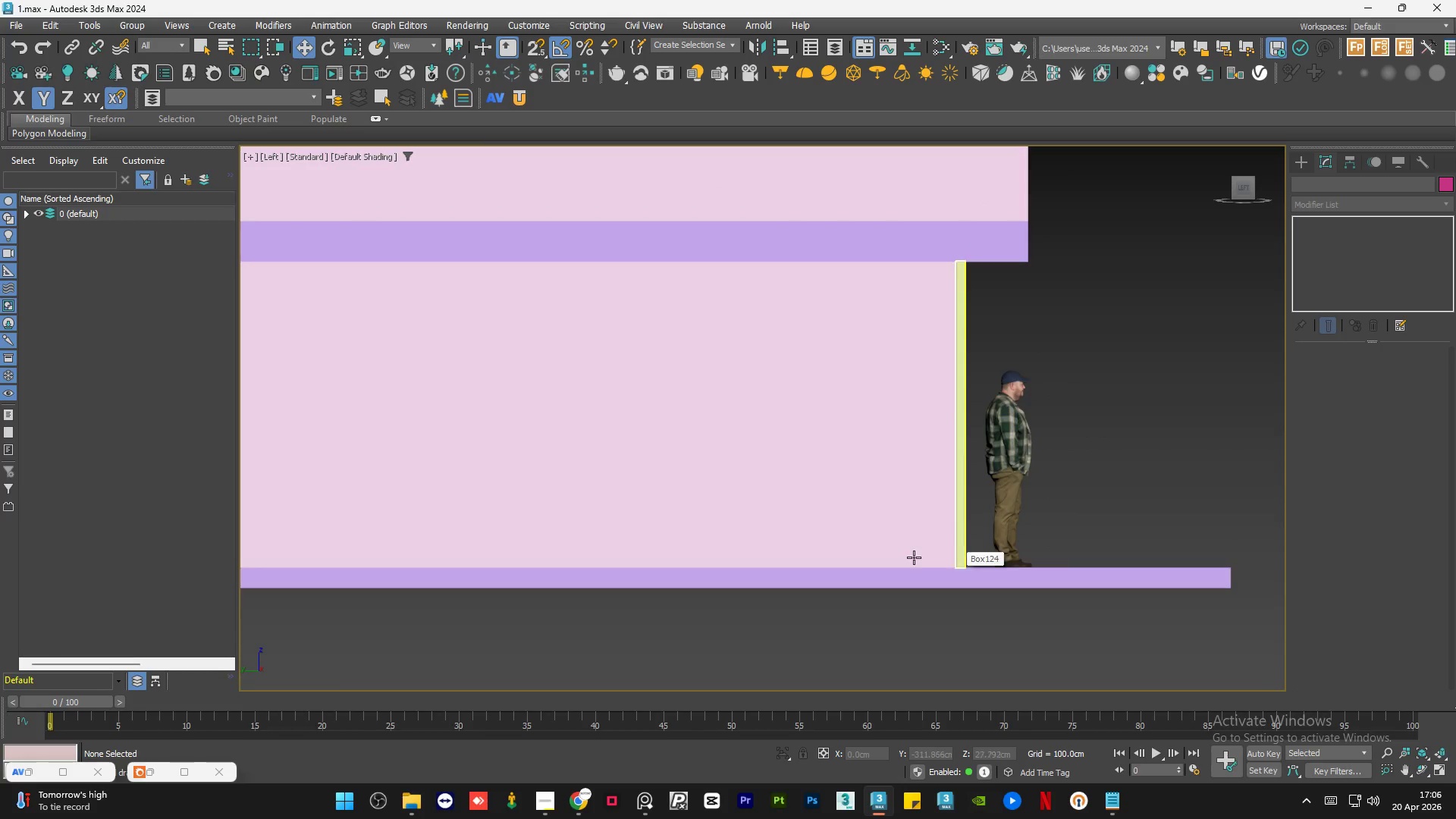 
hold_key(key=AltLeft, duration=0.77)
 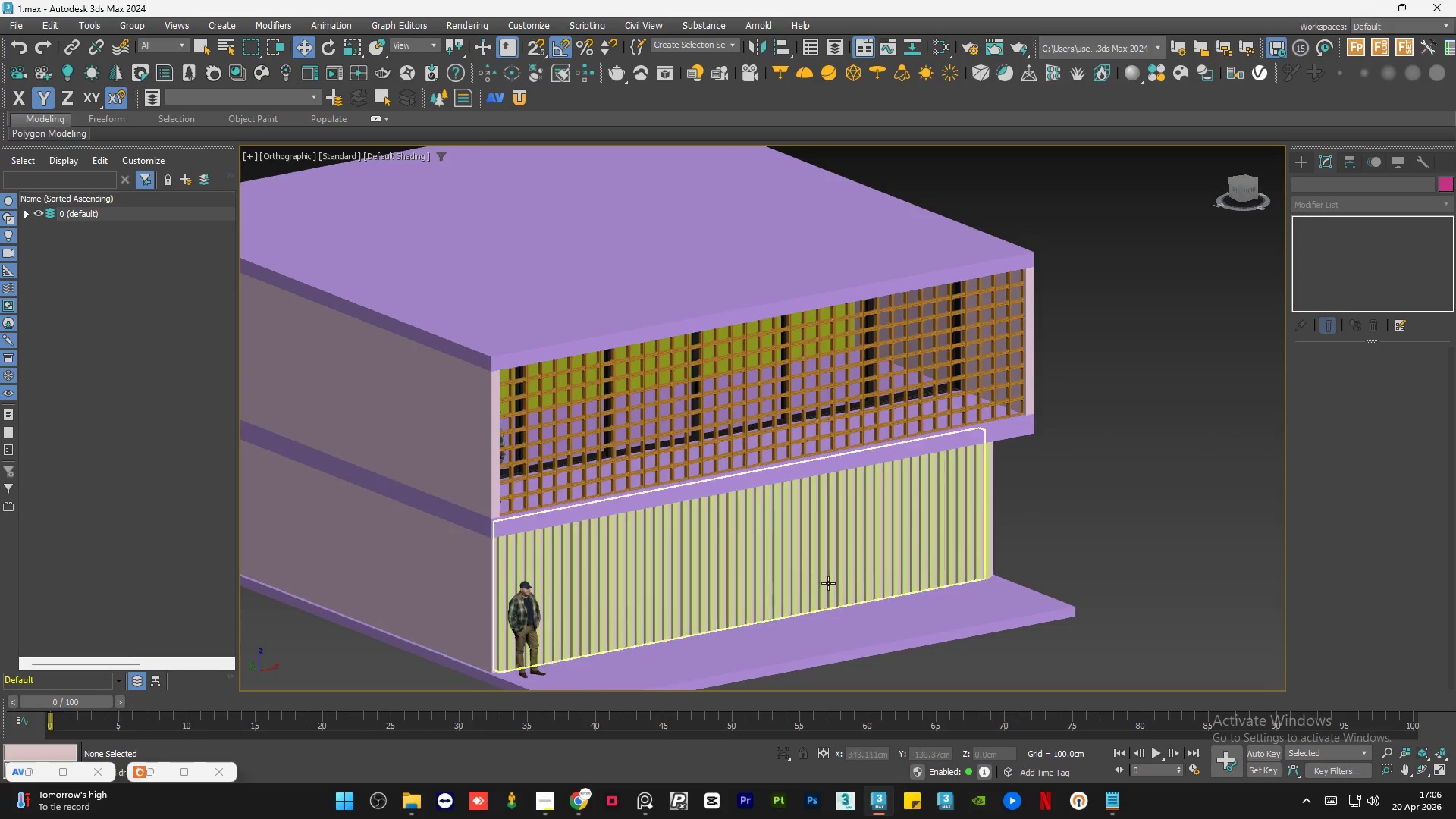 
scroll: coordinate [911, 557], scroll_direction: down, amount: 2.0
 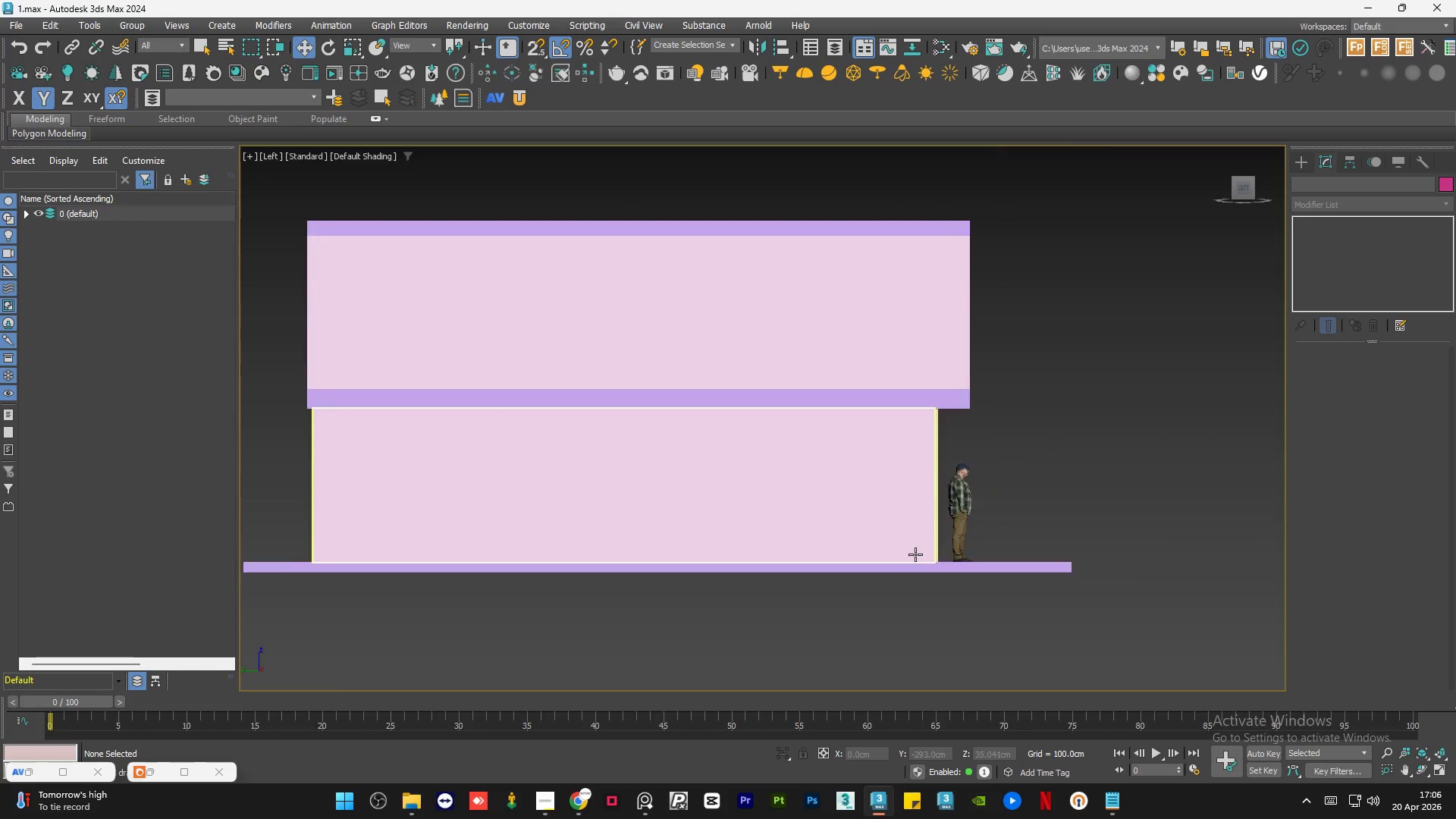 
hold_key(key=AltLeft, duration=0.92)
 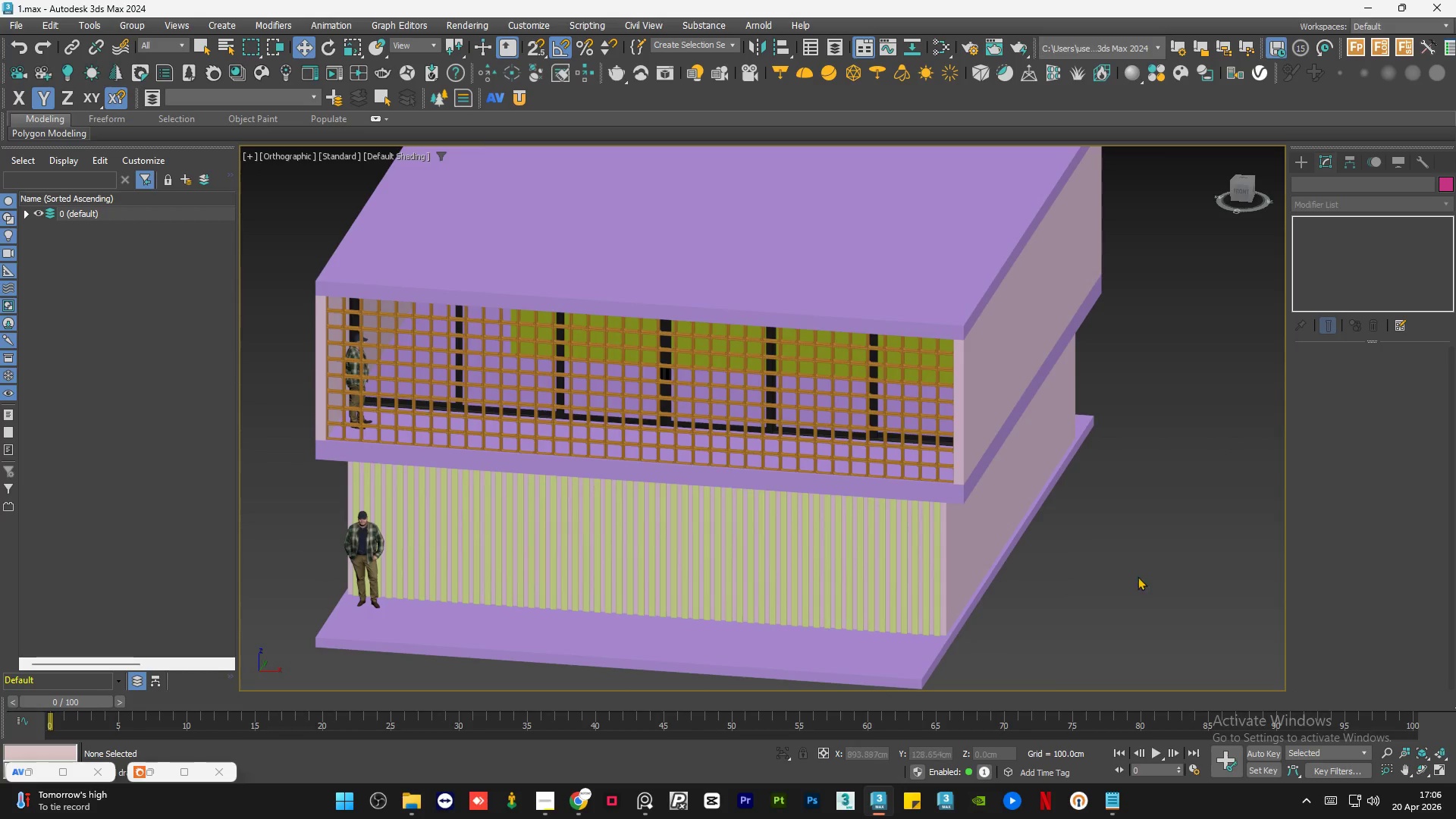 
left_click([1112, 561])
 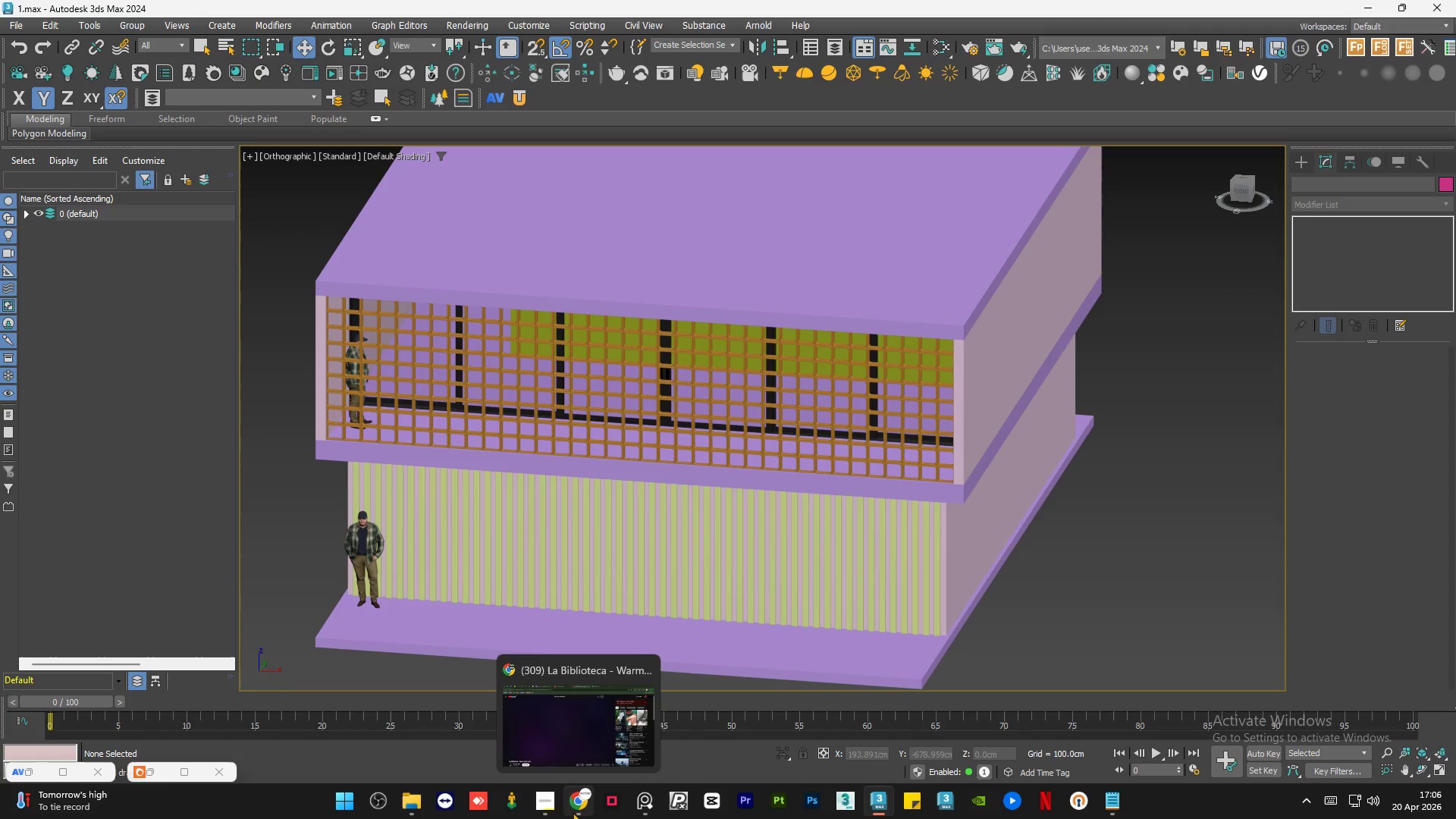 
key(Control+Z)
 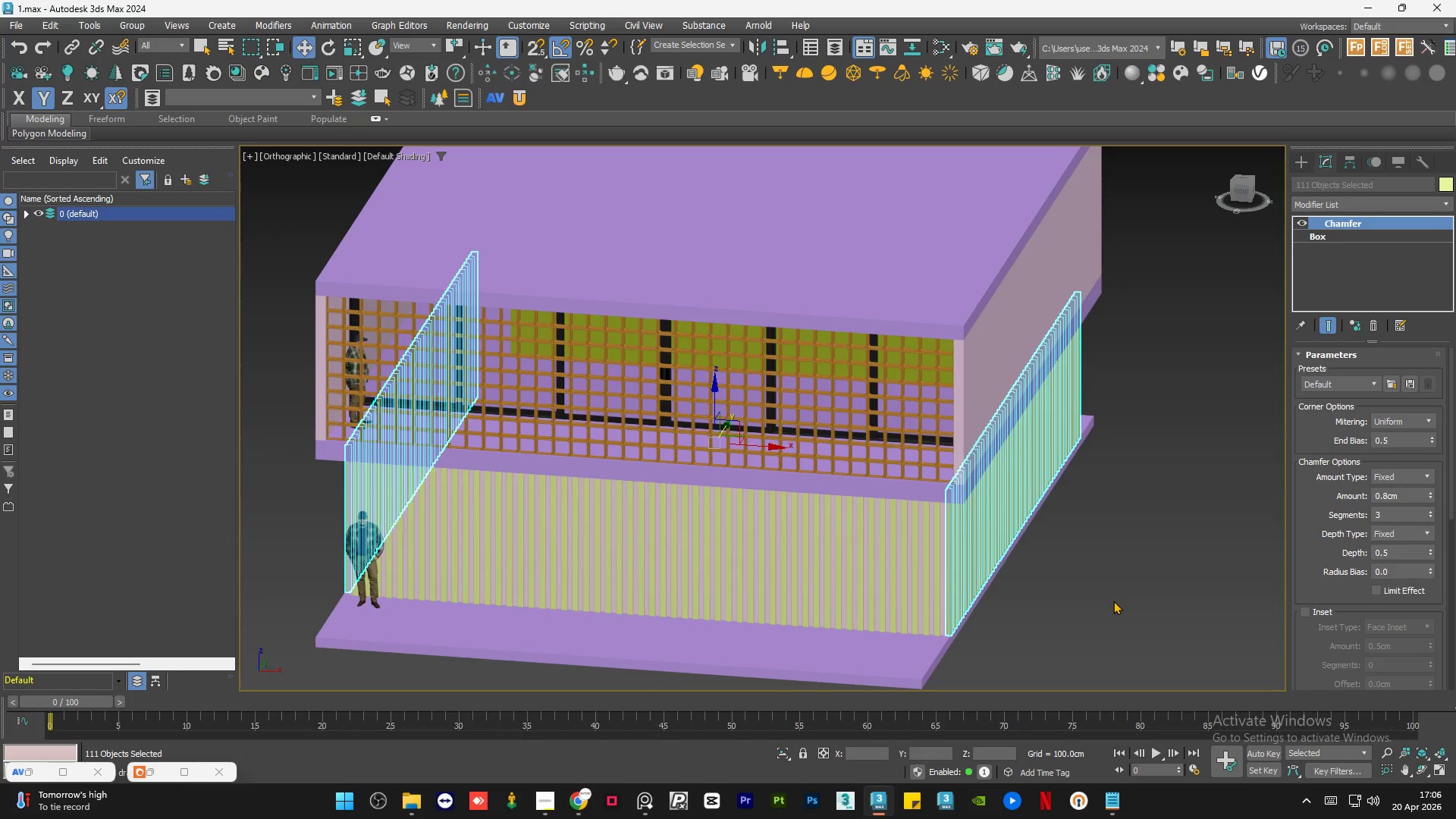 
double_click([1113, 601])
 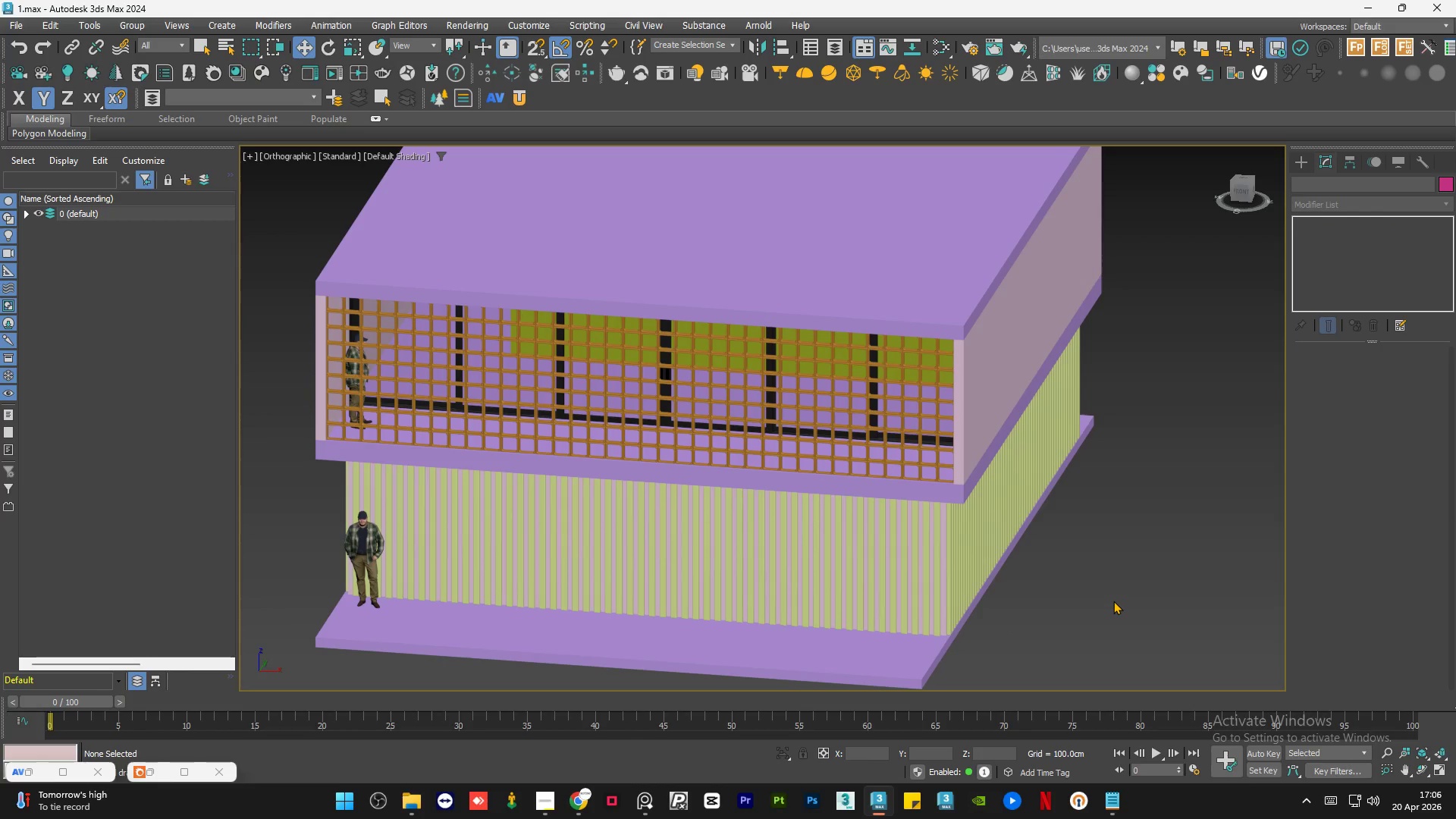 
key(Control+S)
 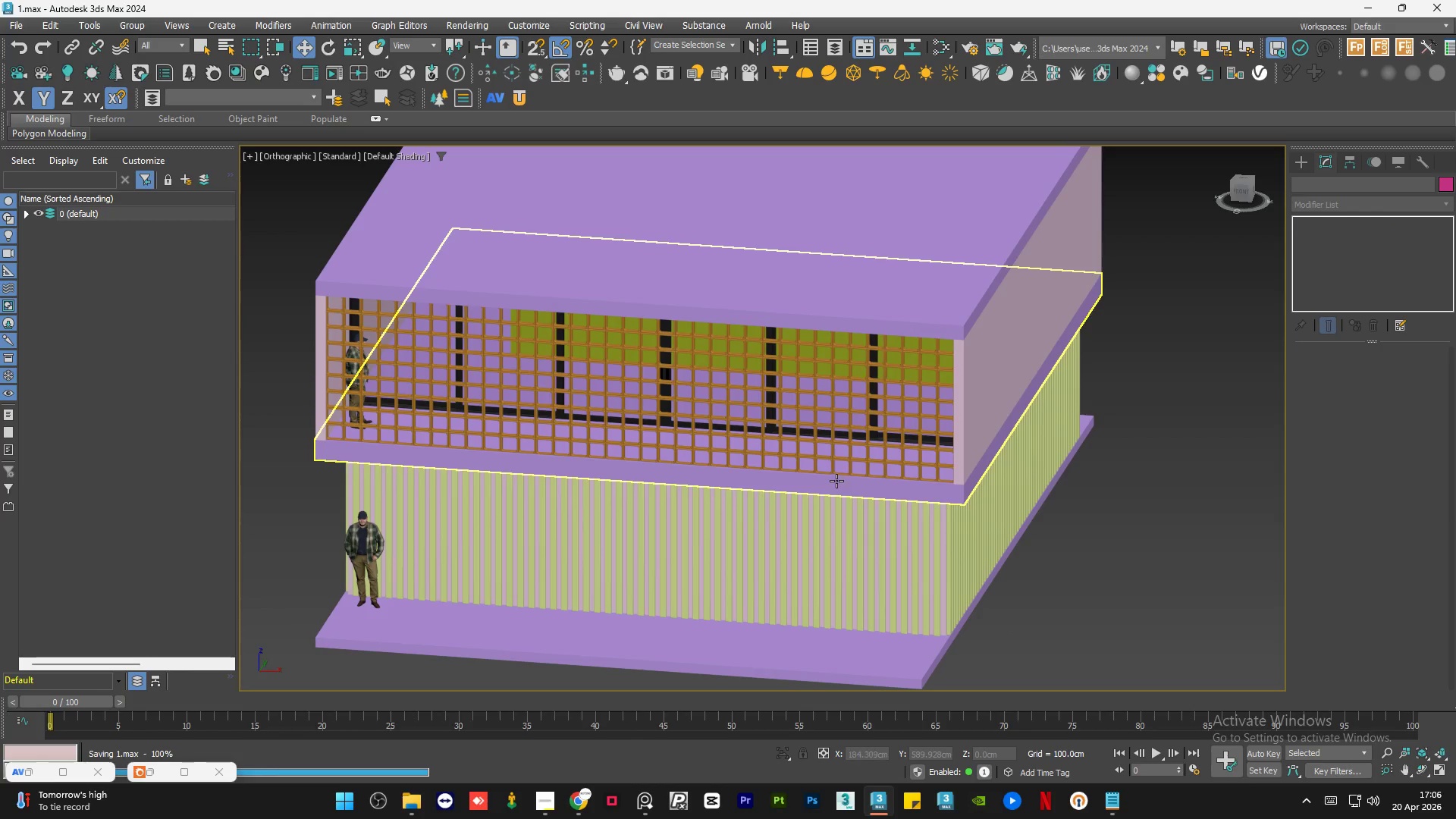 
hold_key(key=AltLeft, duration=0.81)
 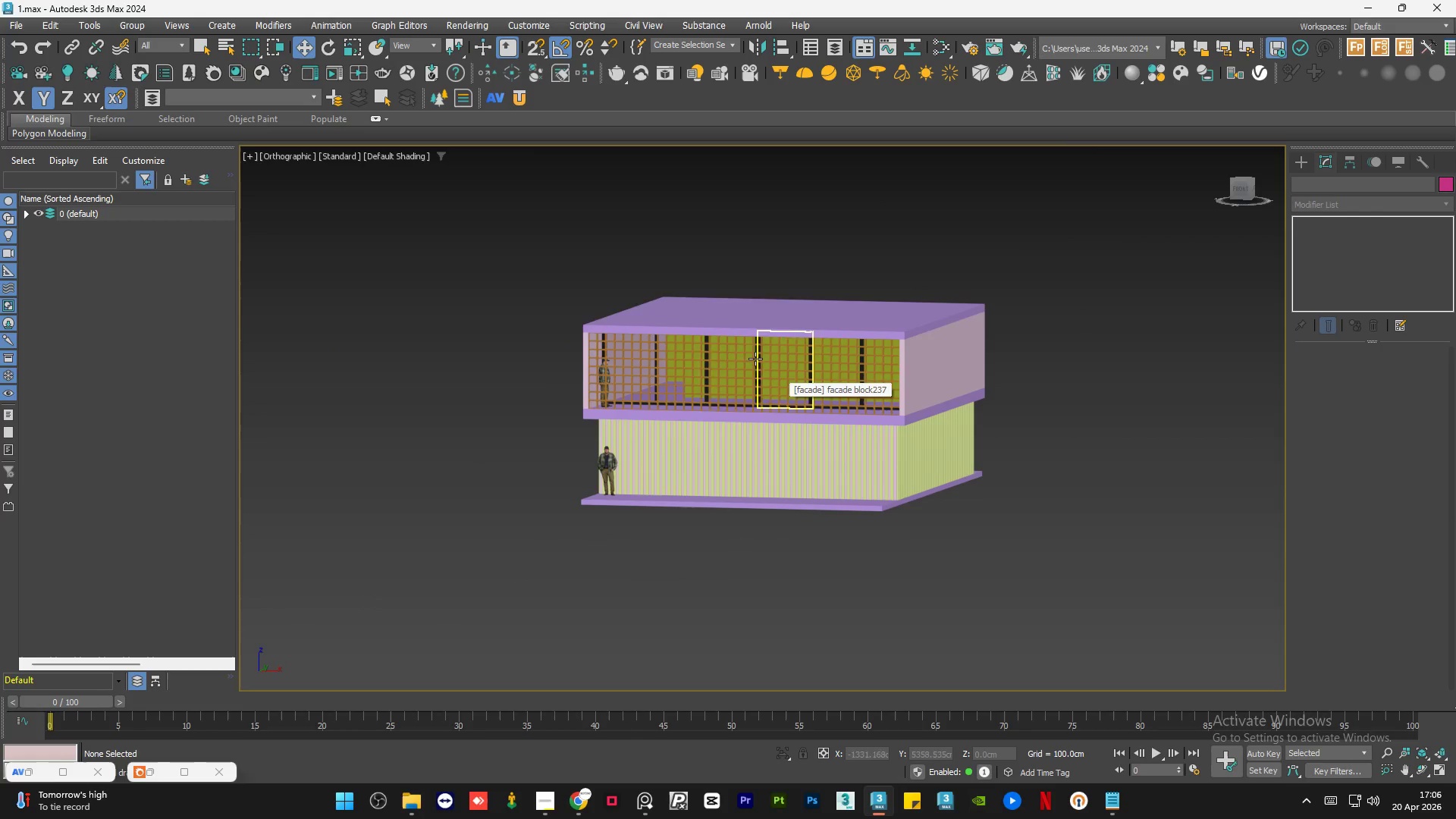 
scroll: coordinate [861, 457], scroll_direction: down, amount: 2.0
 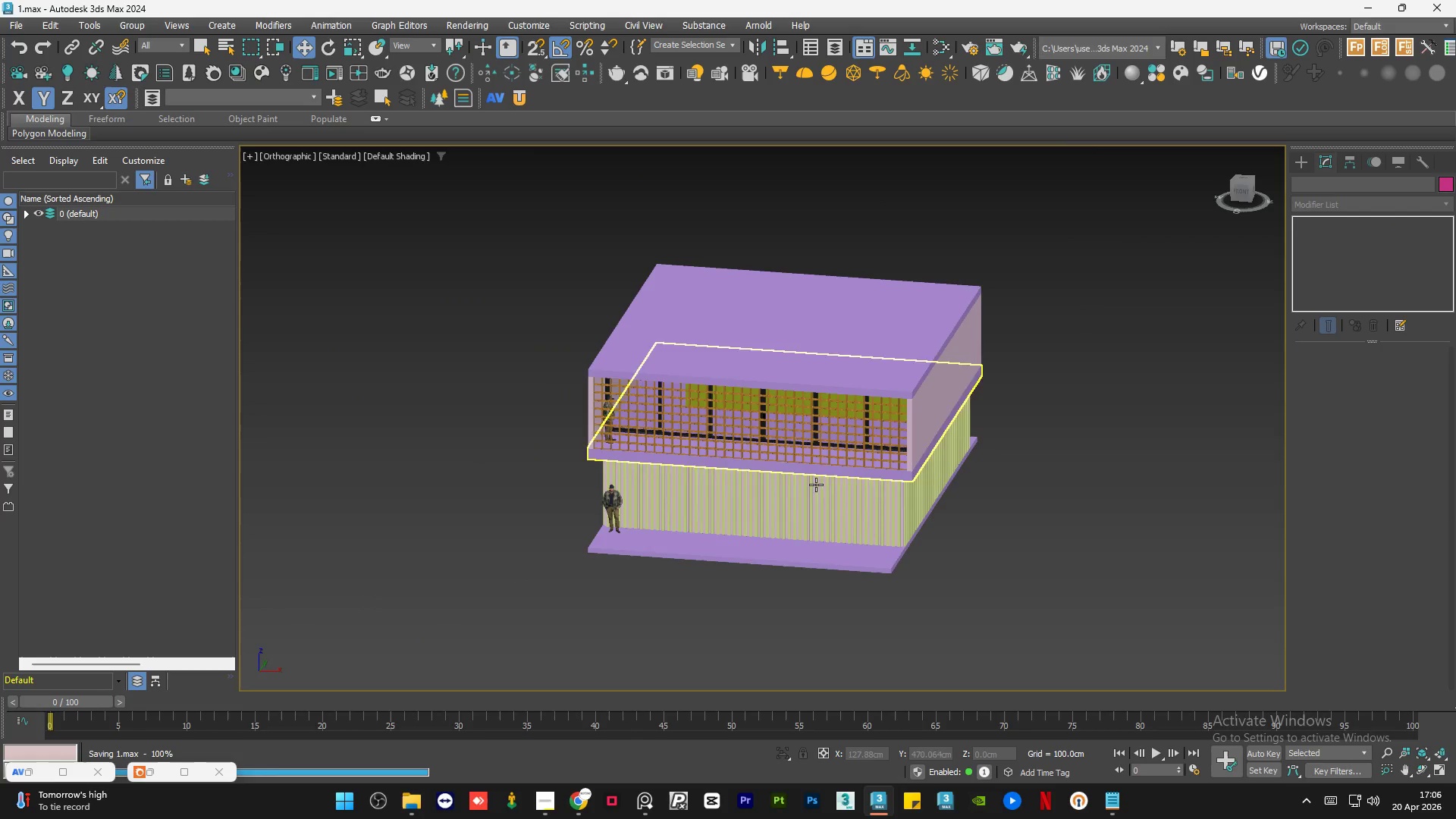 
scroll: coordinate [812, 286], scroll_direction: up, amount: 1.0
 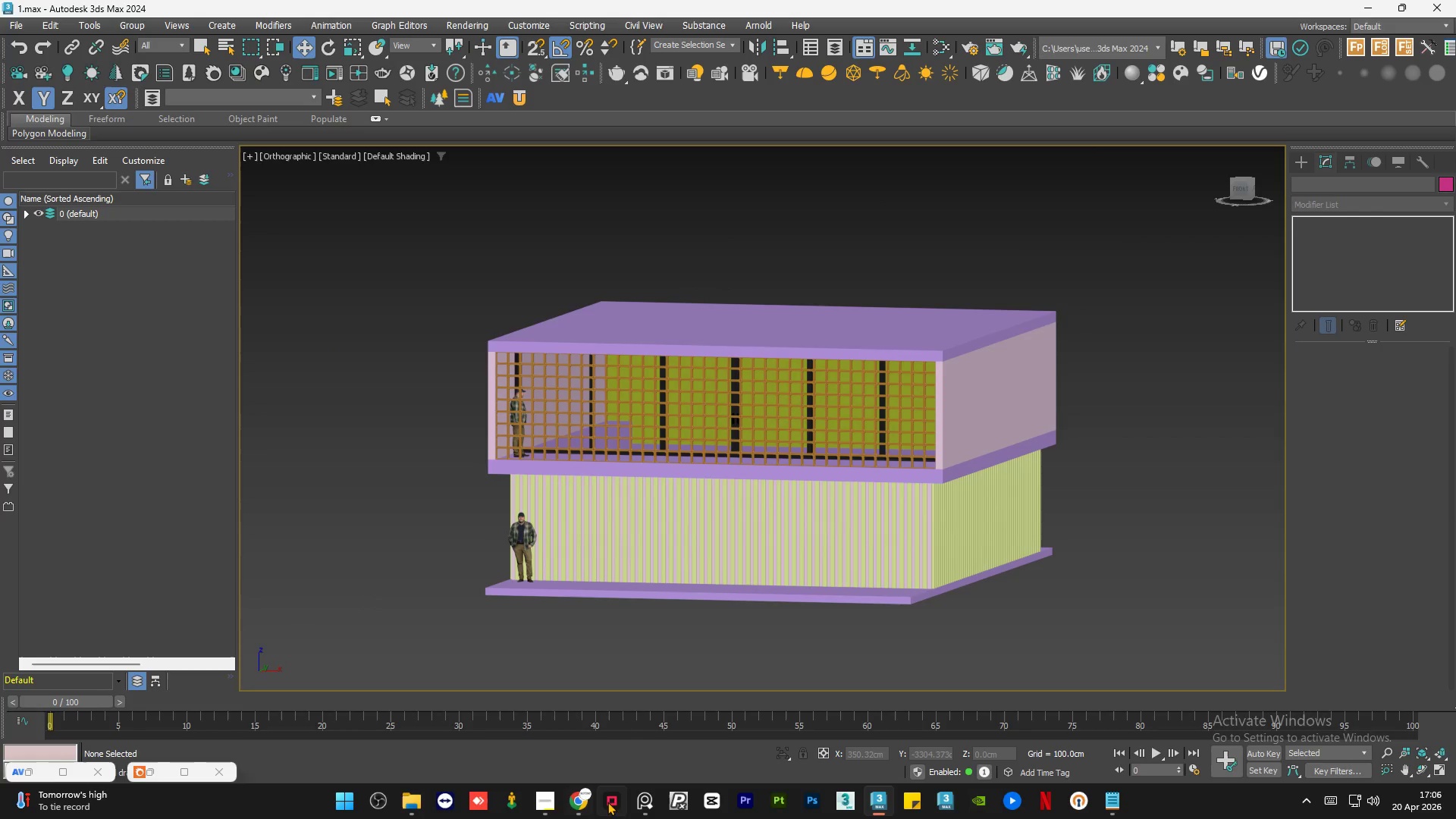 
left_click([632, 807])
 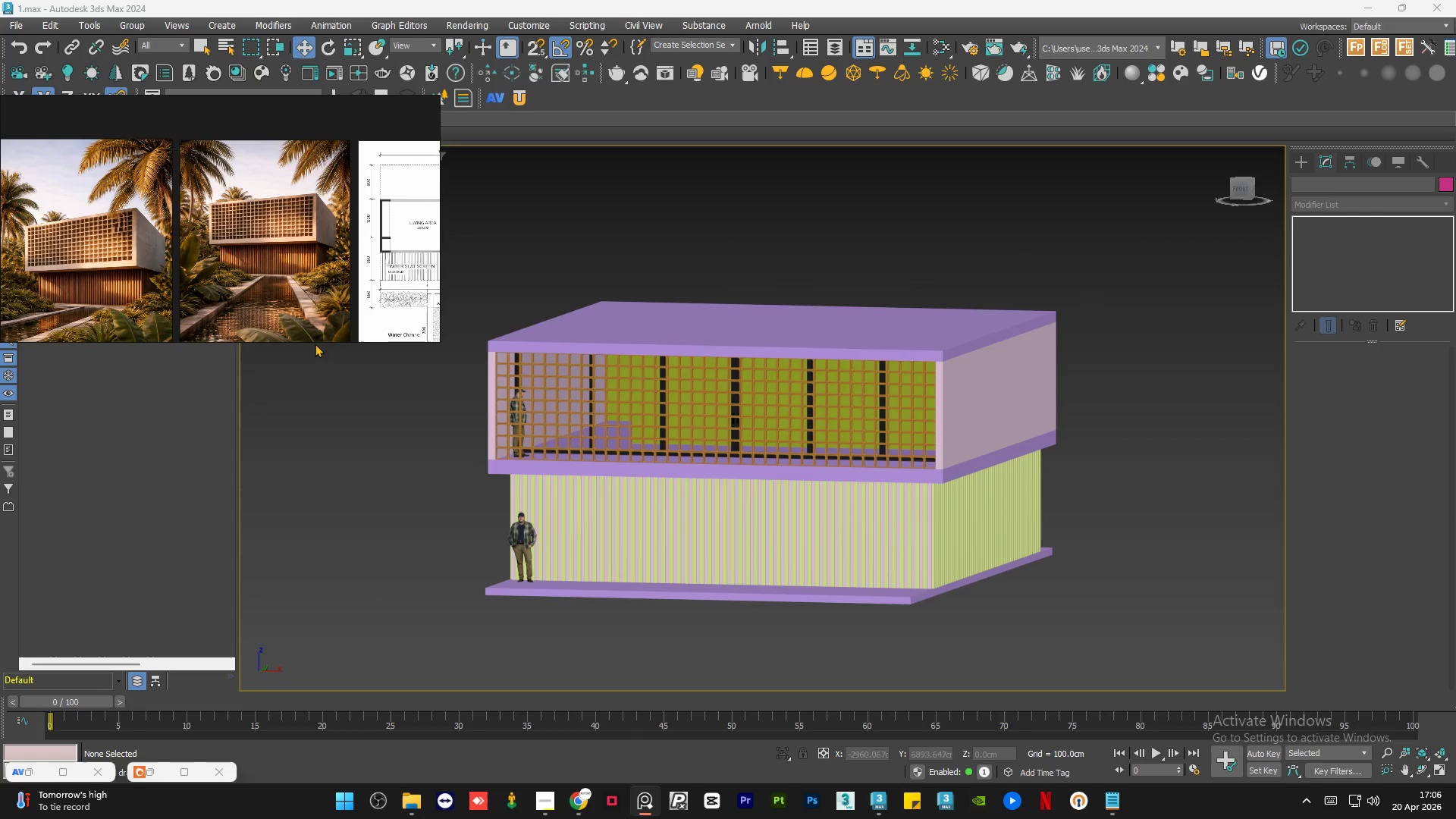 
scroll: coordinate [373, 249], scroll_direction: down, amount: 6.0
 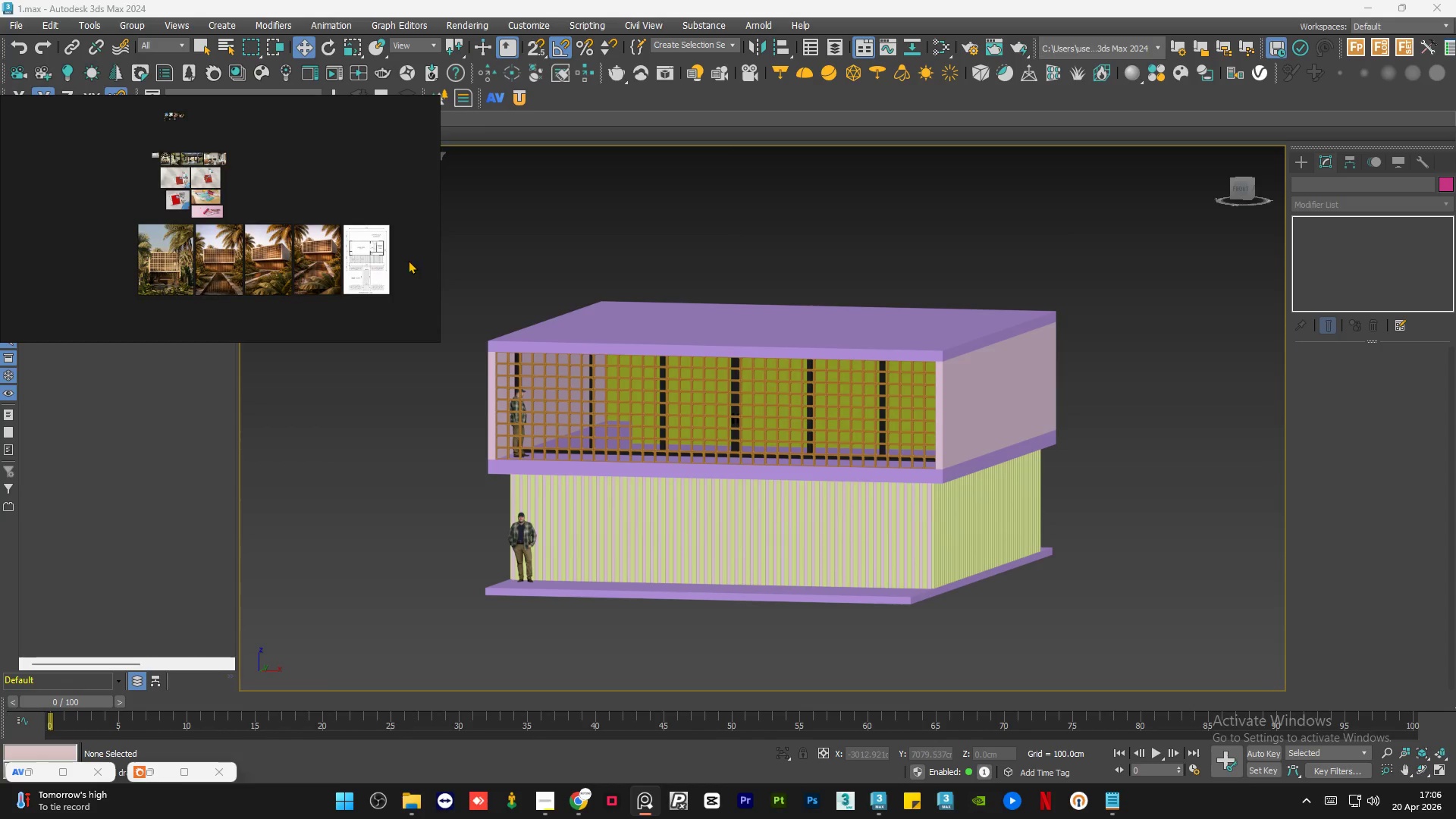 
scroll: coordinate [374, 223], scroll_direction: up, amount: 4.0
 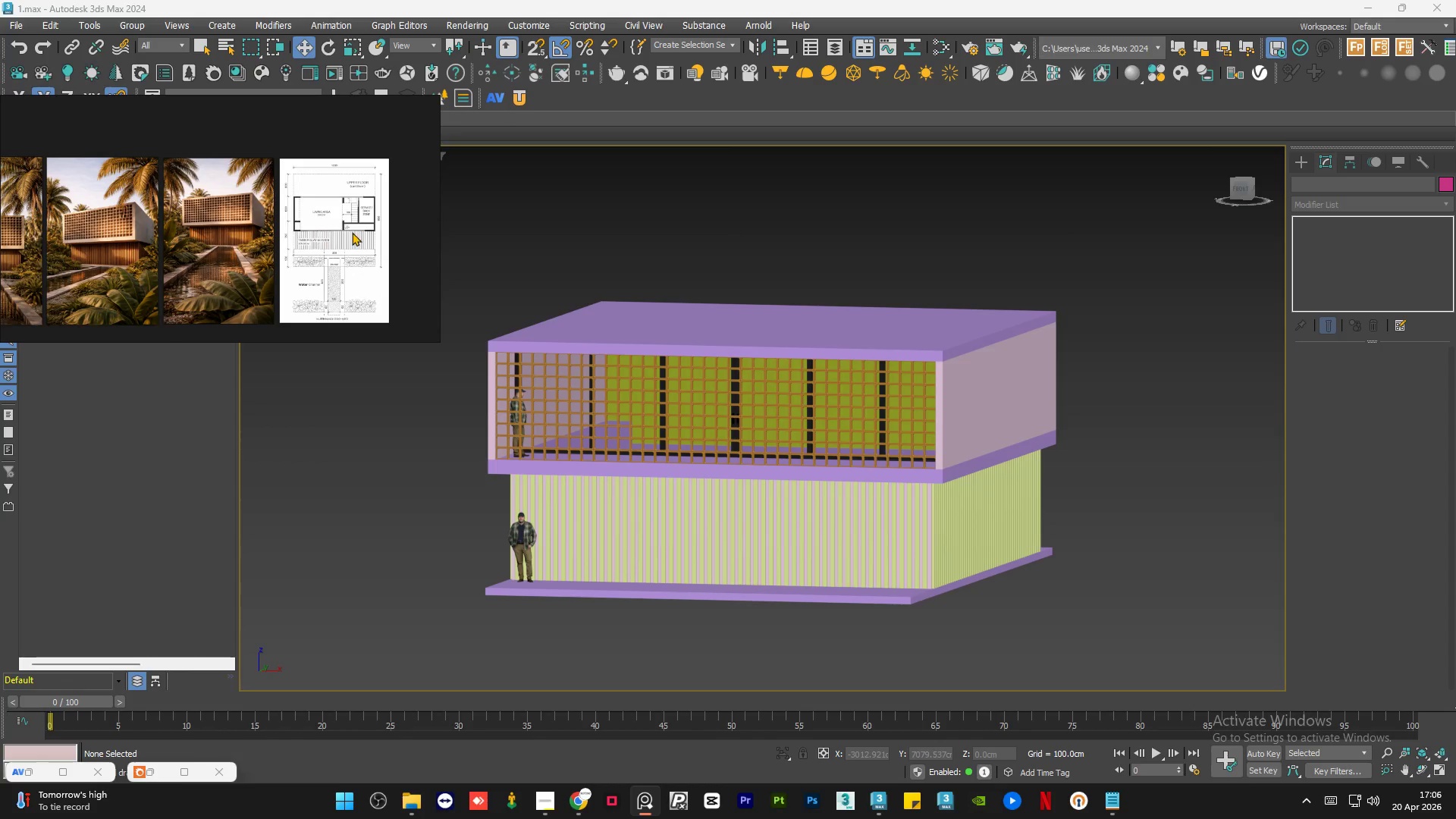 
scroll: coordinate [356, 232], scroll_direction: down, amount: 3.0
 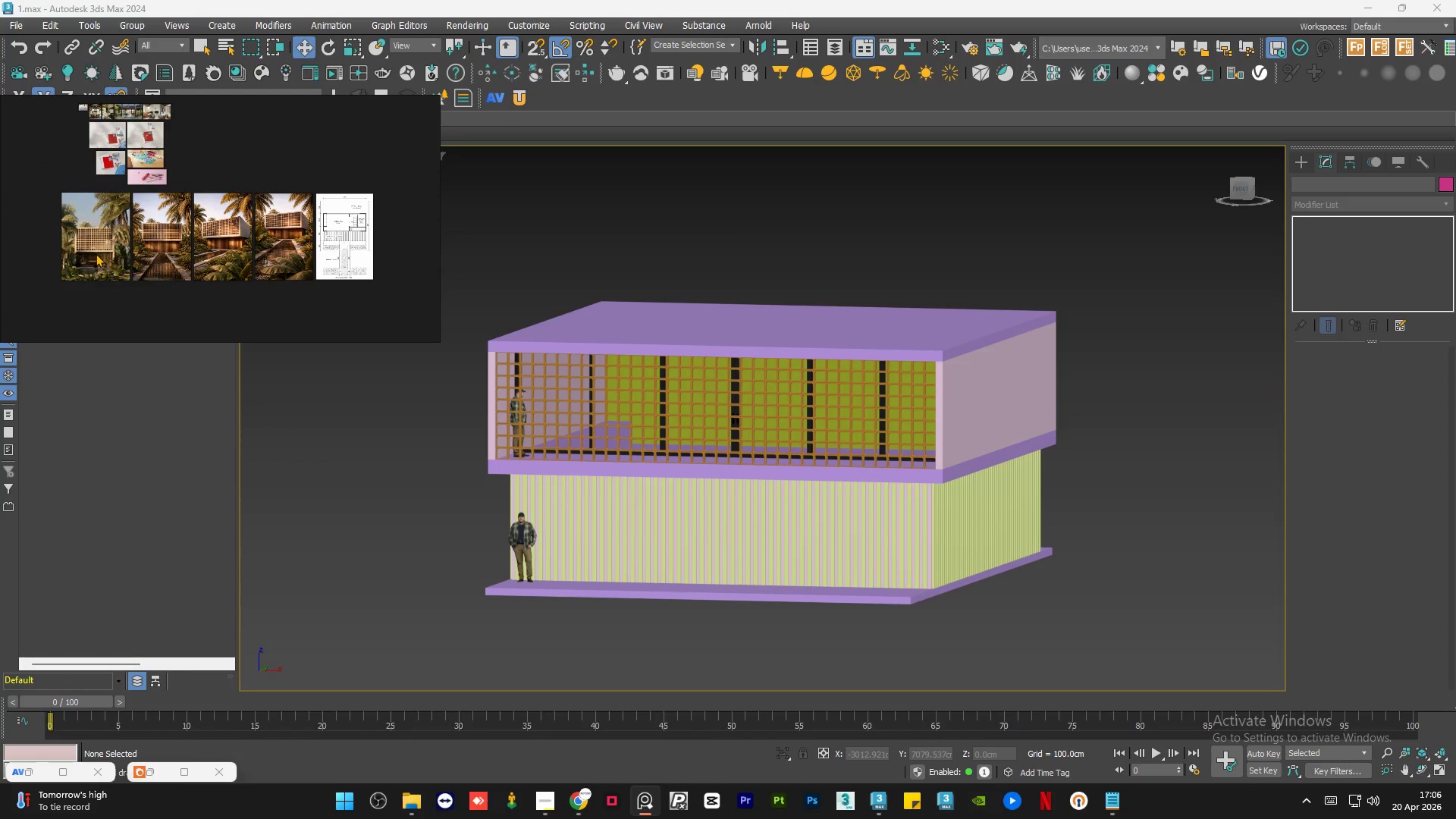 
scroll: coordinate [162, 281], scroll_direction: up, amount: 9.0
 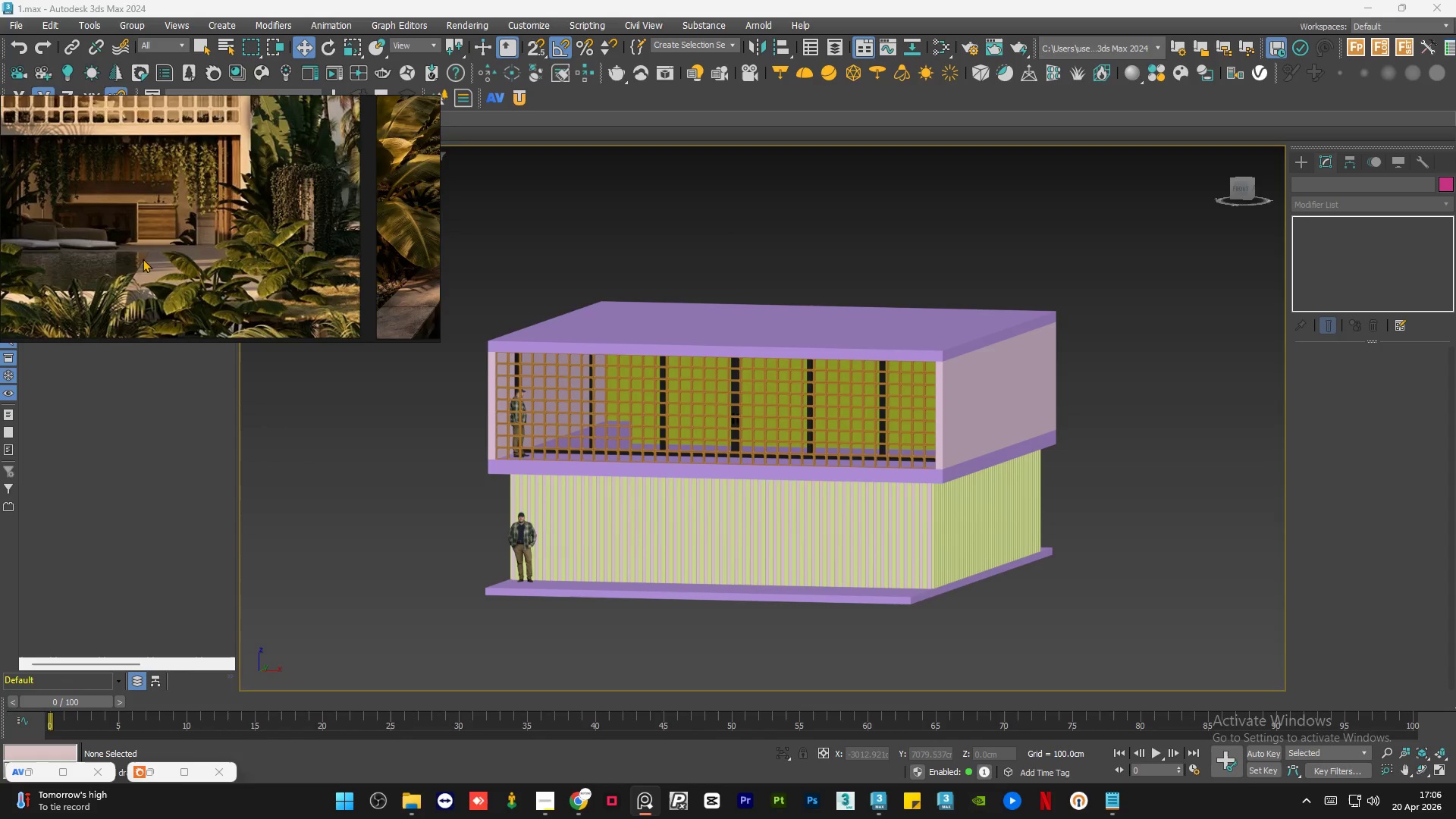 
scroll: coordinate [366, 194], scroll_direction: down, amount: 1.0
 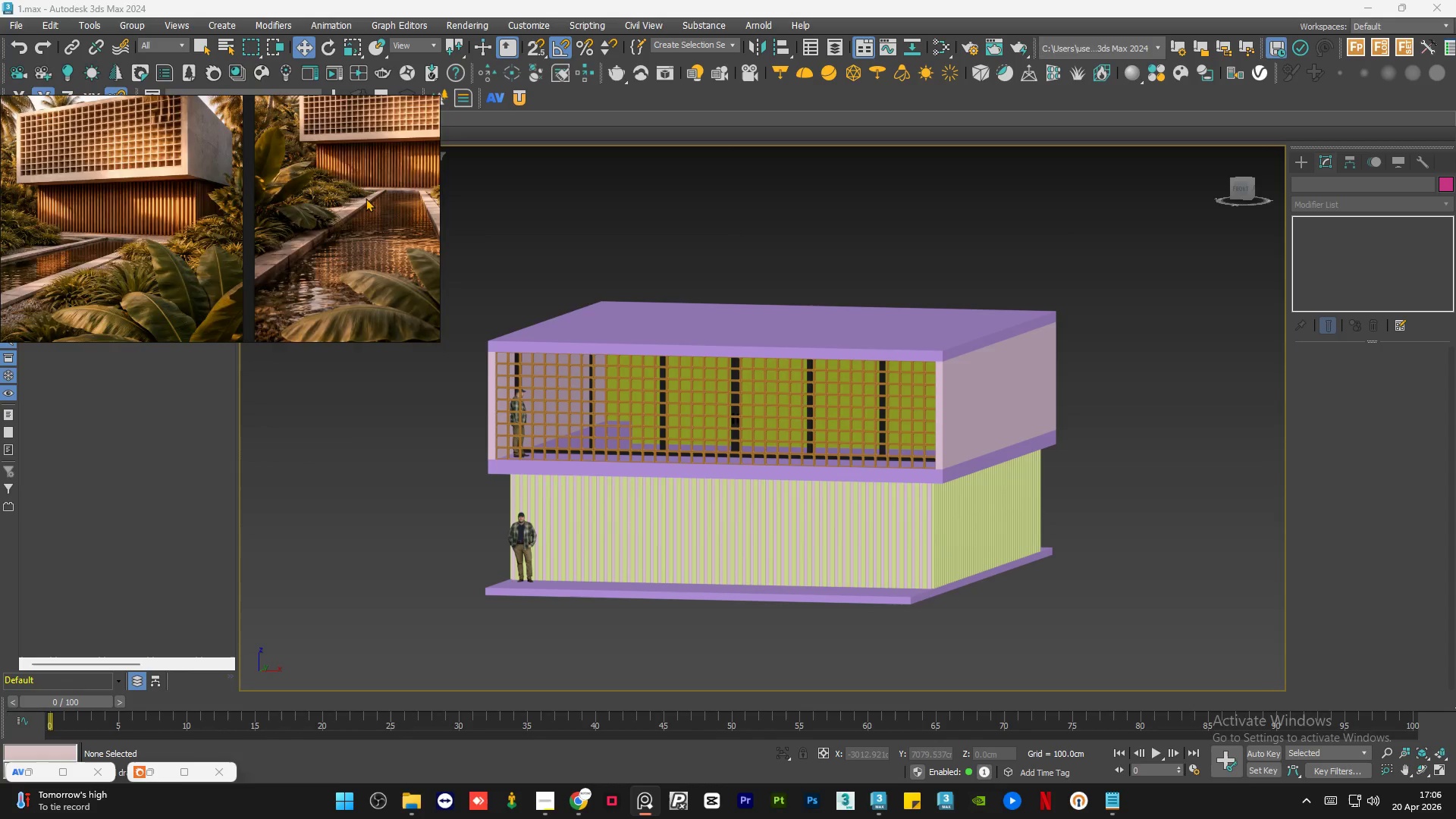 
scroll: coordinate [250, 217], scroll_direction: up, amount: 7.0
 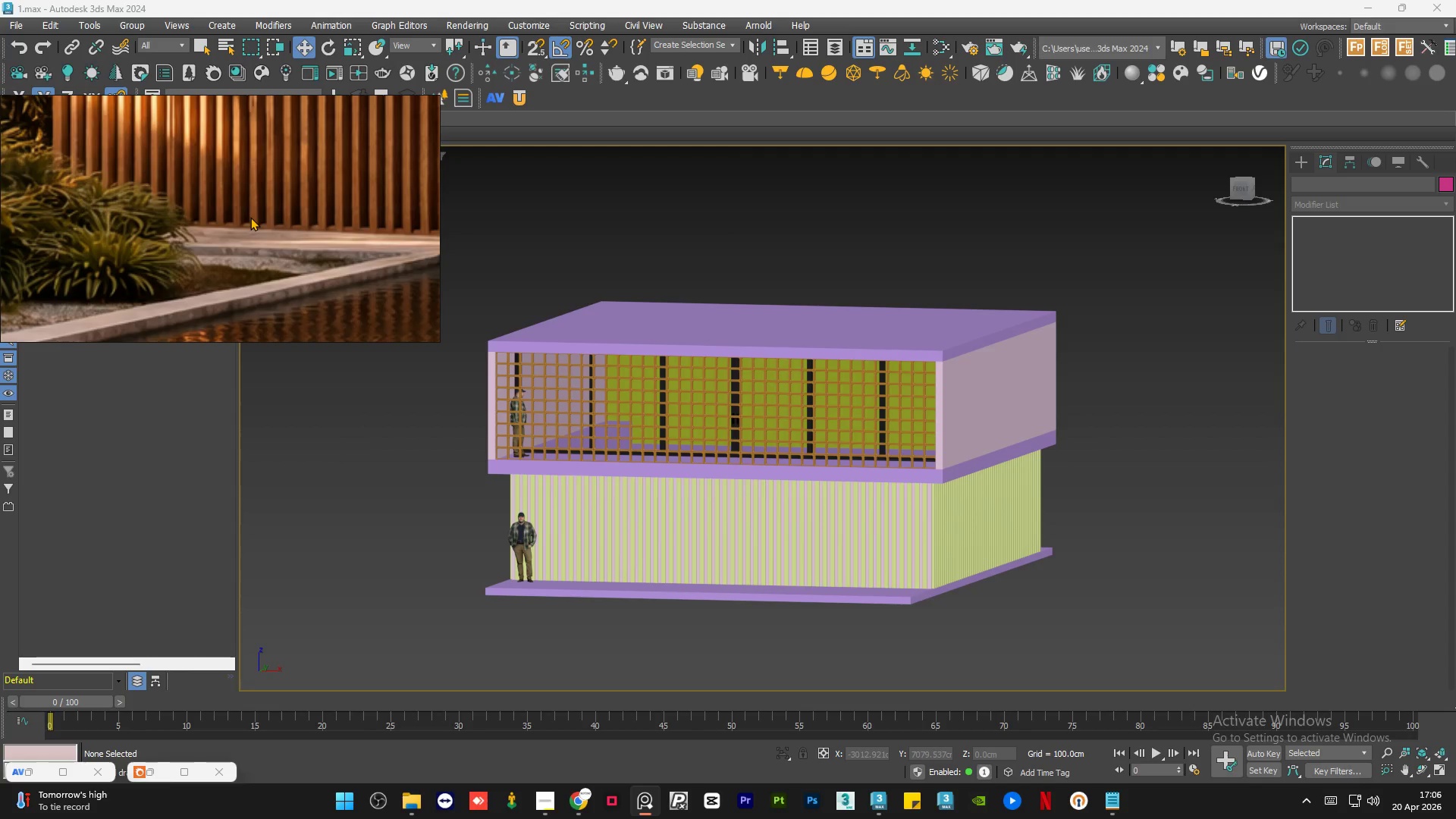 
scroll: coordinate [250, 217], scroll_direction: down, amount: 7.0
 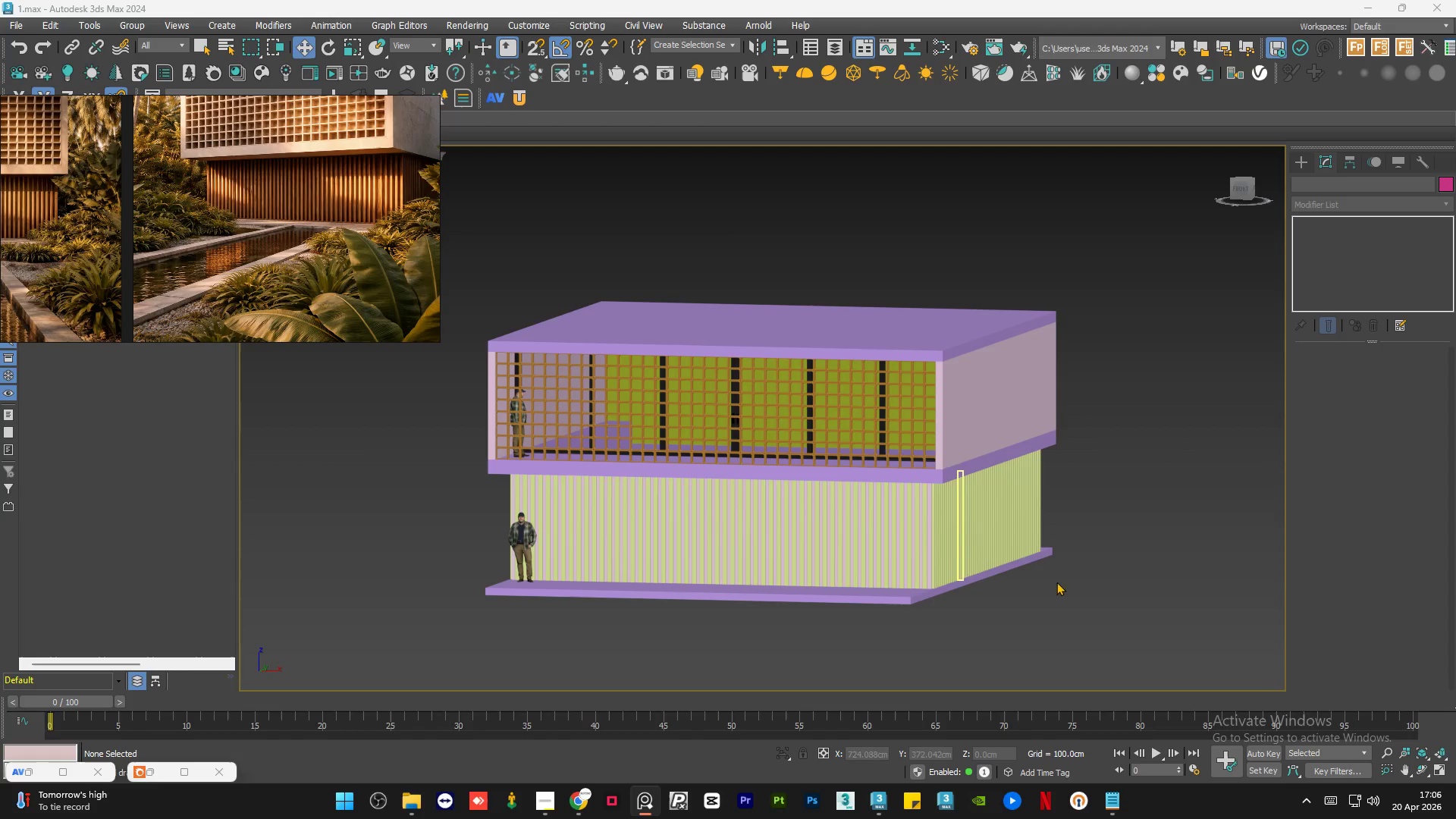 
hold_key(key=AltLeft, duration=0.78)
 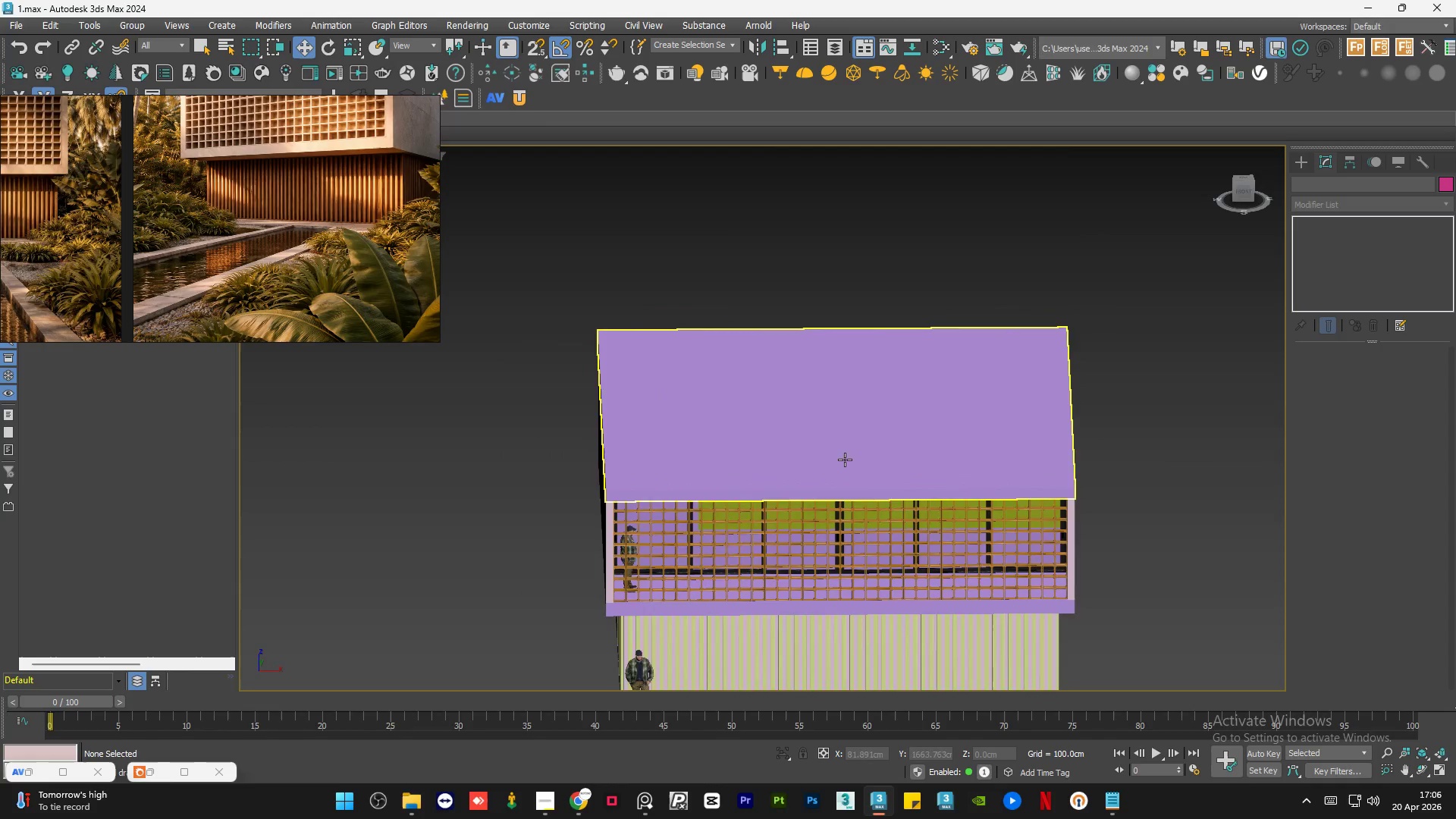 
hold_key(key=AltLeft, duration=0.36)
 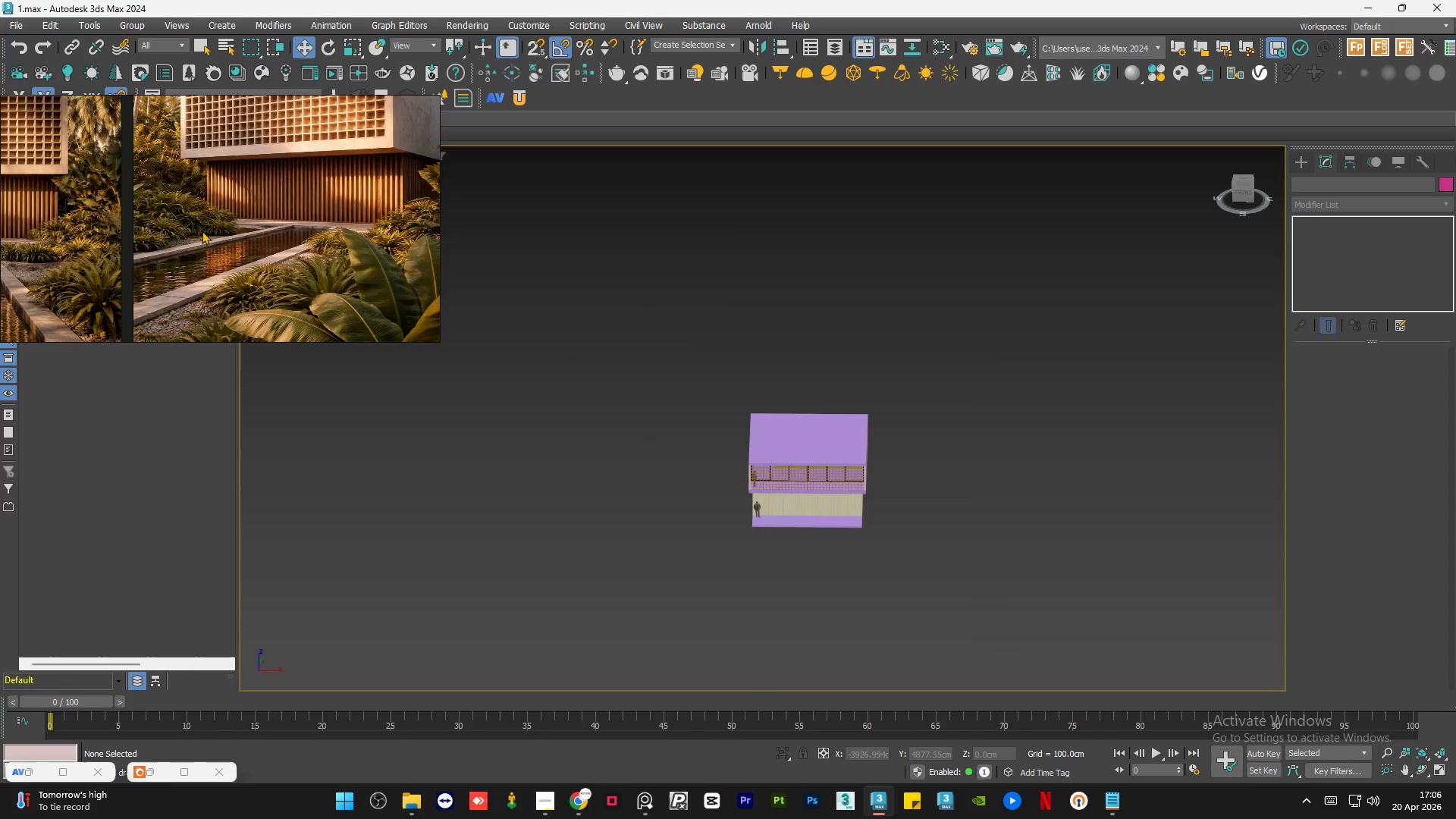 
scroll: coordinate [803, 435], scroll_direction: down, amount: 4.0
 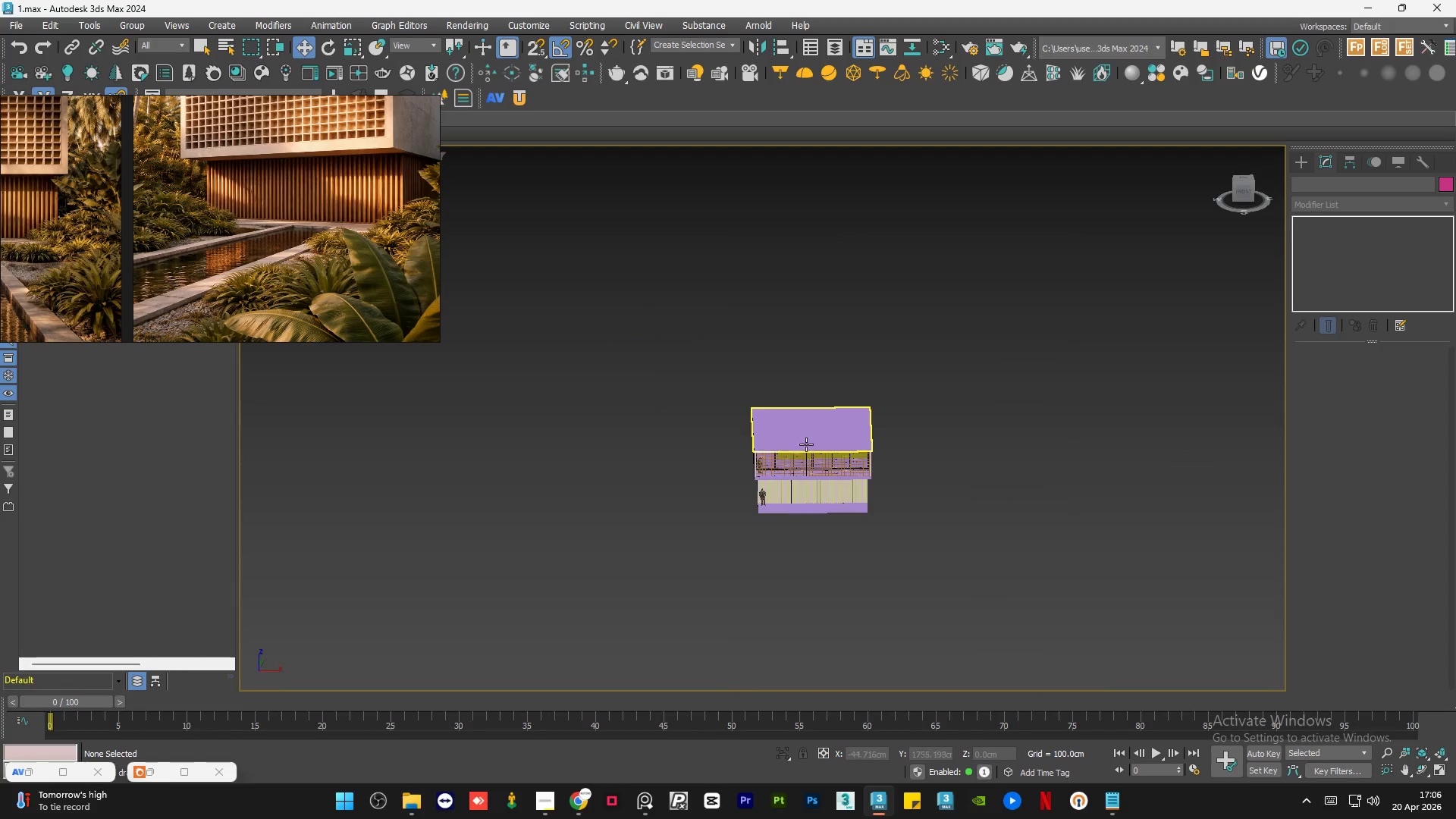 
scroll: coordinate [165, 134], scroll_direction: up, amount: 4.0
 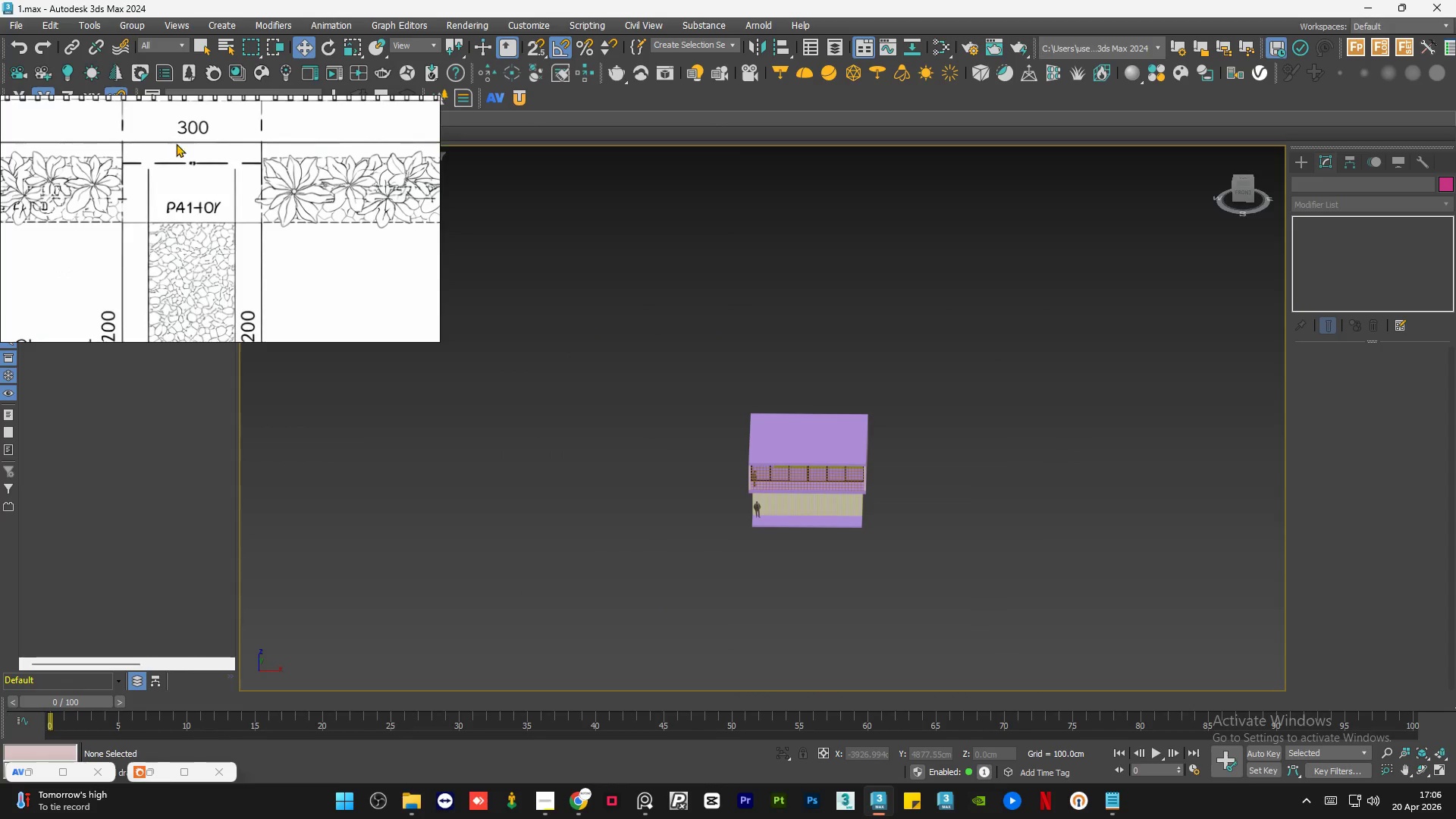 
scroll: coordinate [199, 291], scroll_direction: none, amount: 0.0
 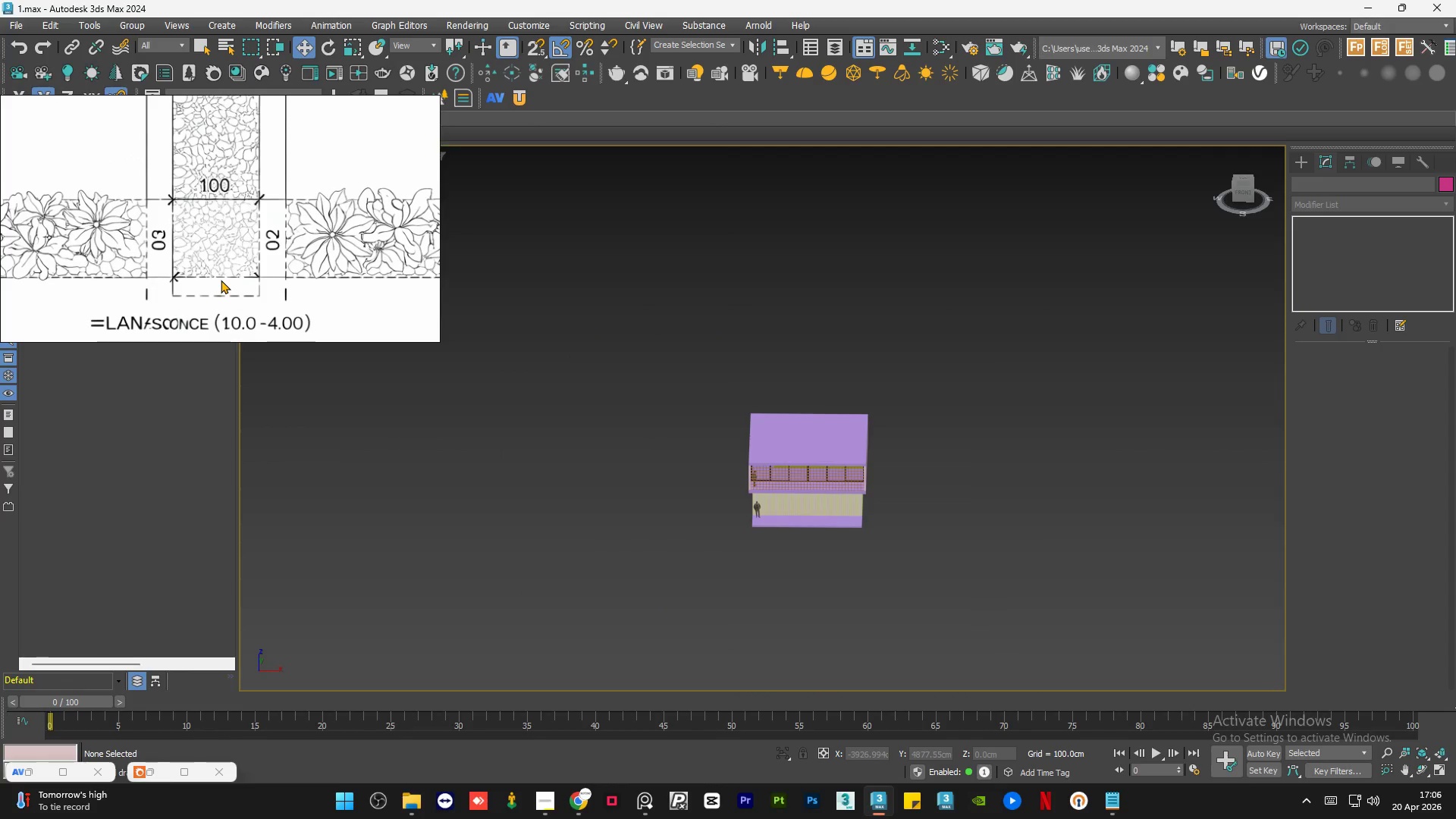 
scroll: coordinate [223, 283], scroll_direction: down, amount: 4.0
 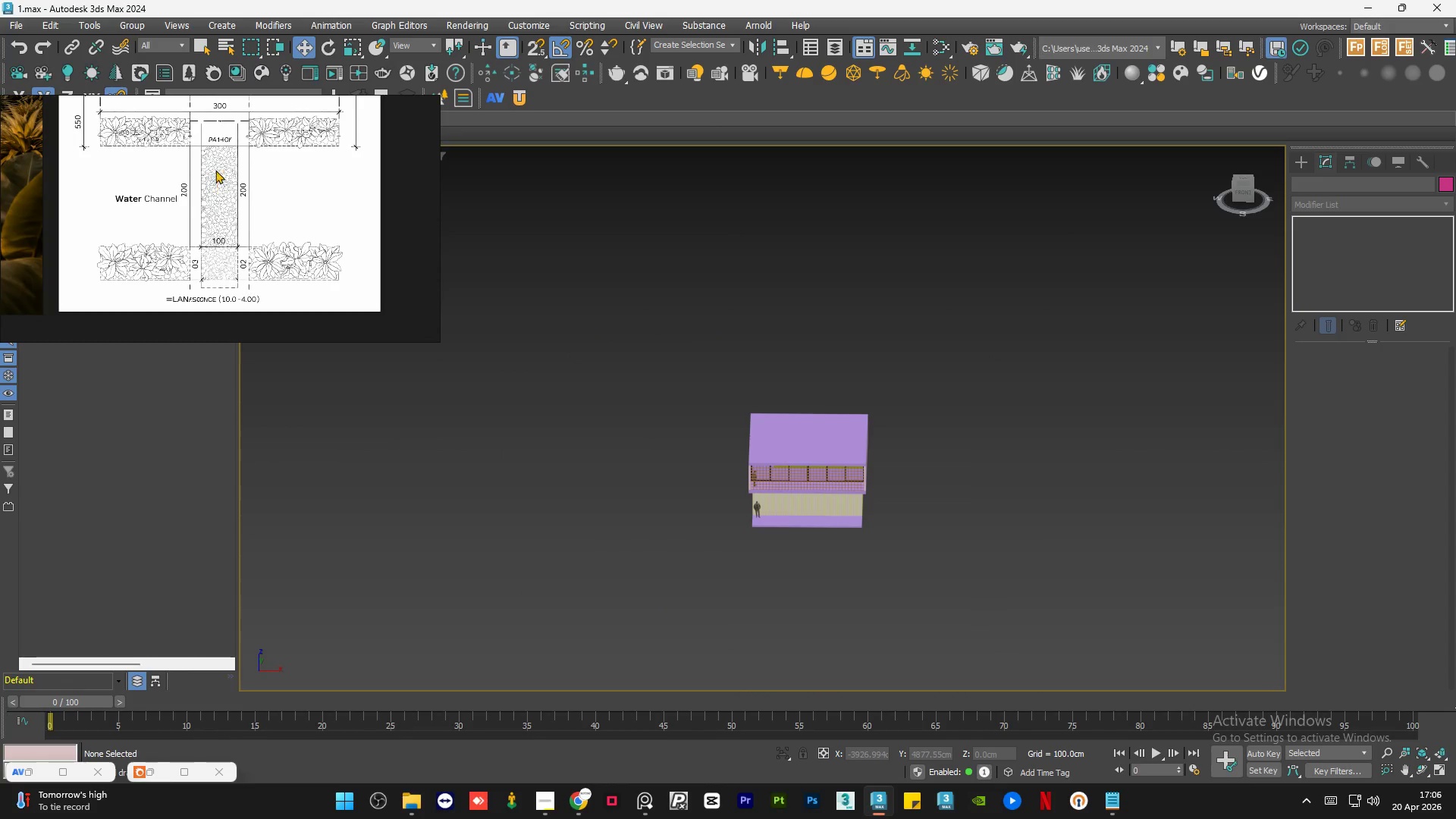 
scroll: coordinate [215, 134], scroll_direction: up, amount: 2.0
 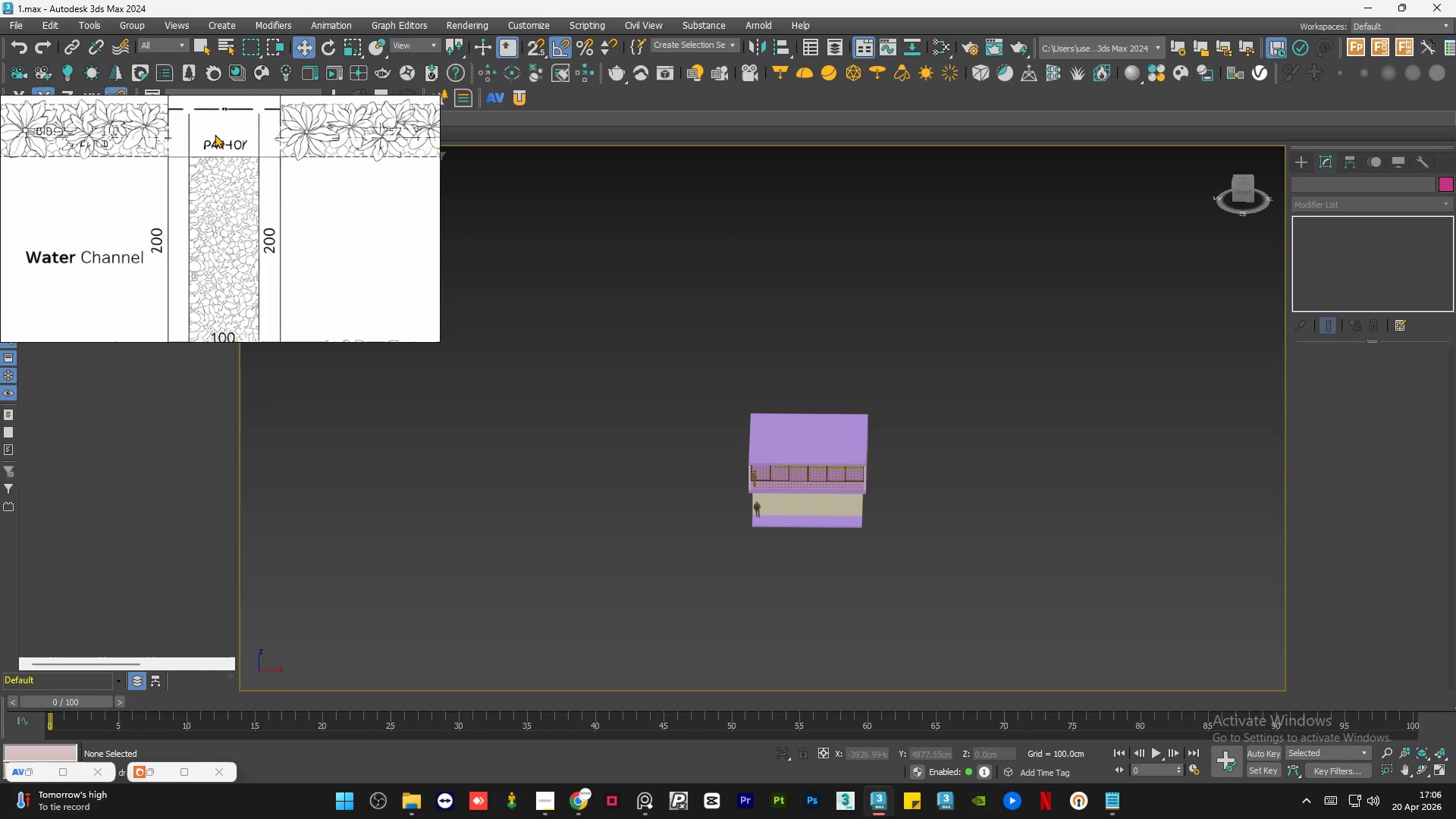 
scroll: coordinate [224, 153], scroll_direction: down, amount: 3.0
 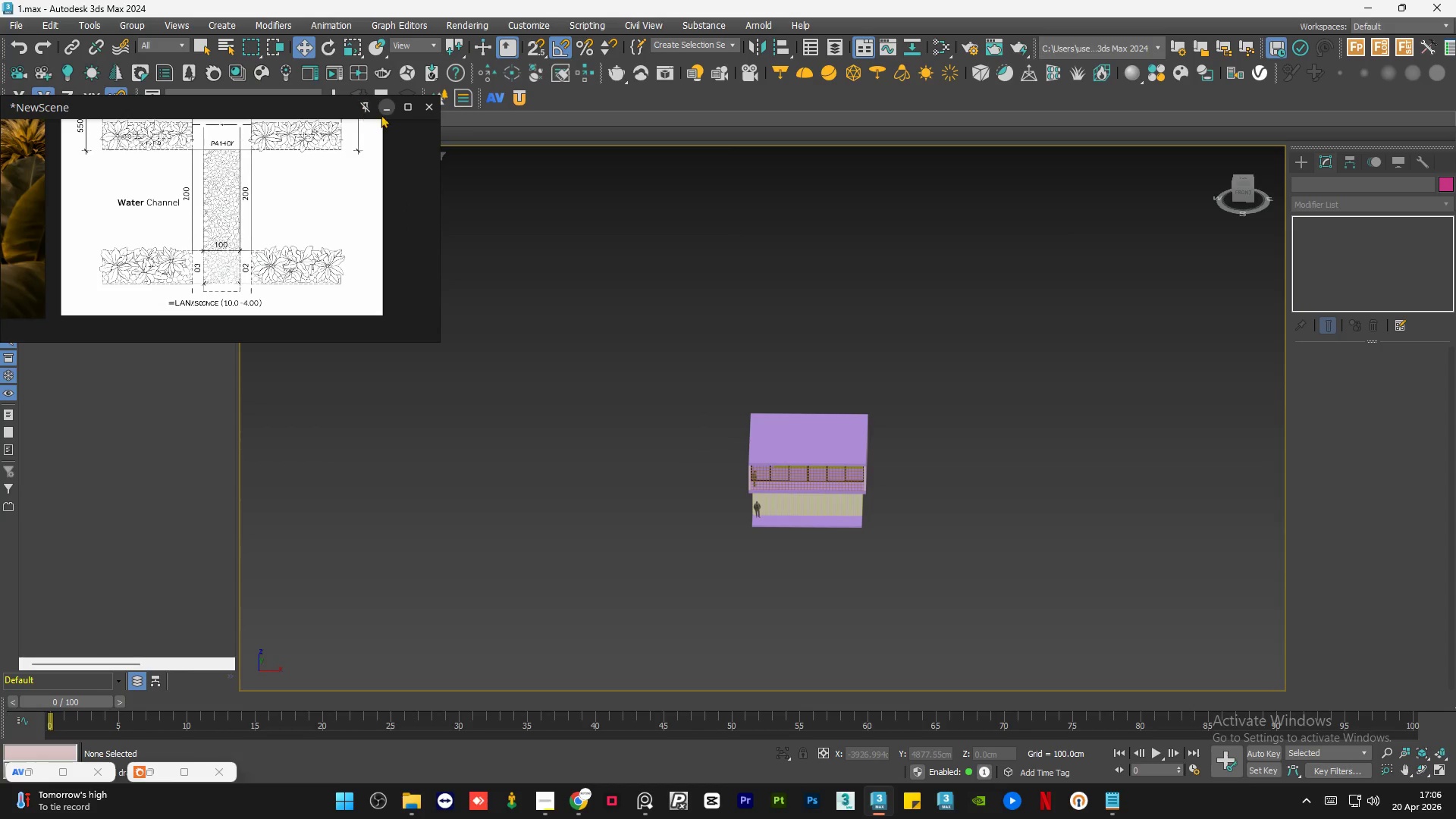 
left_click([386, 111])
 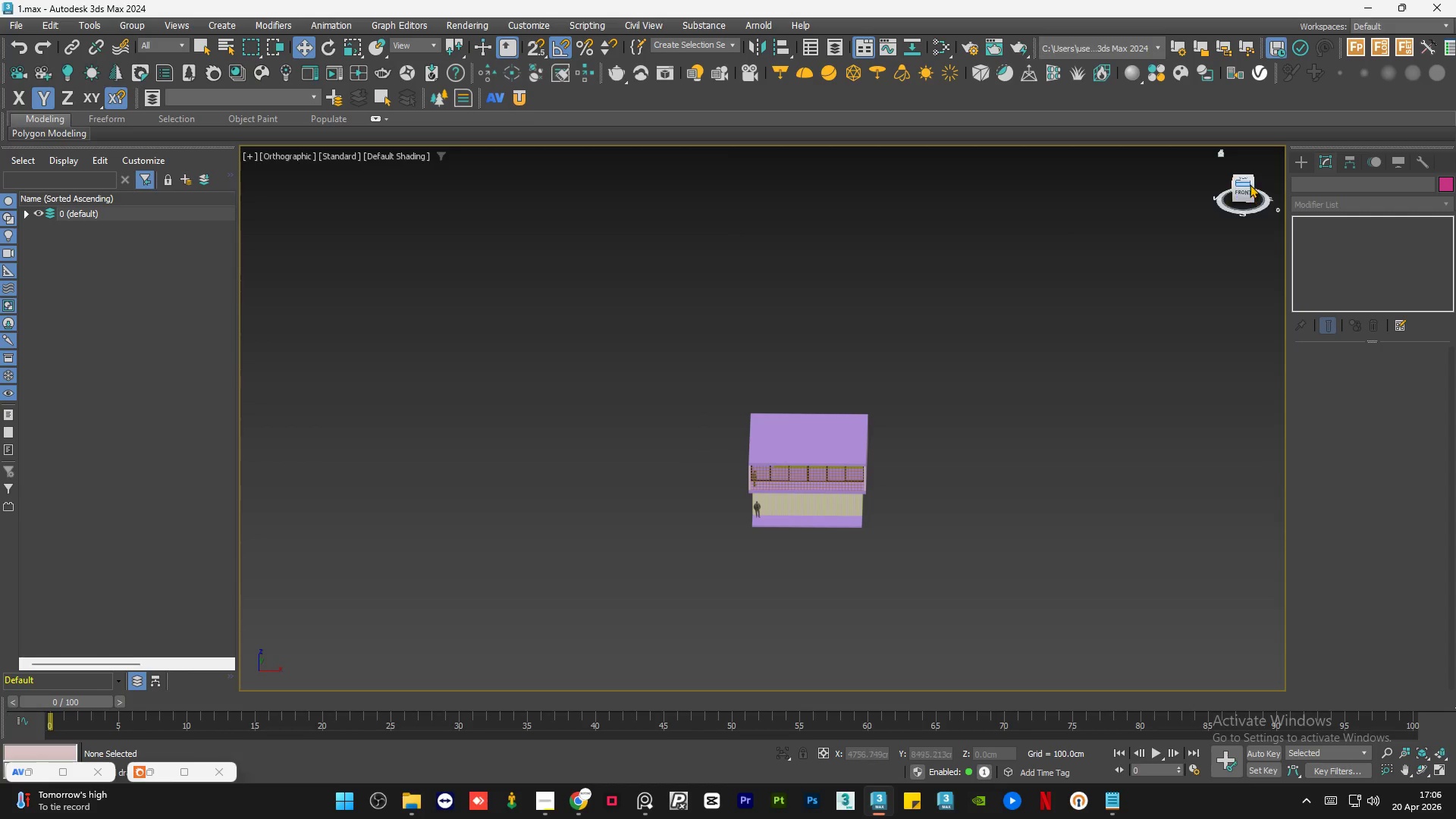 
left_click([1247, 177])
 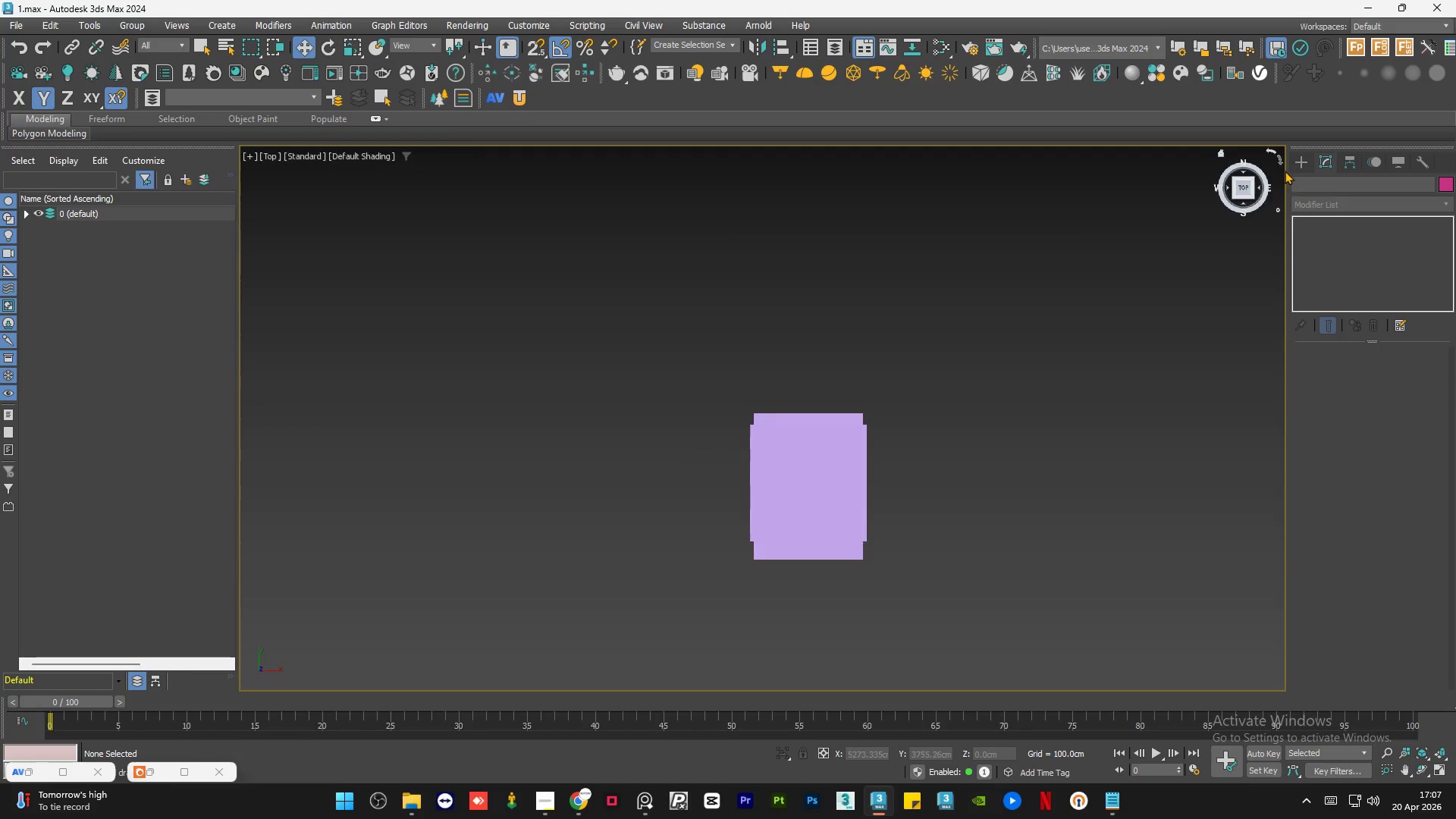 
left_click([1300, 164])
 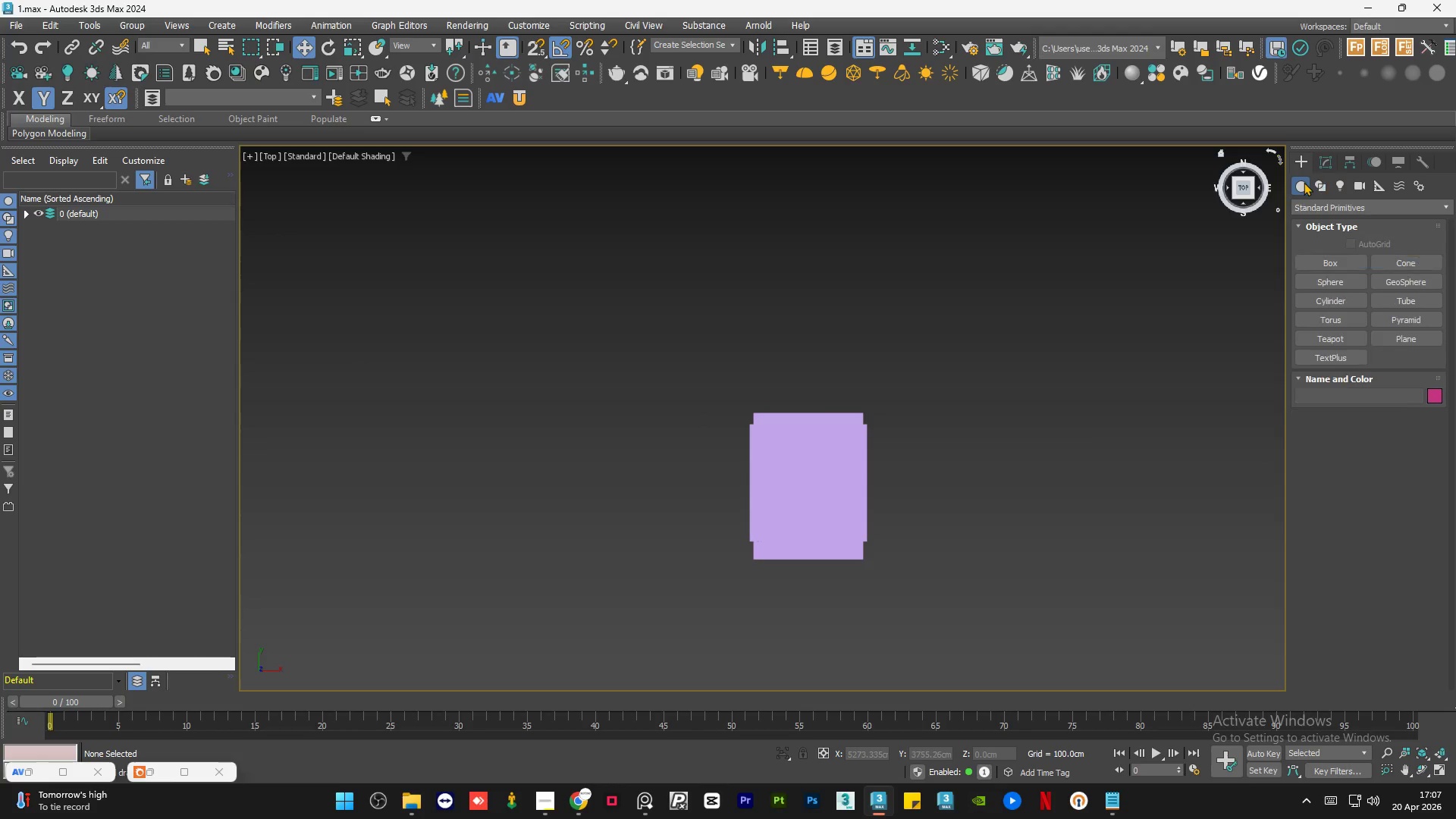 
left_click([1326, 268])
 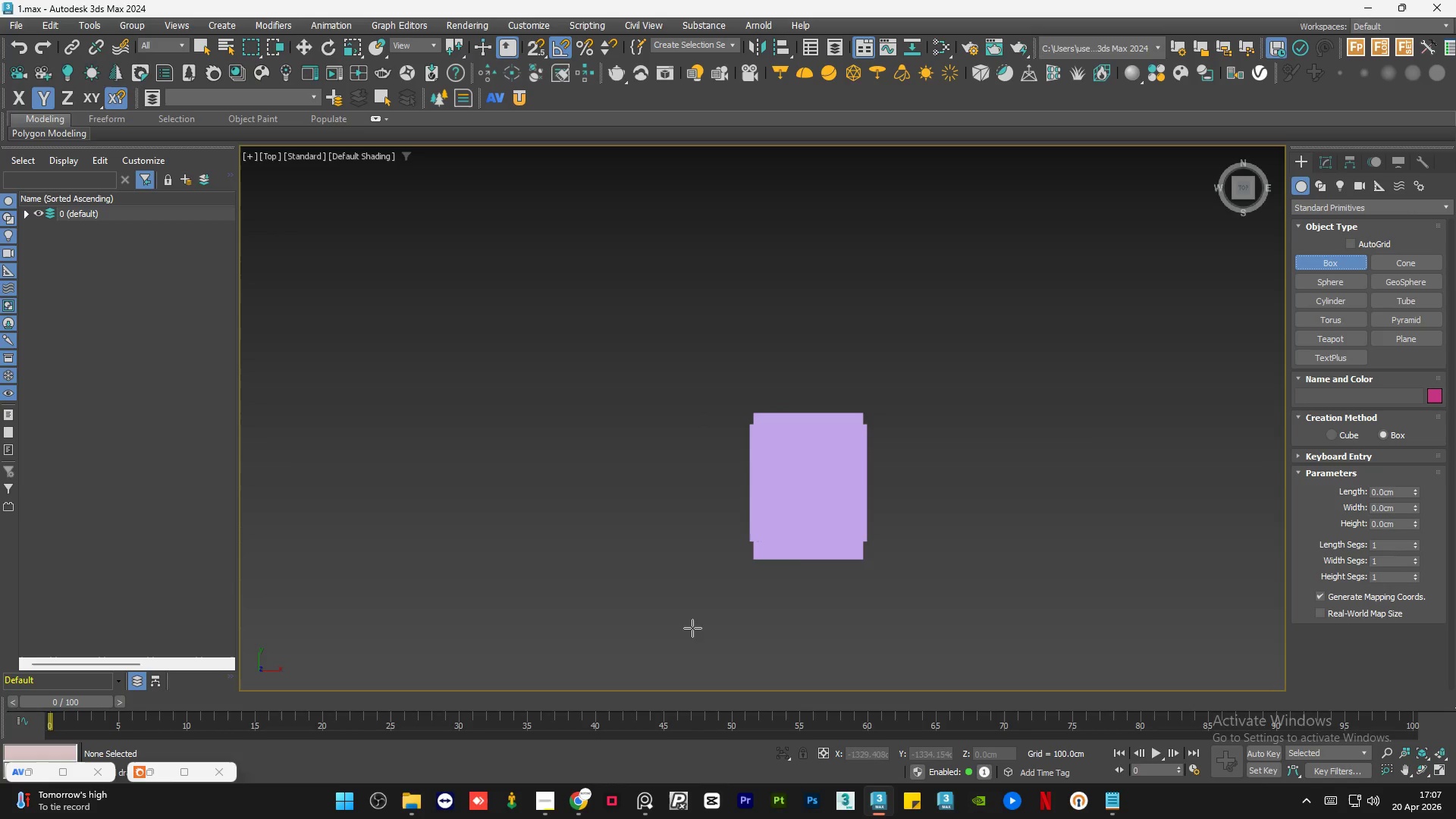 
scroll: coordinate [803, 605], scroll_direction: up, amount: 1.0
 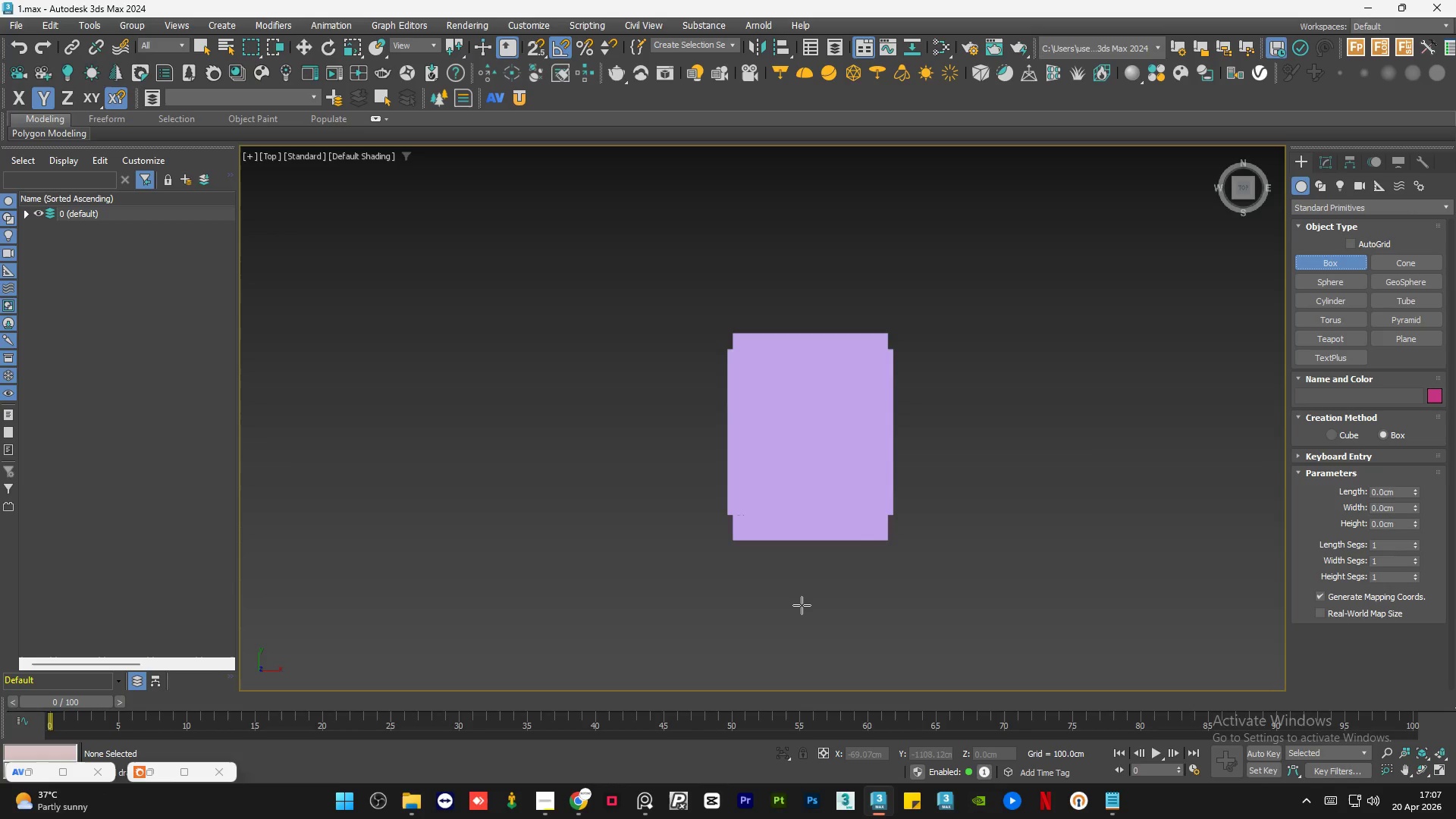 
key(F4)
 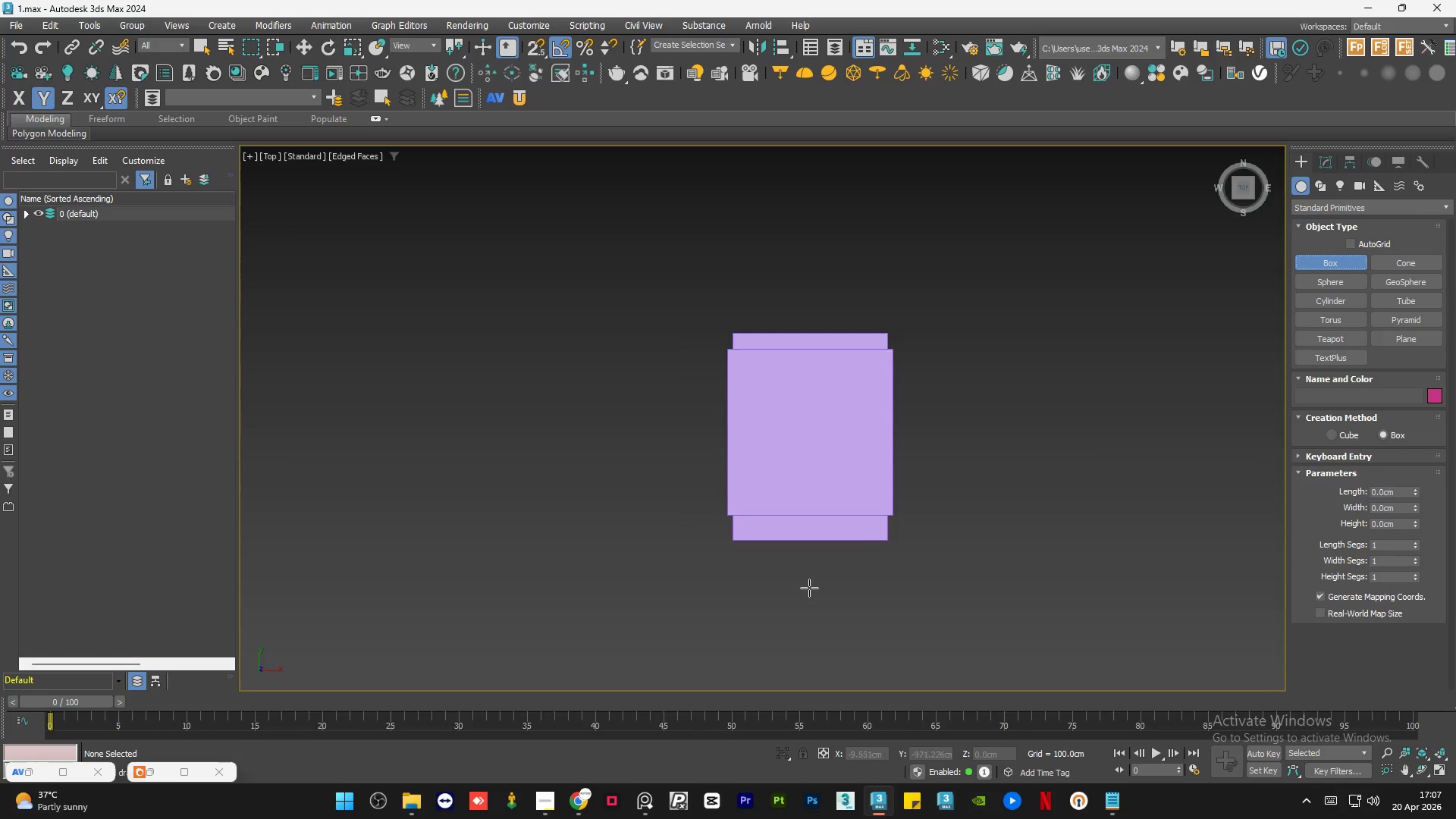 
scroll: coordinate [809, 588], scroll_direction: up, amount: 1.0
 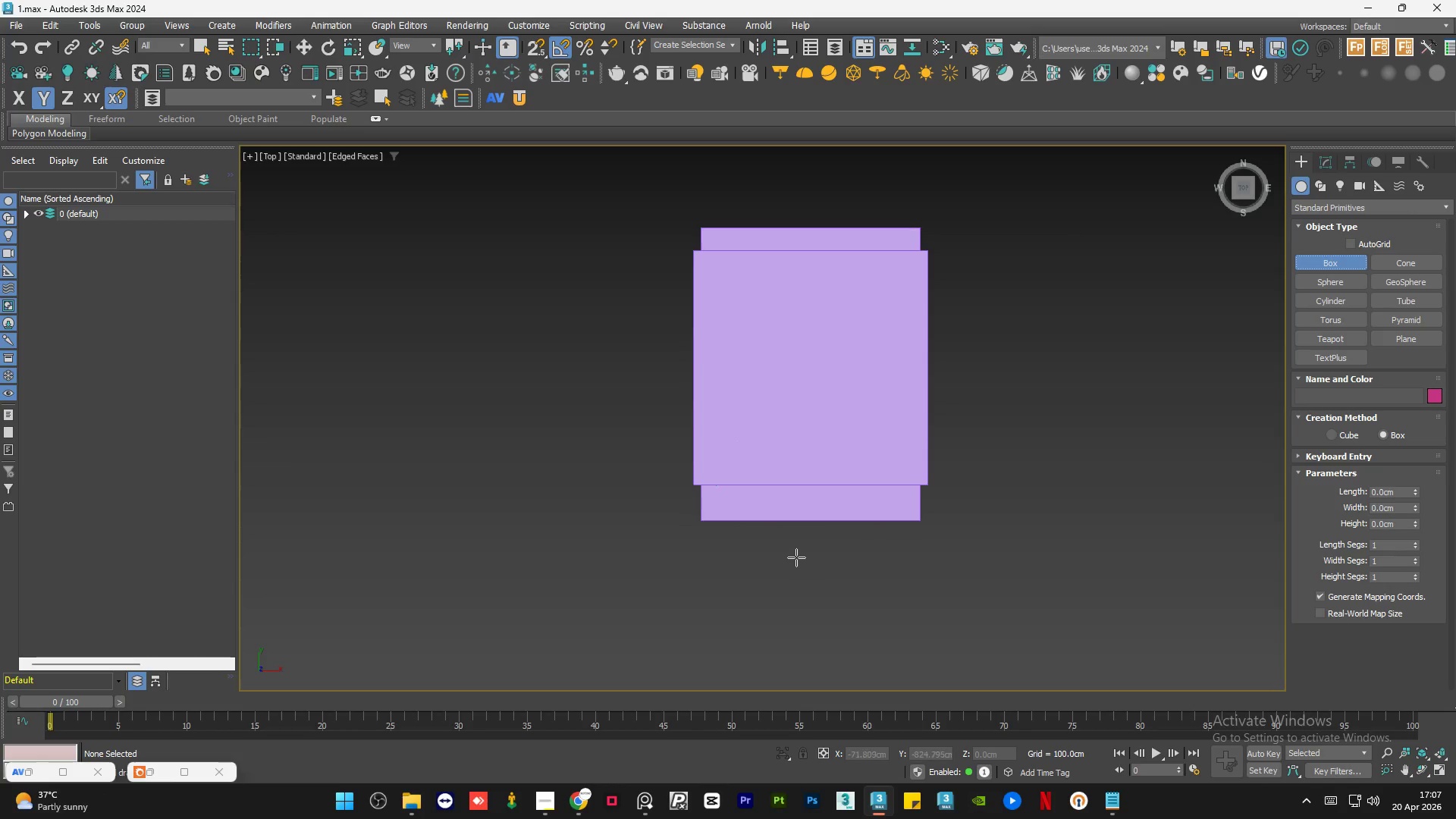 
left_click_drag(start_coordinate=[792, 554], to_coordinate=[857, 573])
 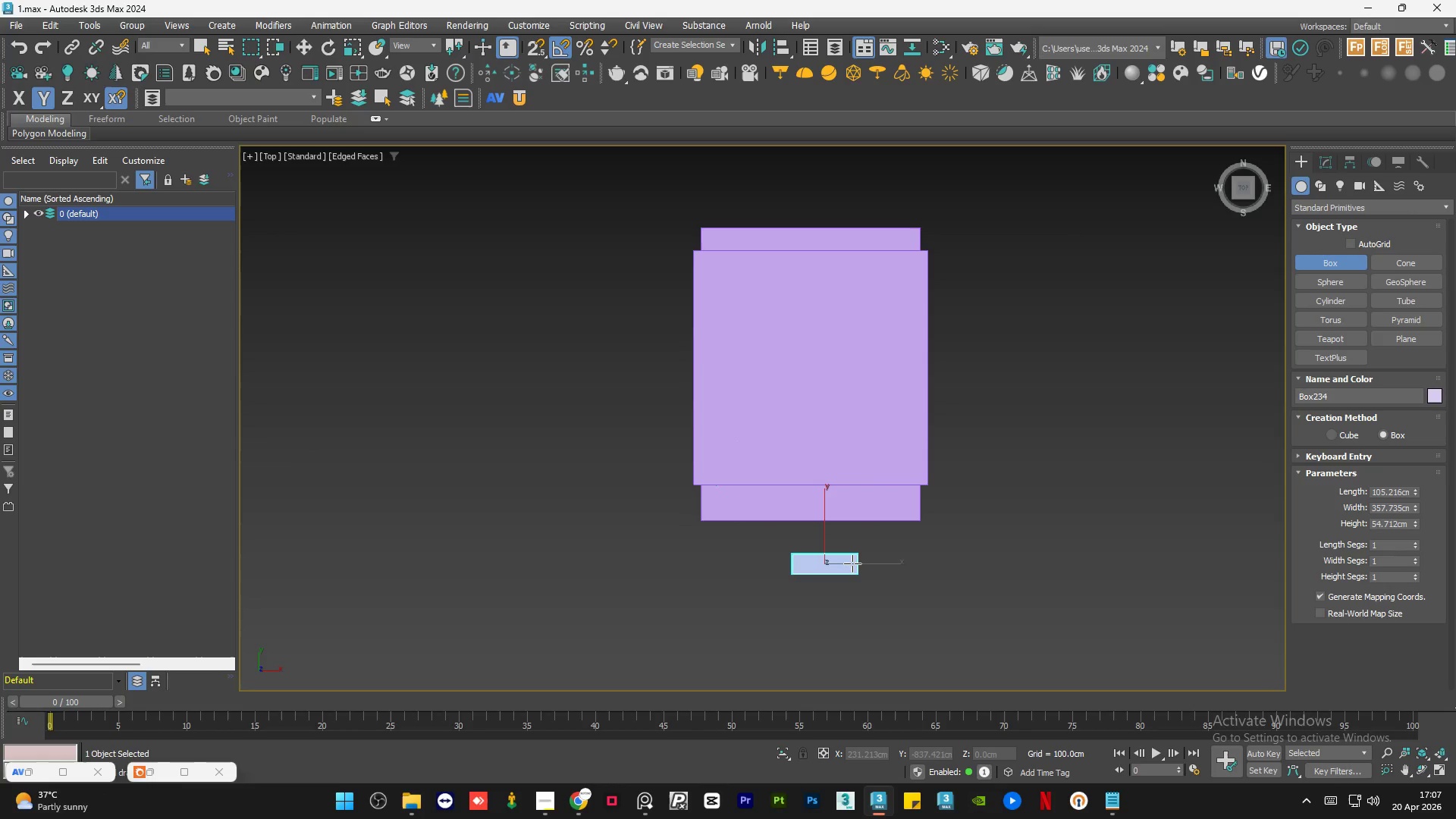 
left_click([852, 563])
 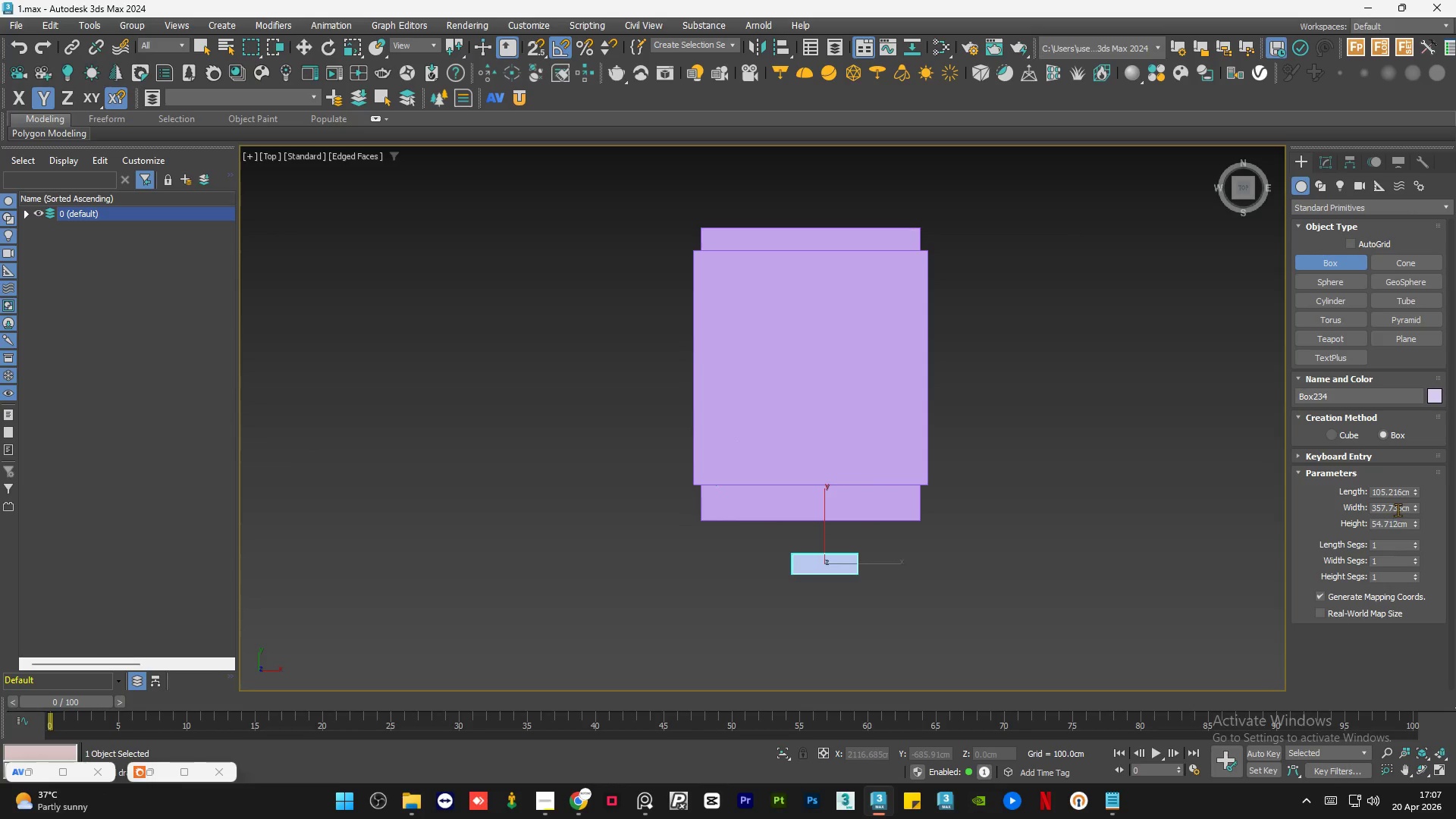 
double_click([1398, 509])
 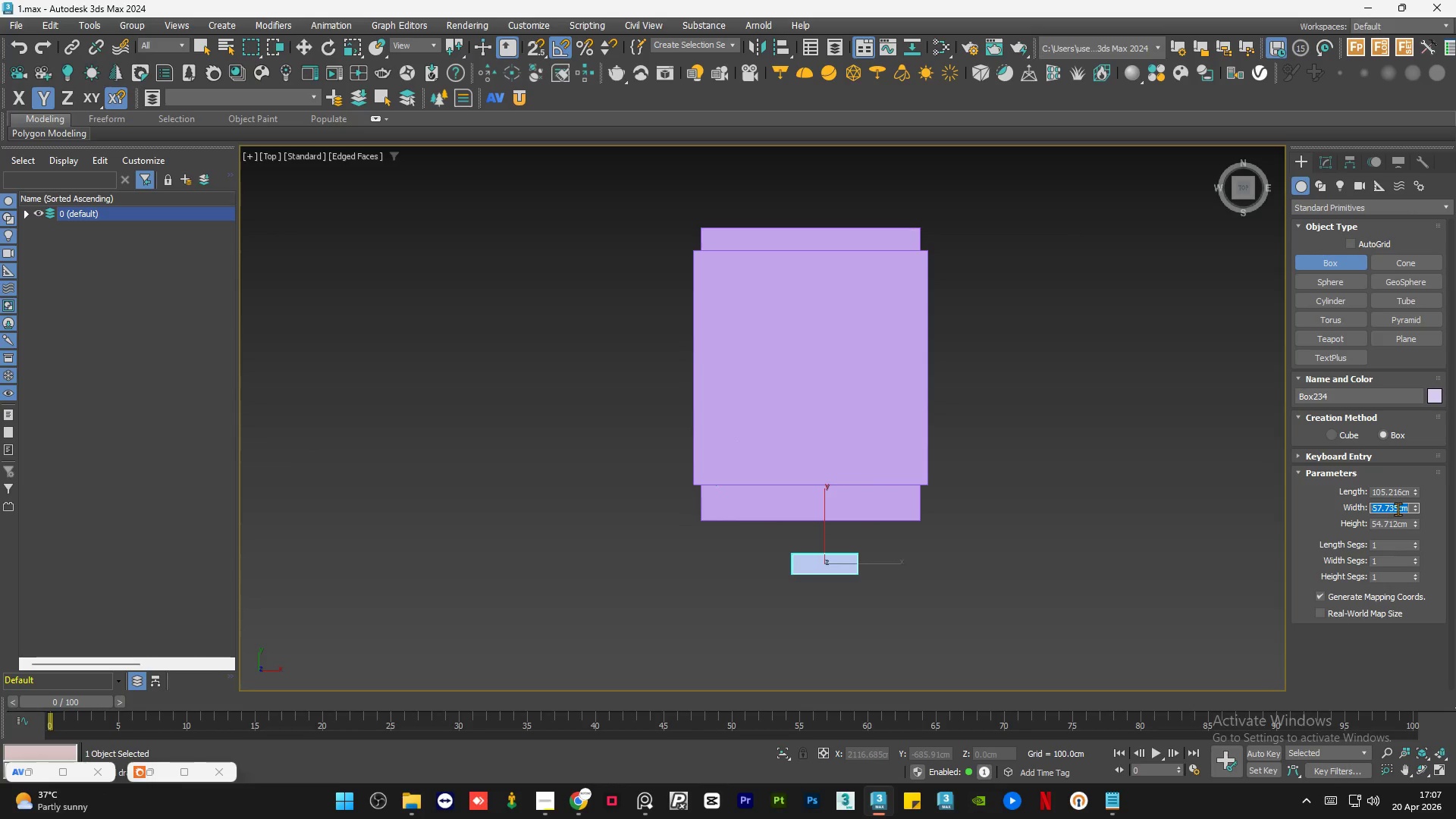 
key(Numpad3)
 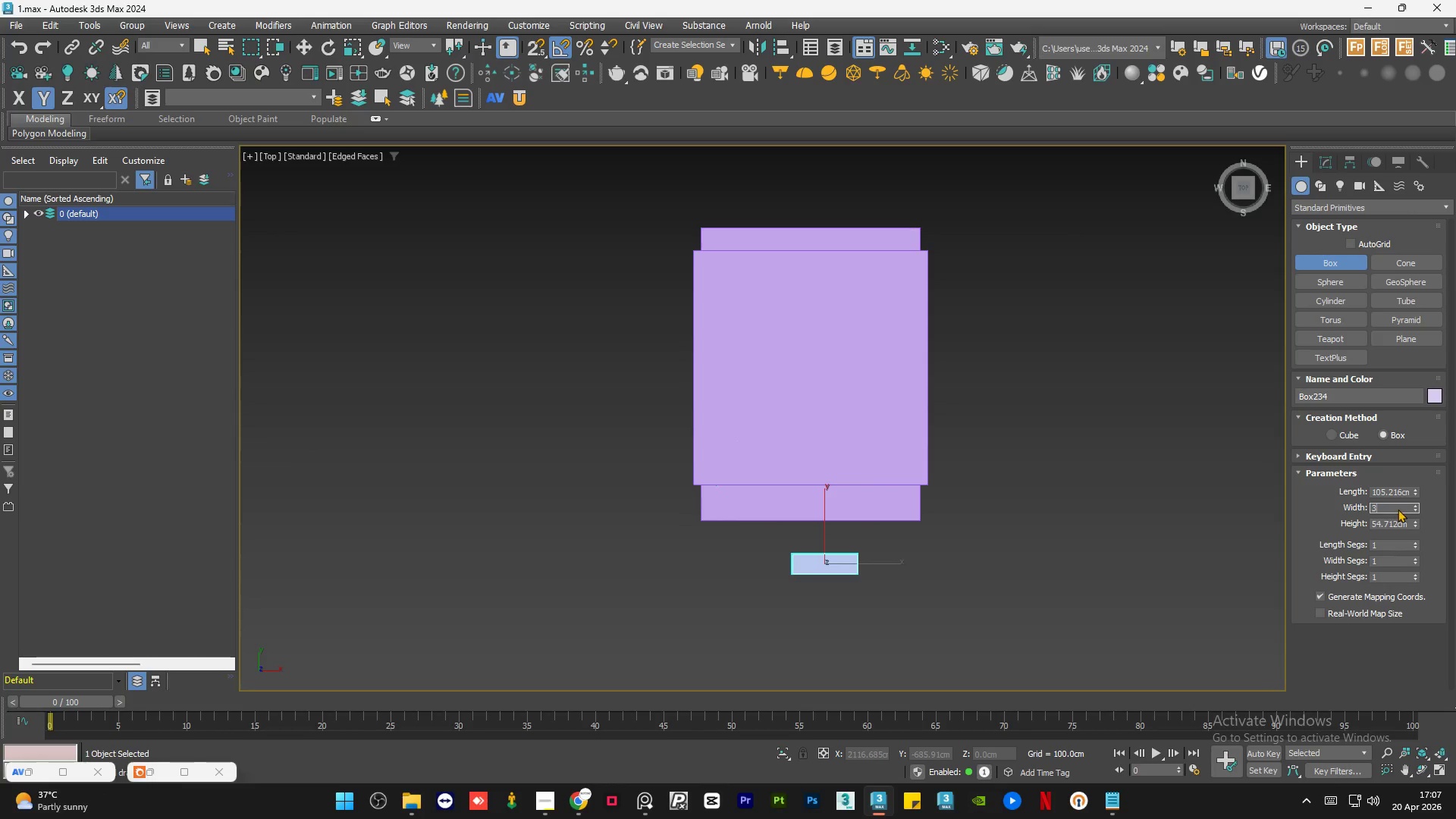 
key(Numpad0)
 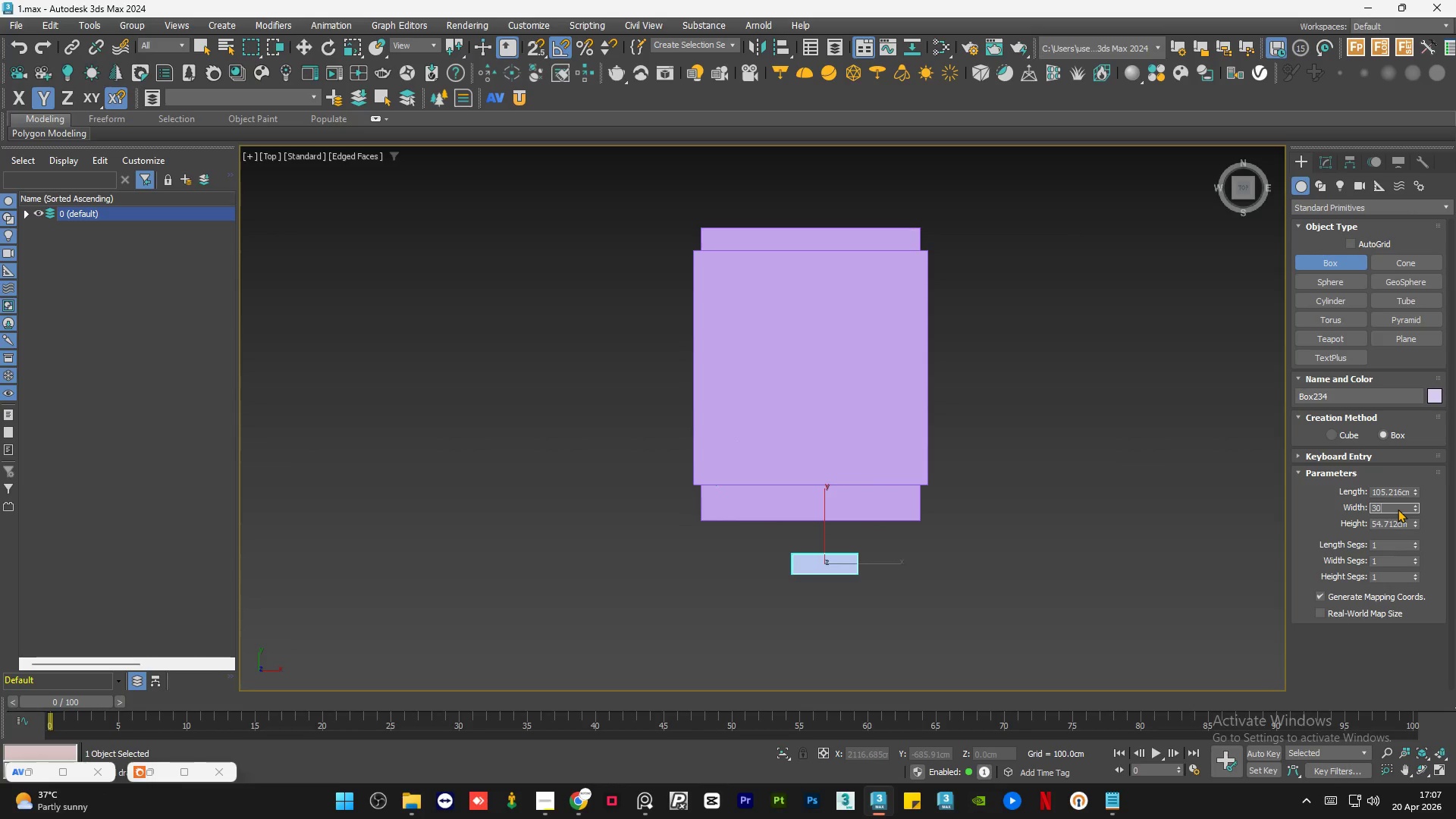 
key(Numpad0)
 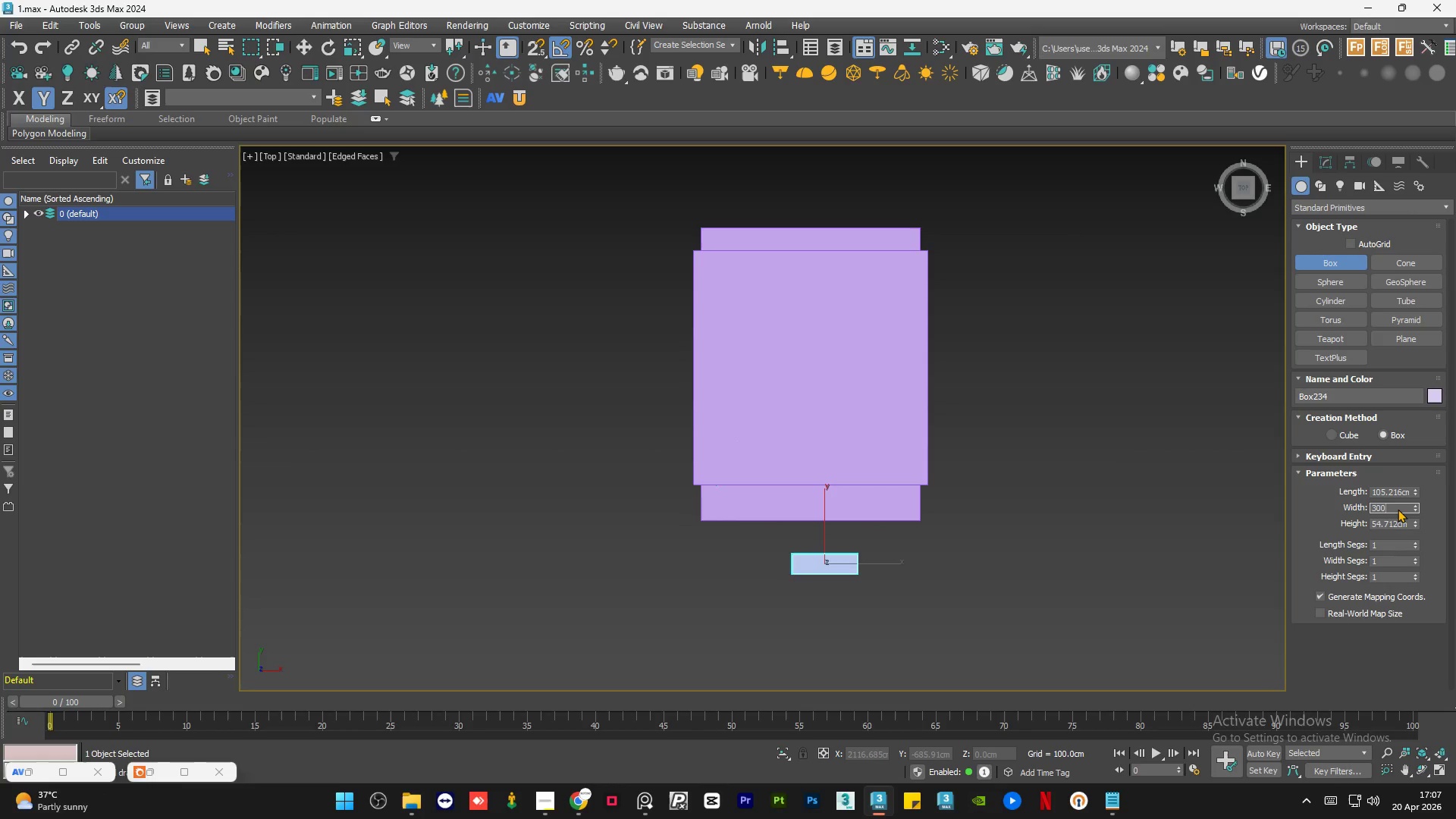 
key(NumpadEnter)
 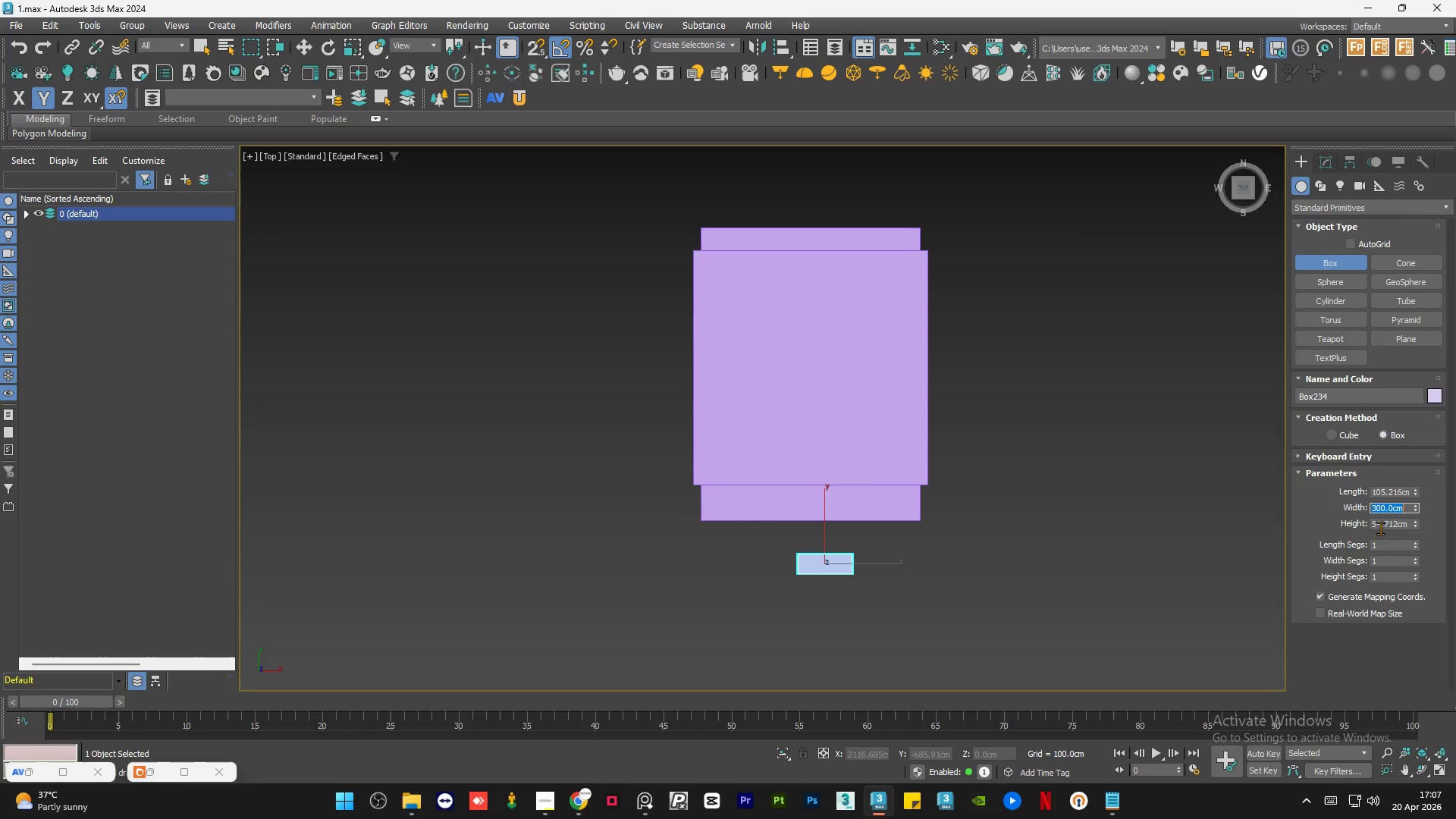 
double_click([1383, 526])
 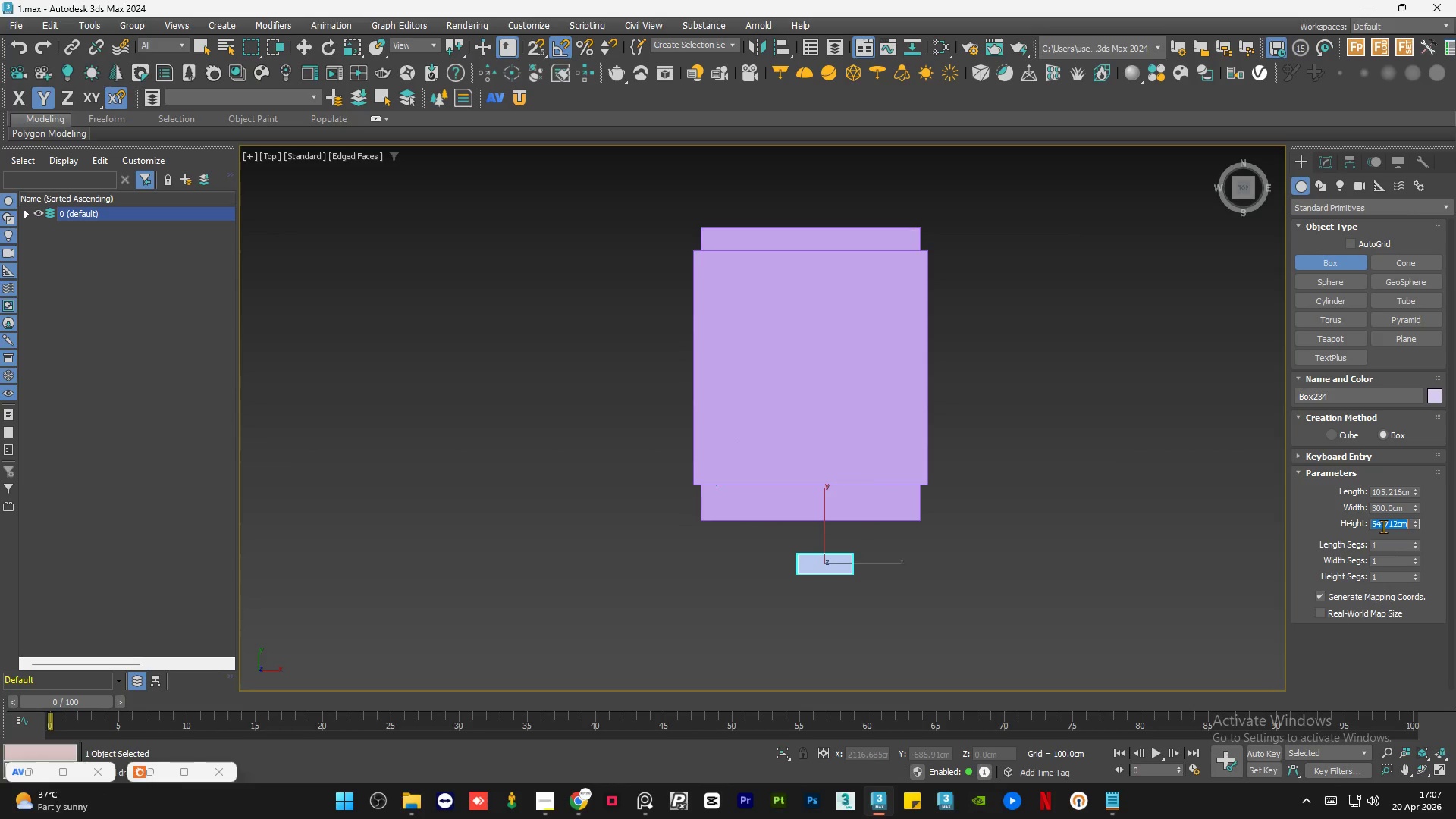 
key(Numpad1)
 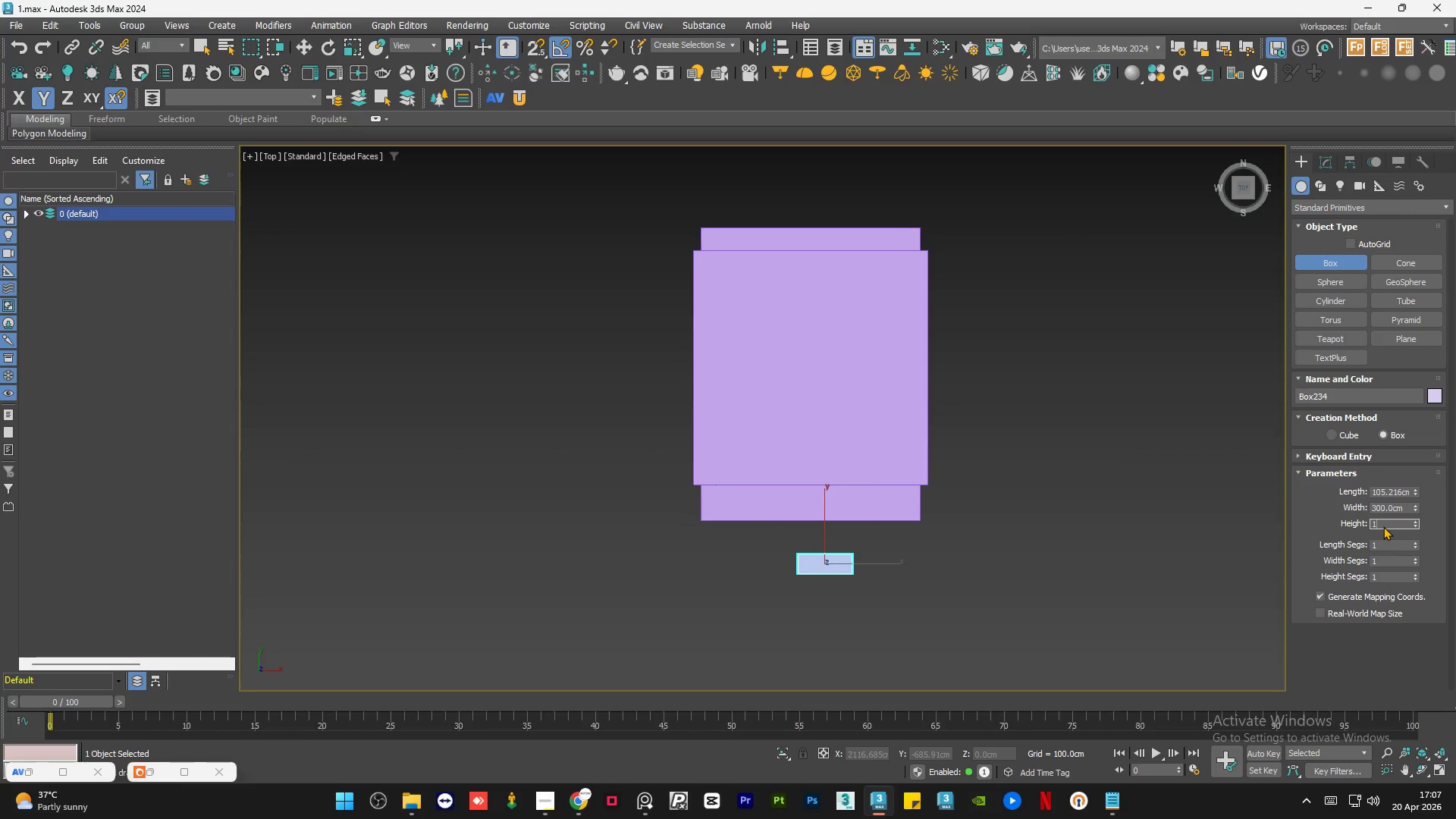 
key(Numpad0)
 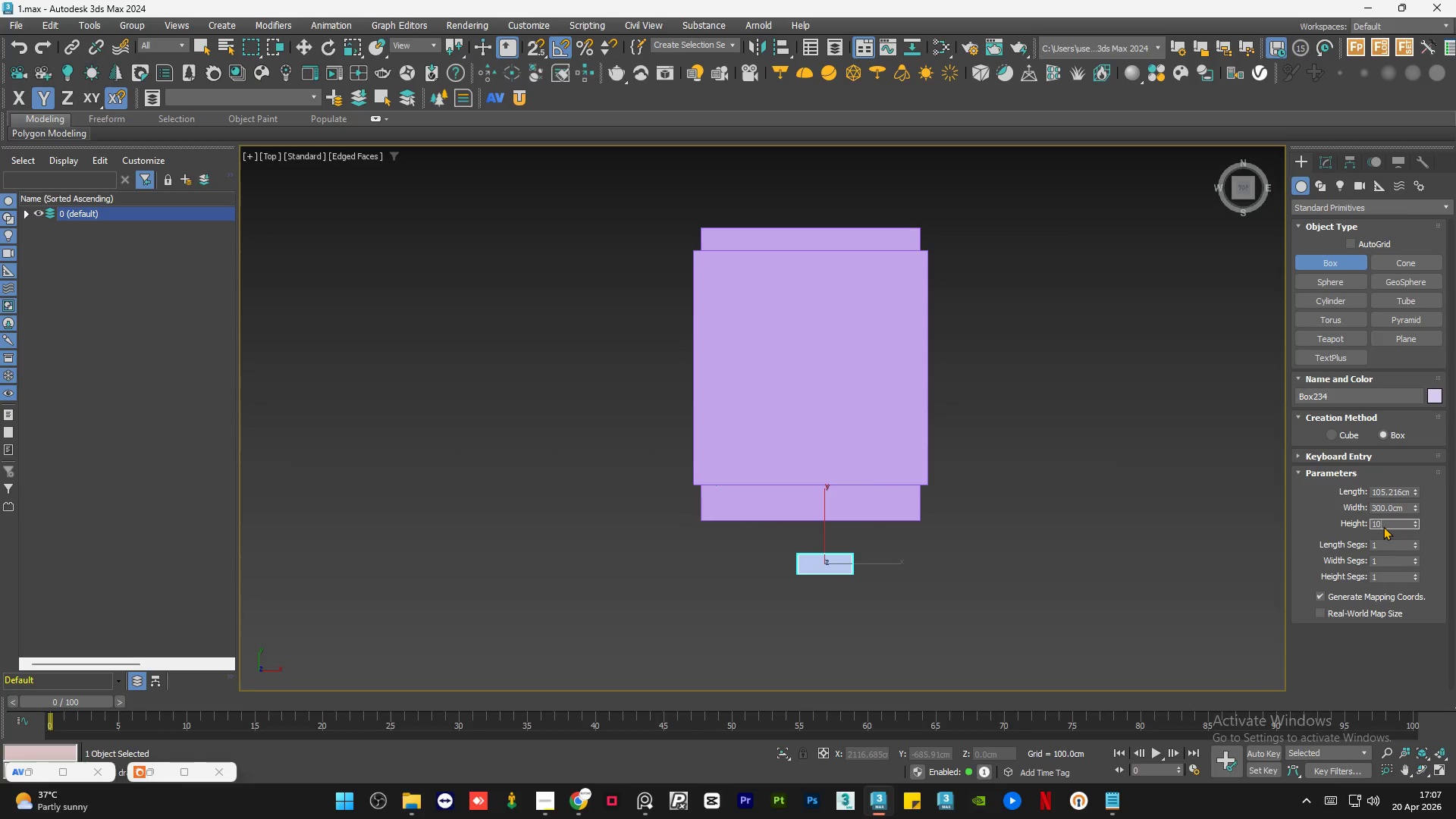 
key(NumpadEnter)
 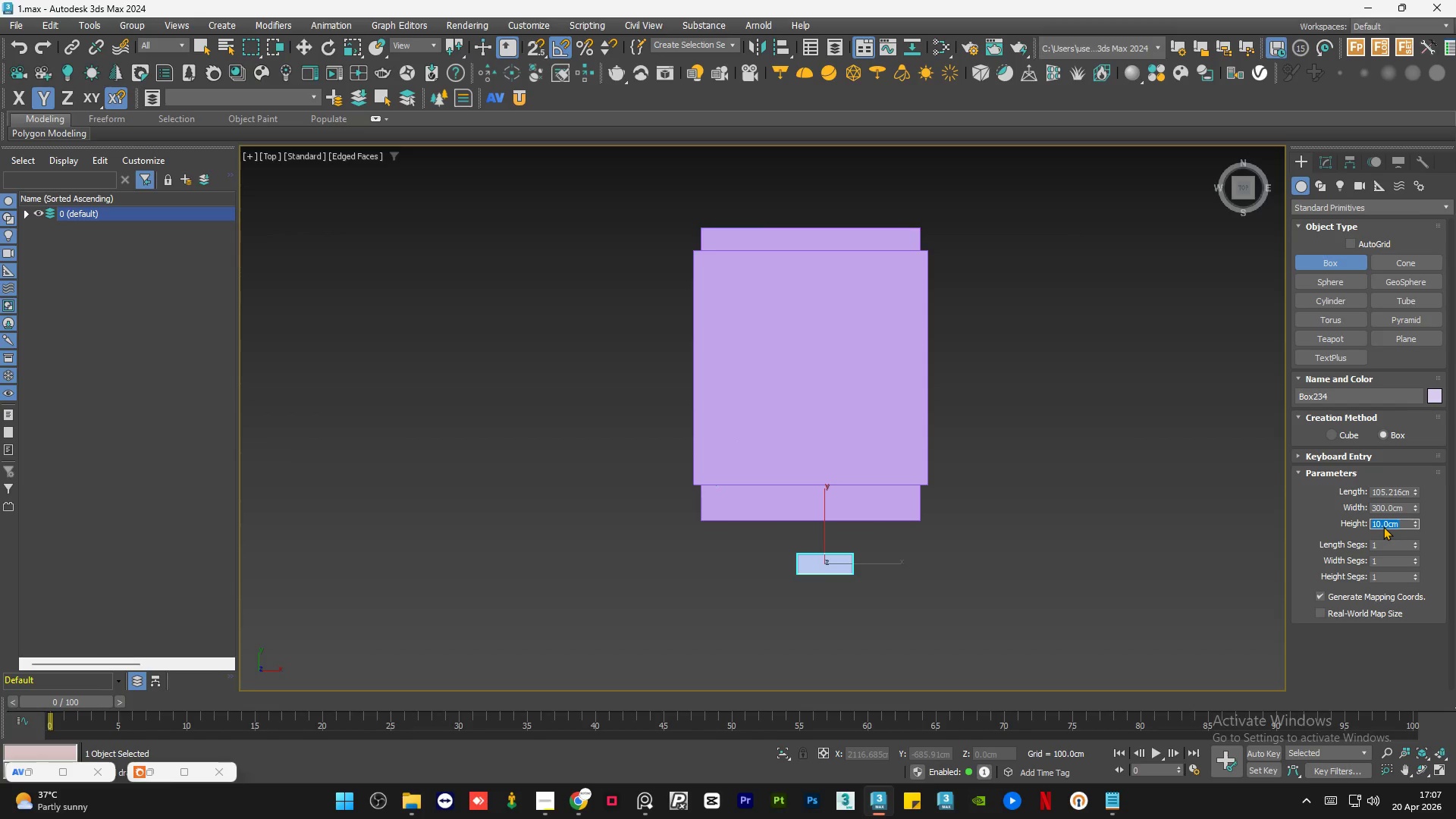 
key(Numpad2)
 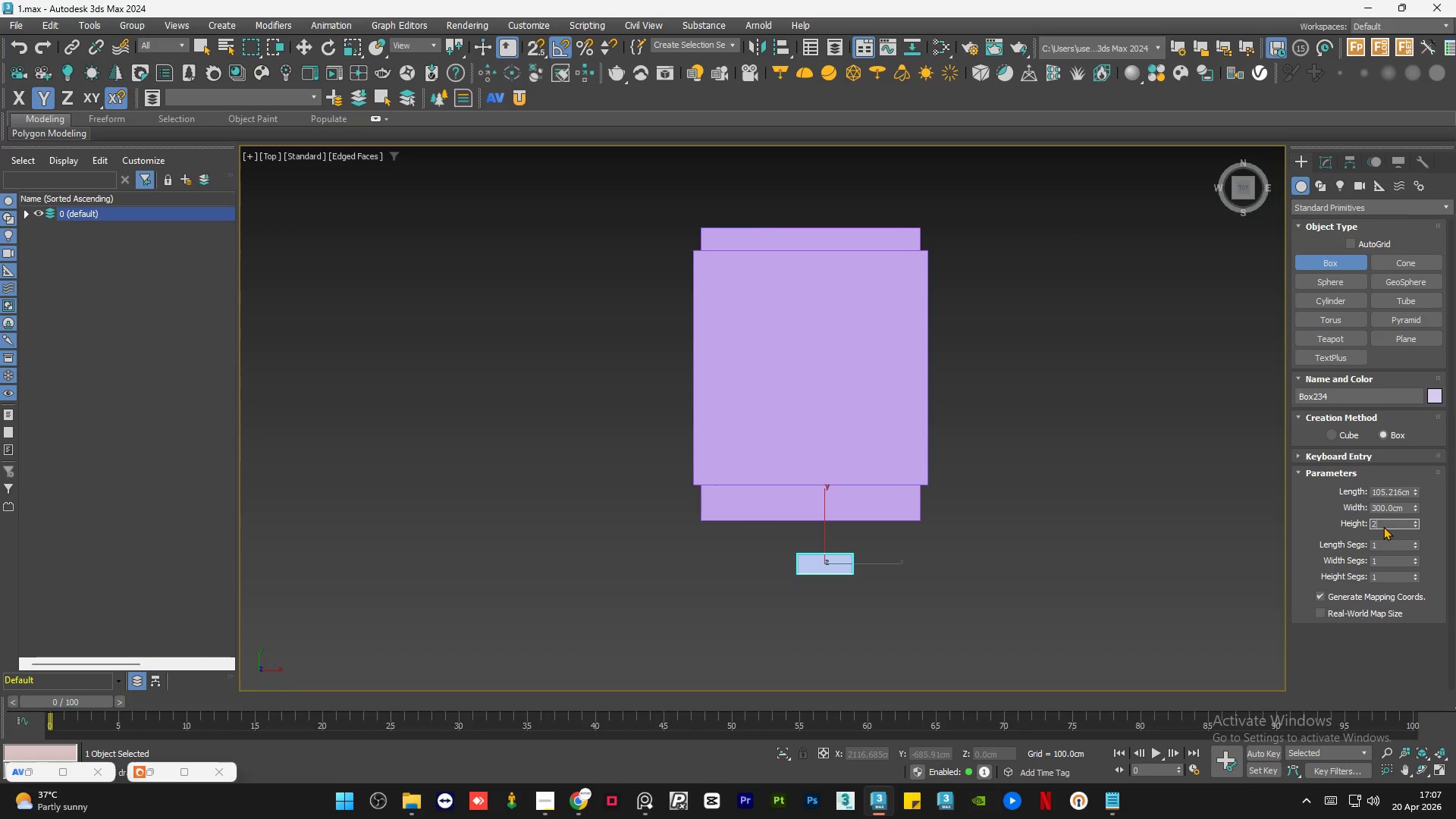 
key(Numpad0)
 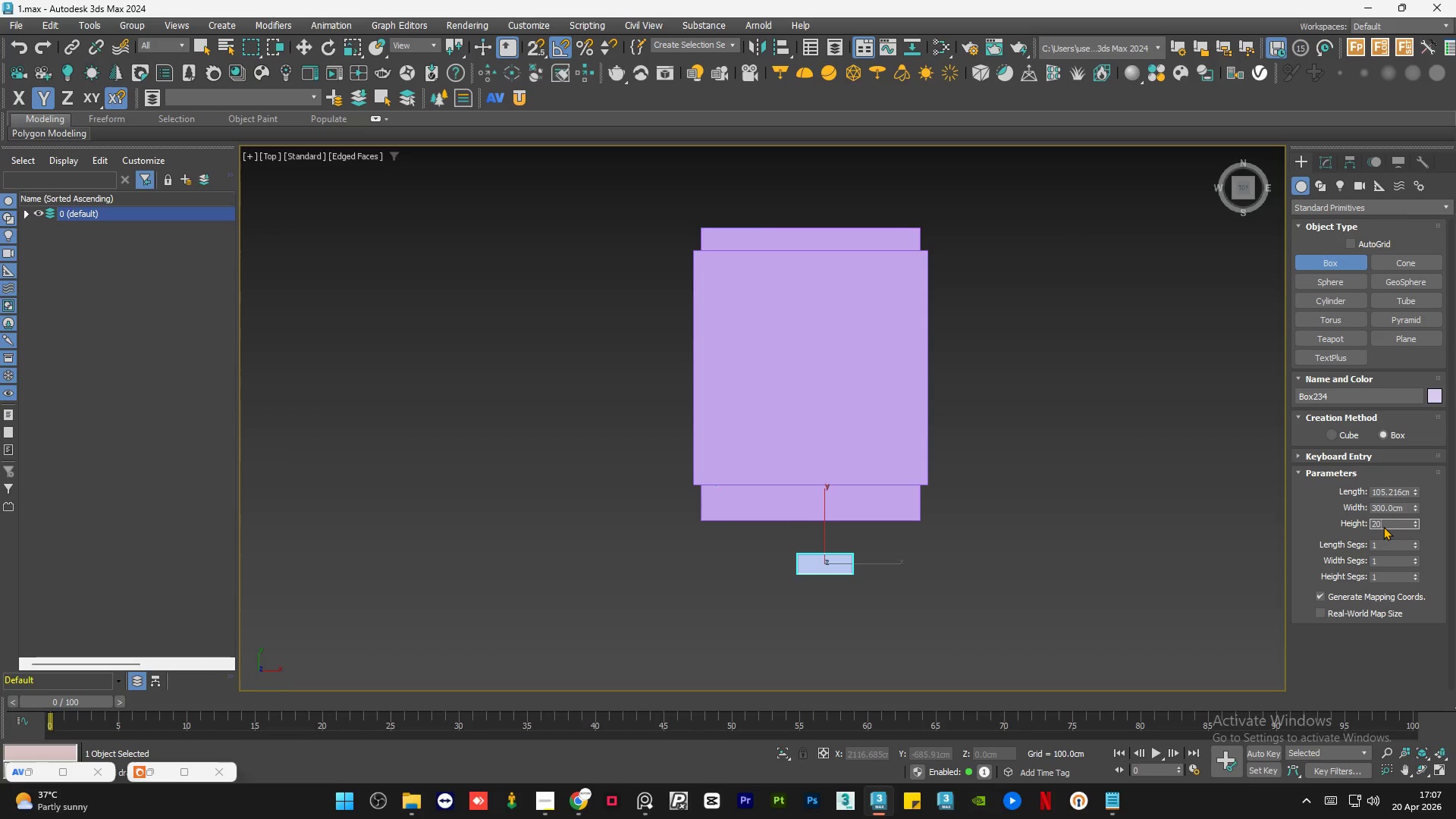 
key(NumpadEnter)
 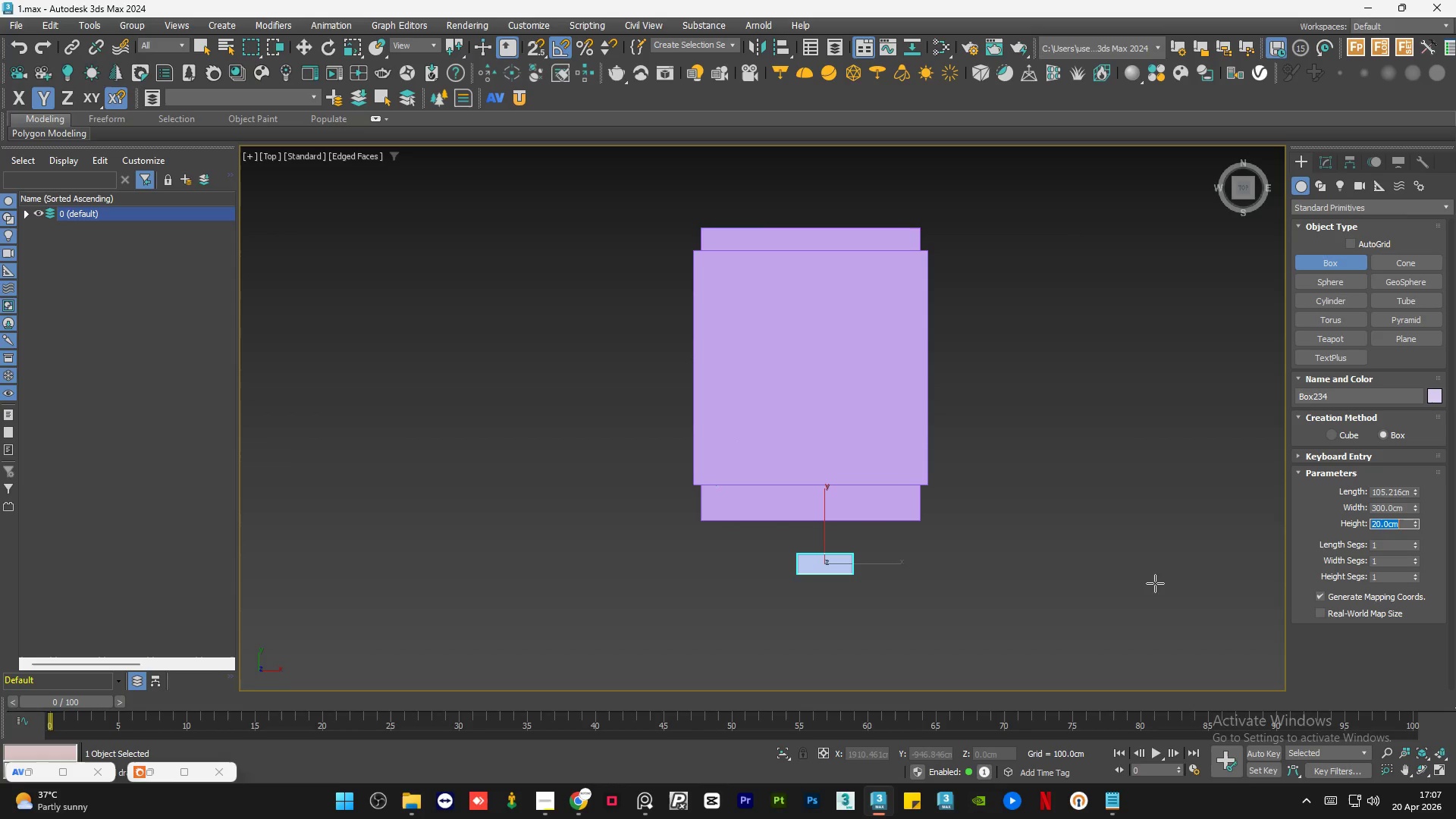 
key(Numpad1)
 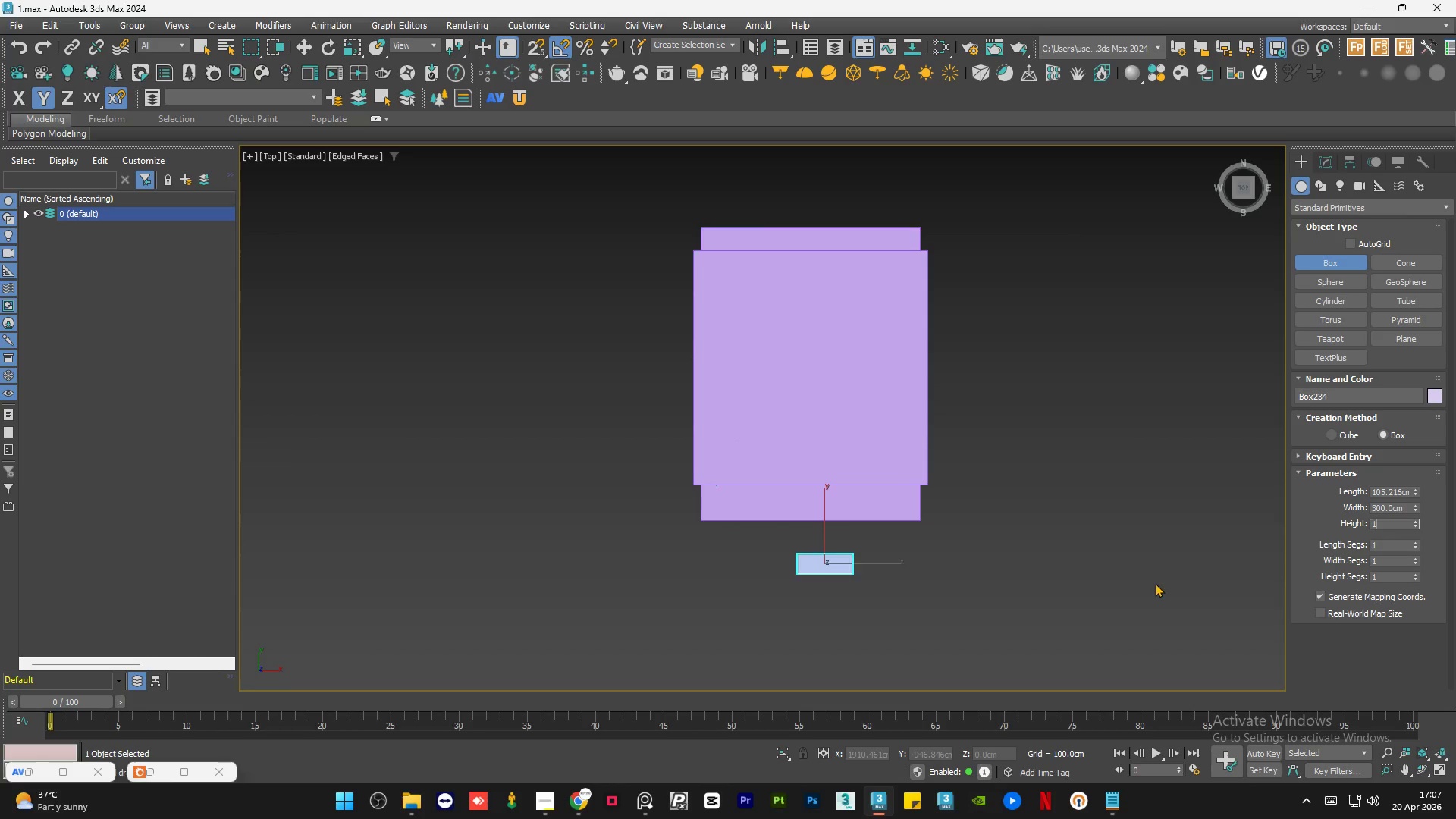 
key(Numpad0)
 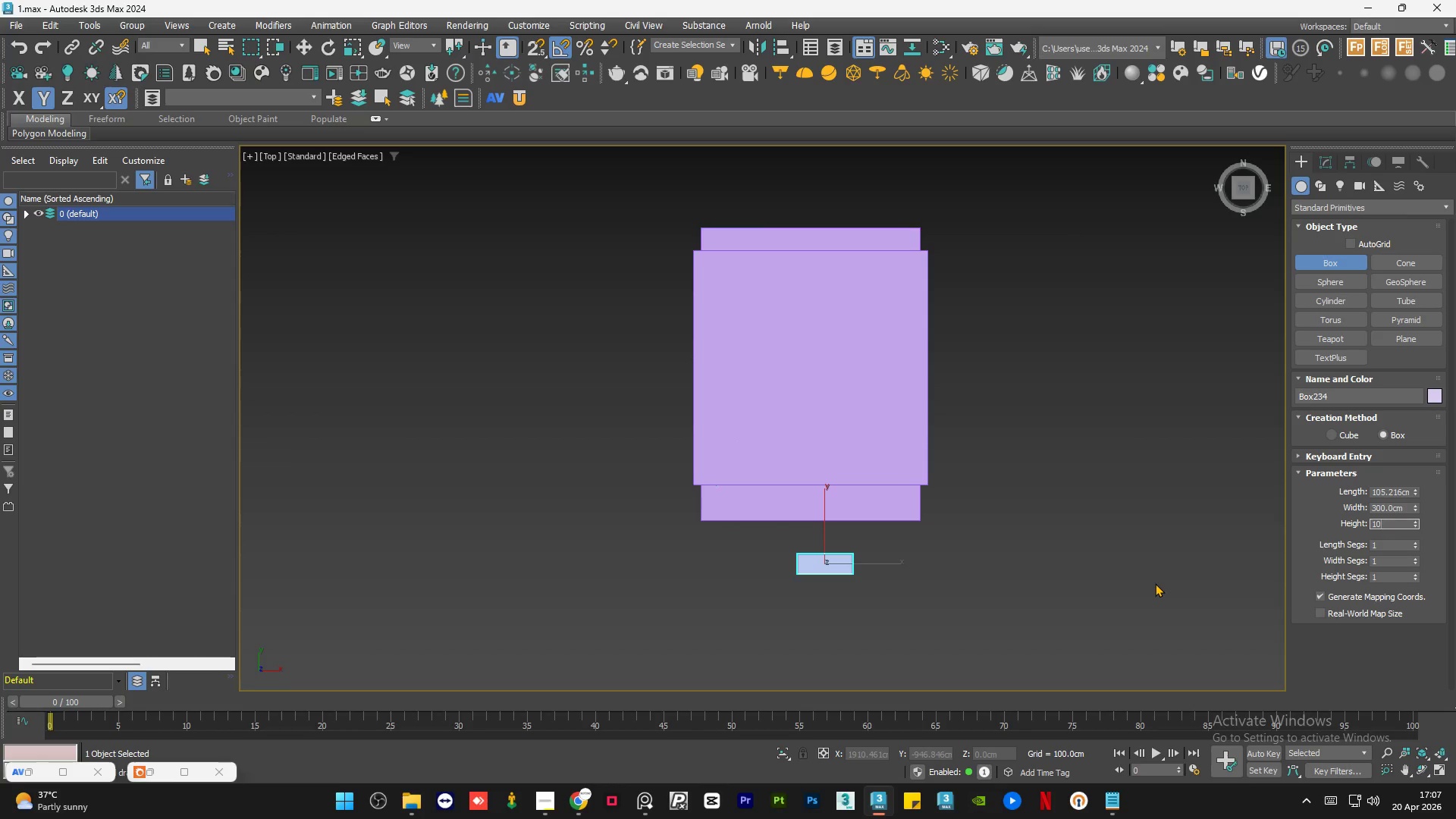 
key(NumpadEnter)
 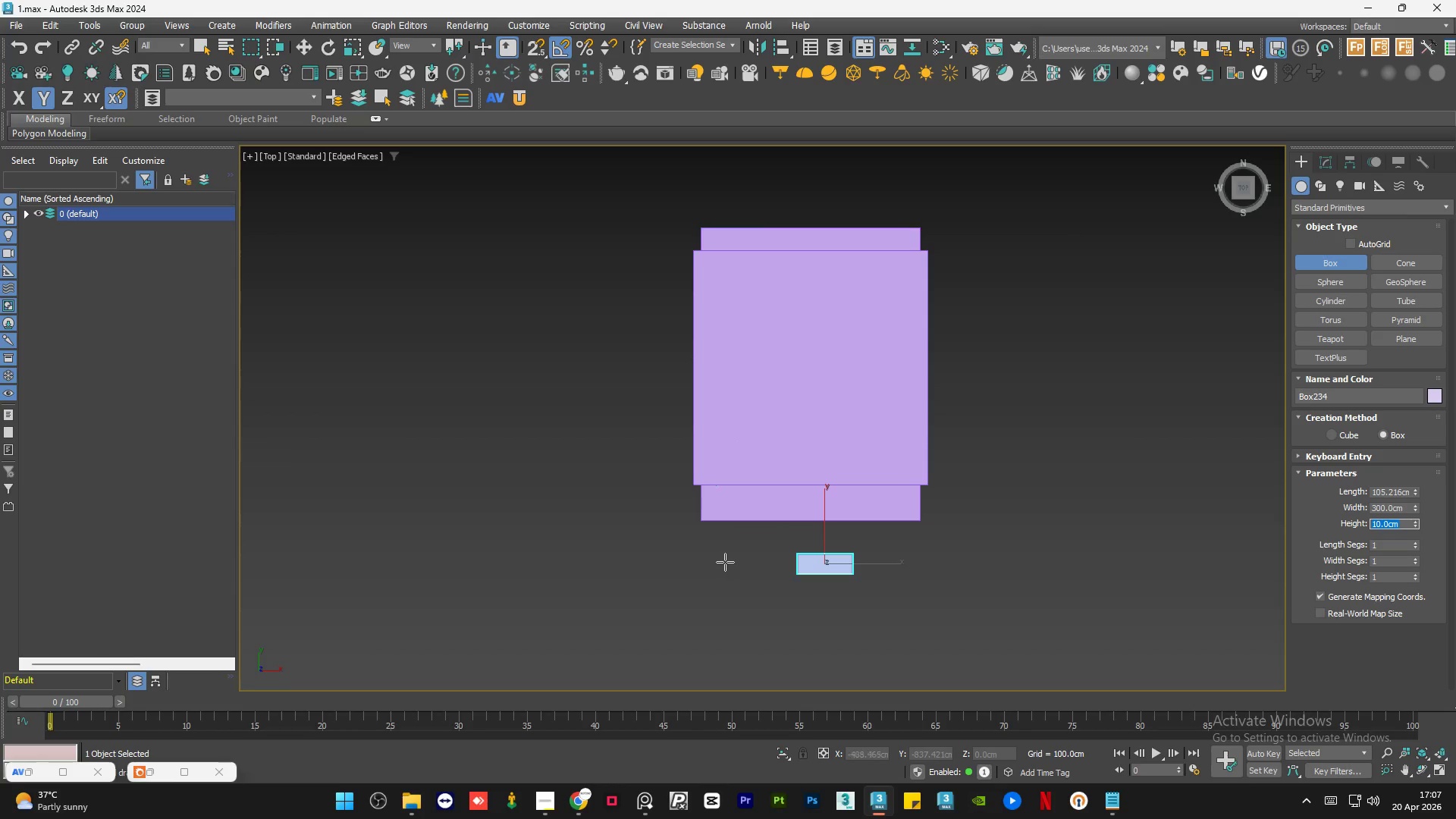 
key(W)
 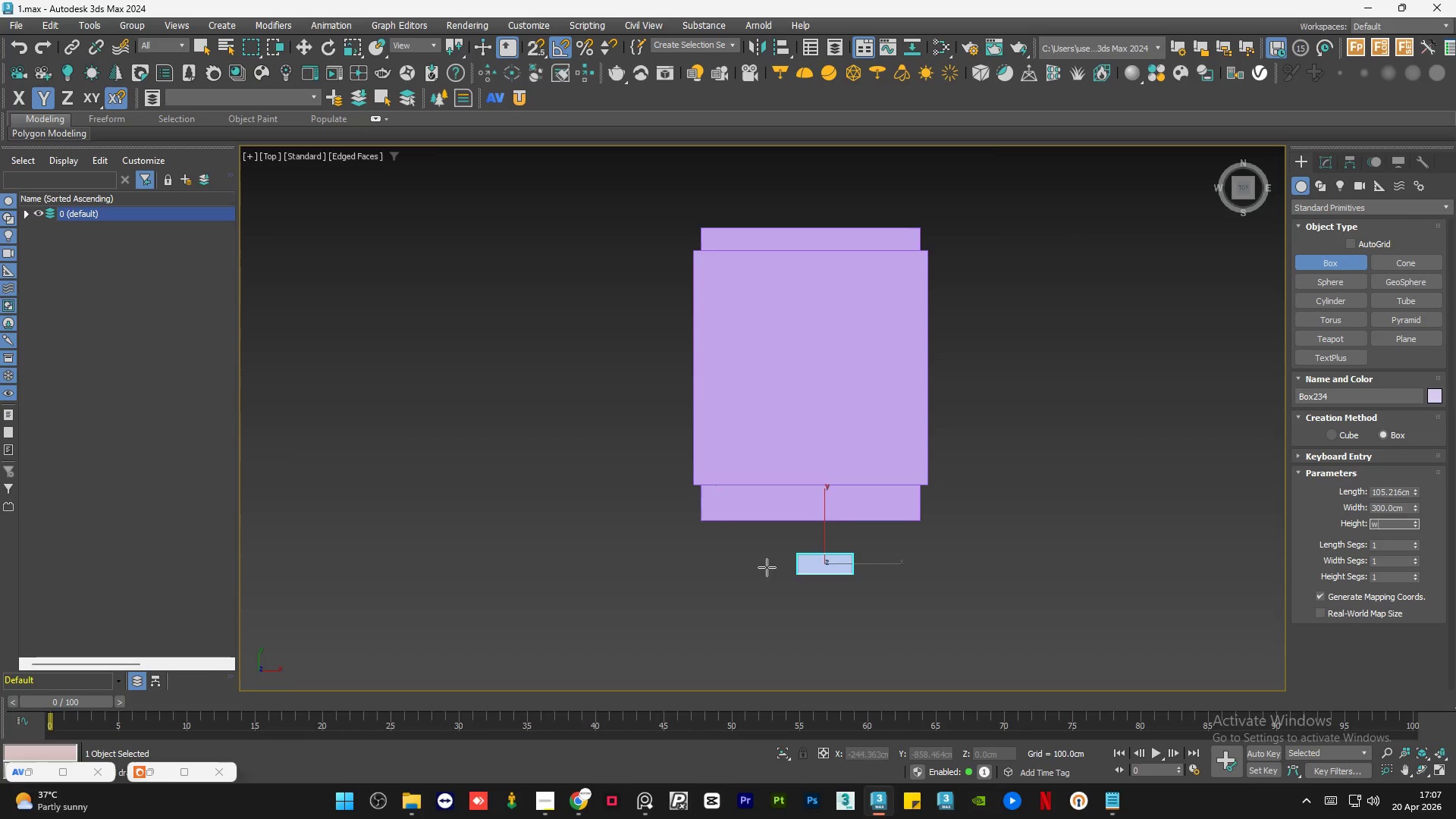 
left_click([823, 566])
 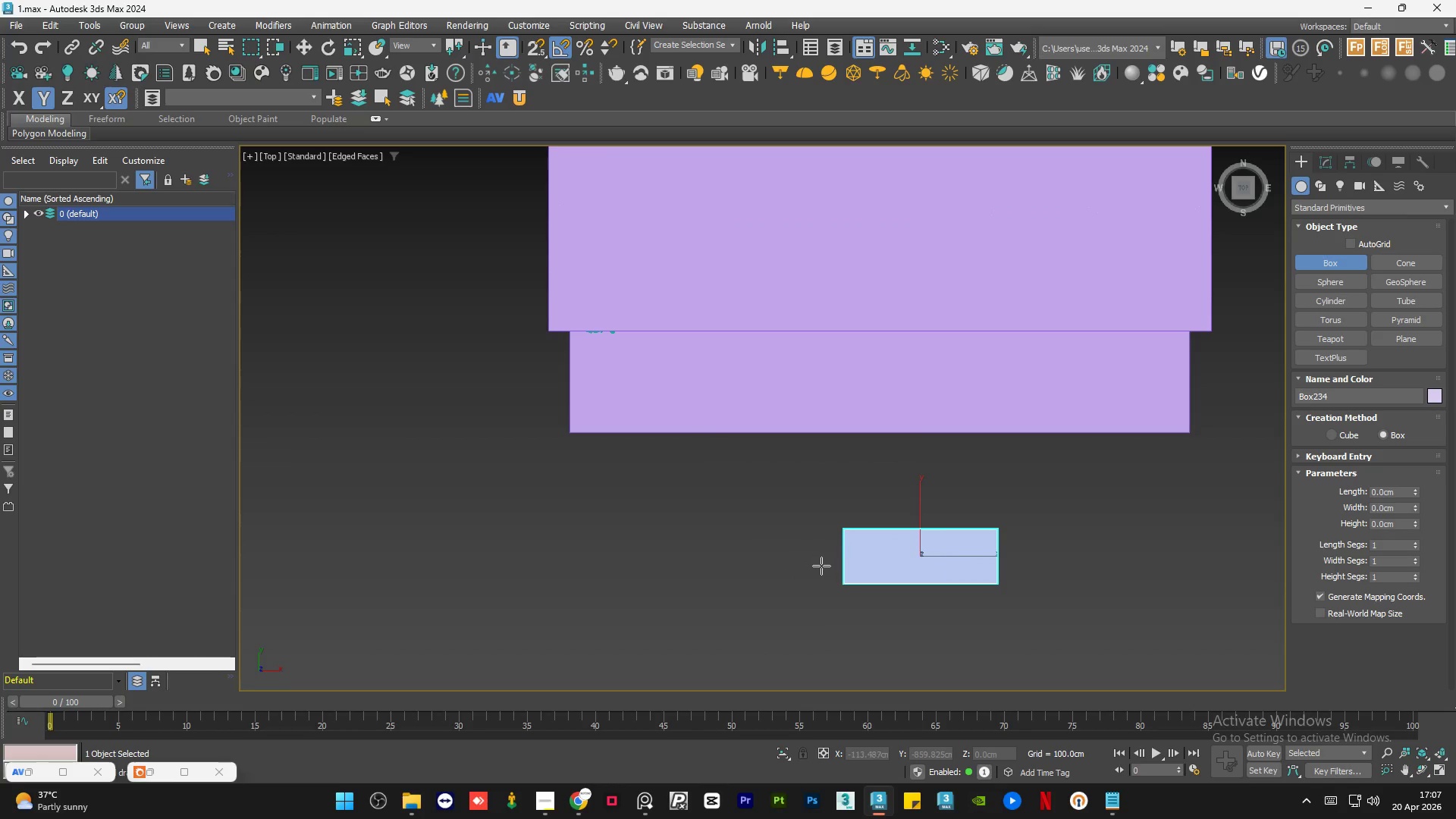 
scroll: coordinate [783, 569], scroll_direction: up, amount: 3.0
 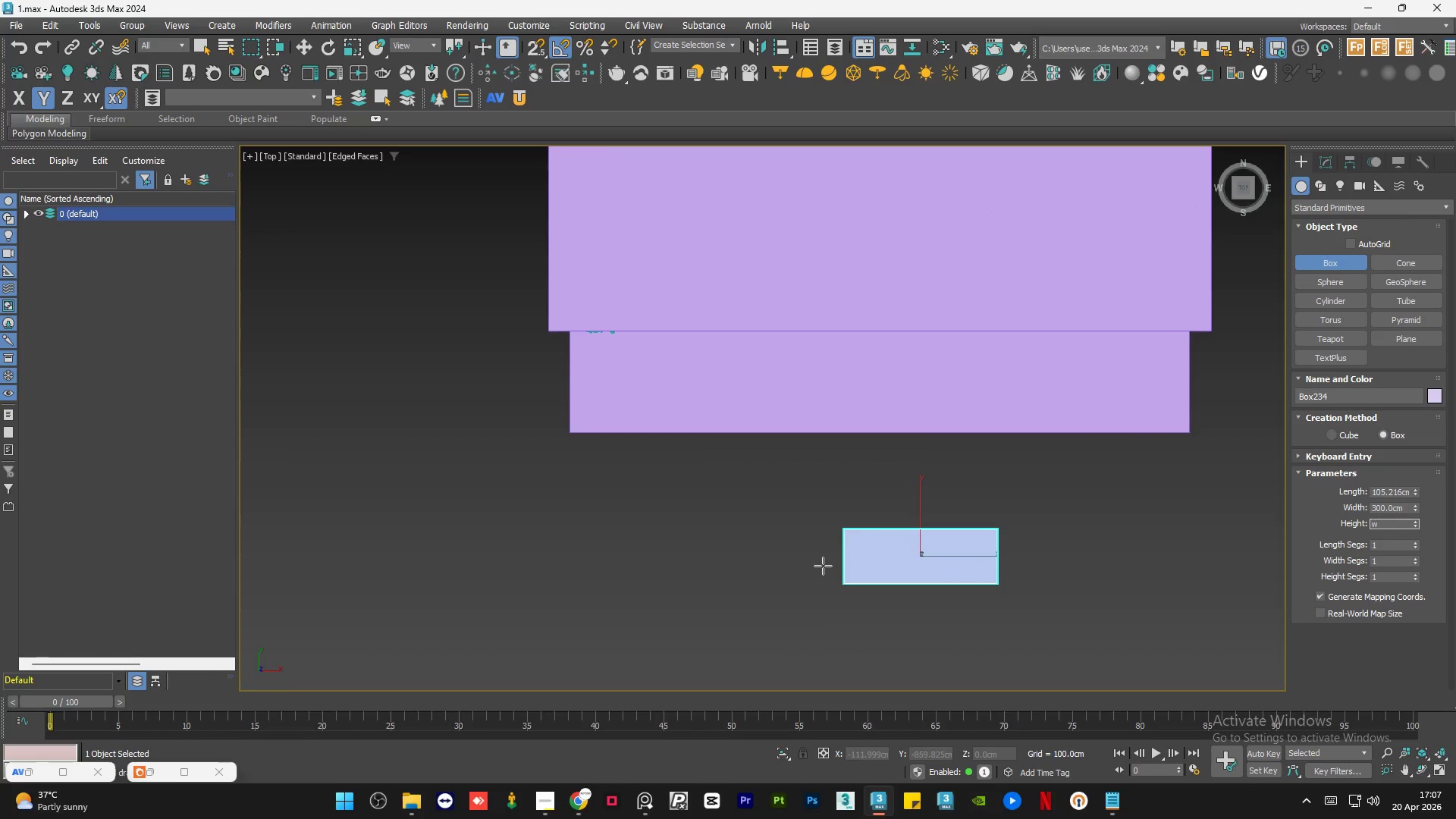 
key(W)
 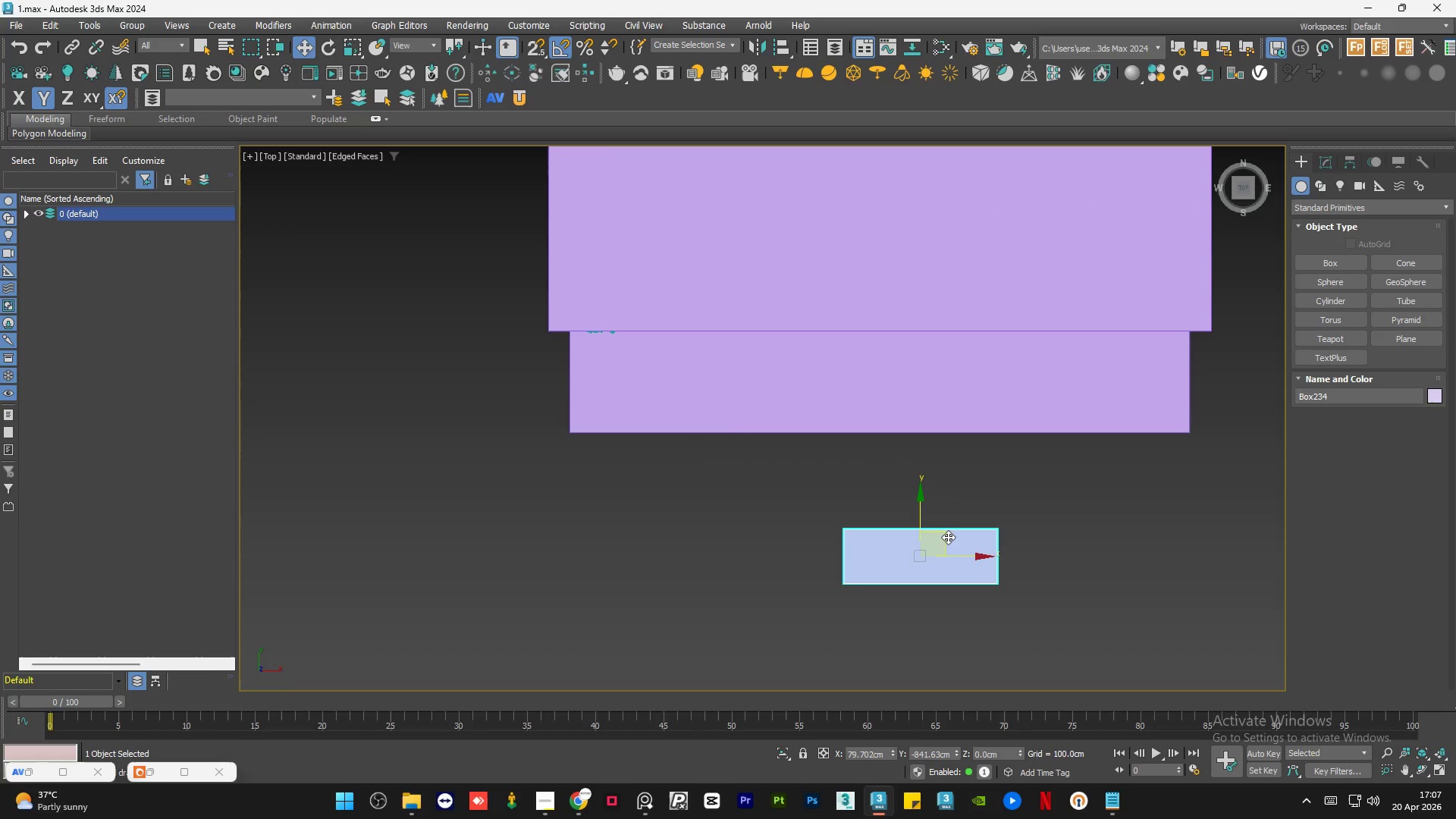 
left_click_drag(start_coordinate=[947, 537], to_coordinate=[879, 472])
 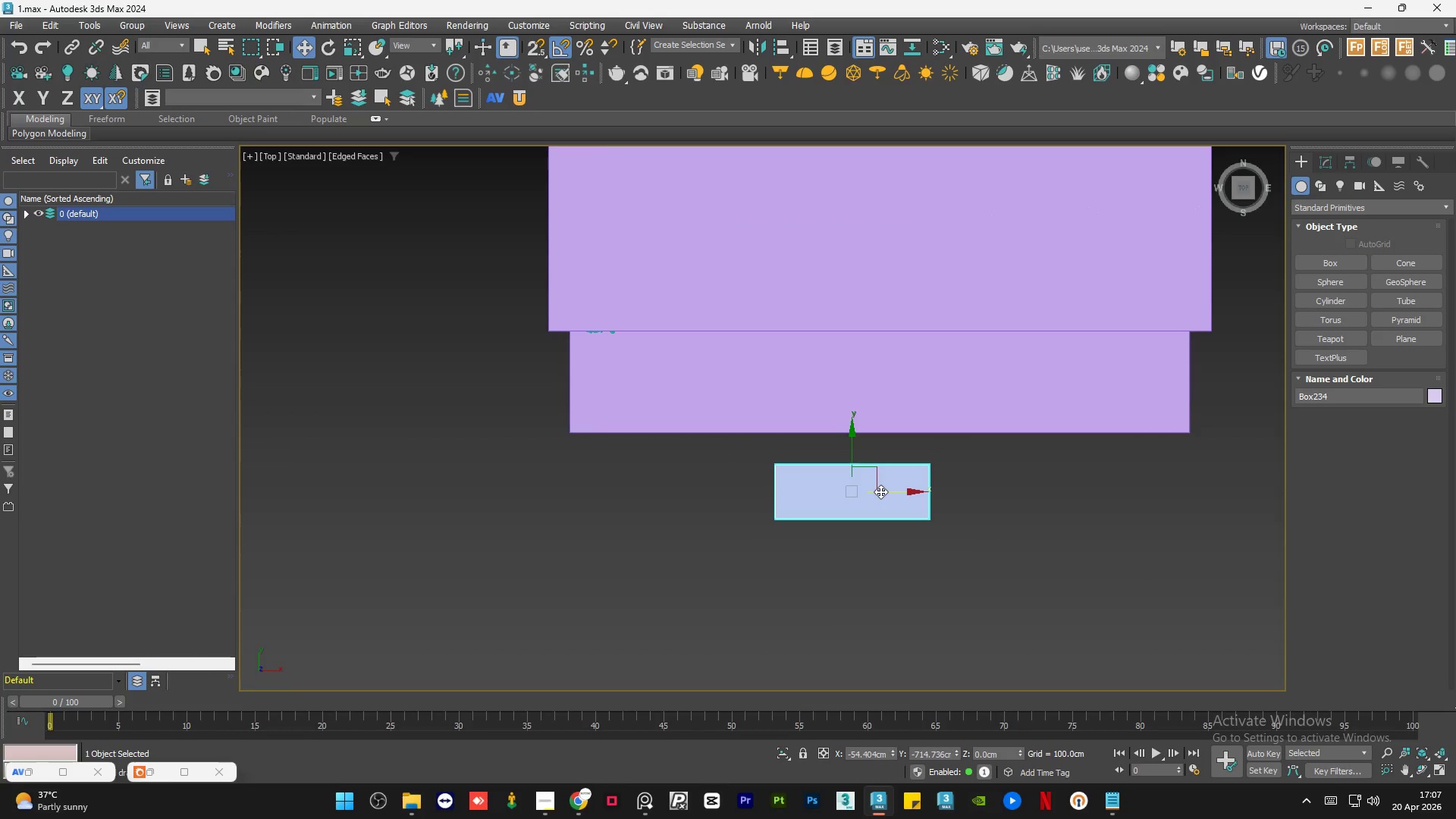 
key(S)
 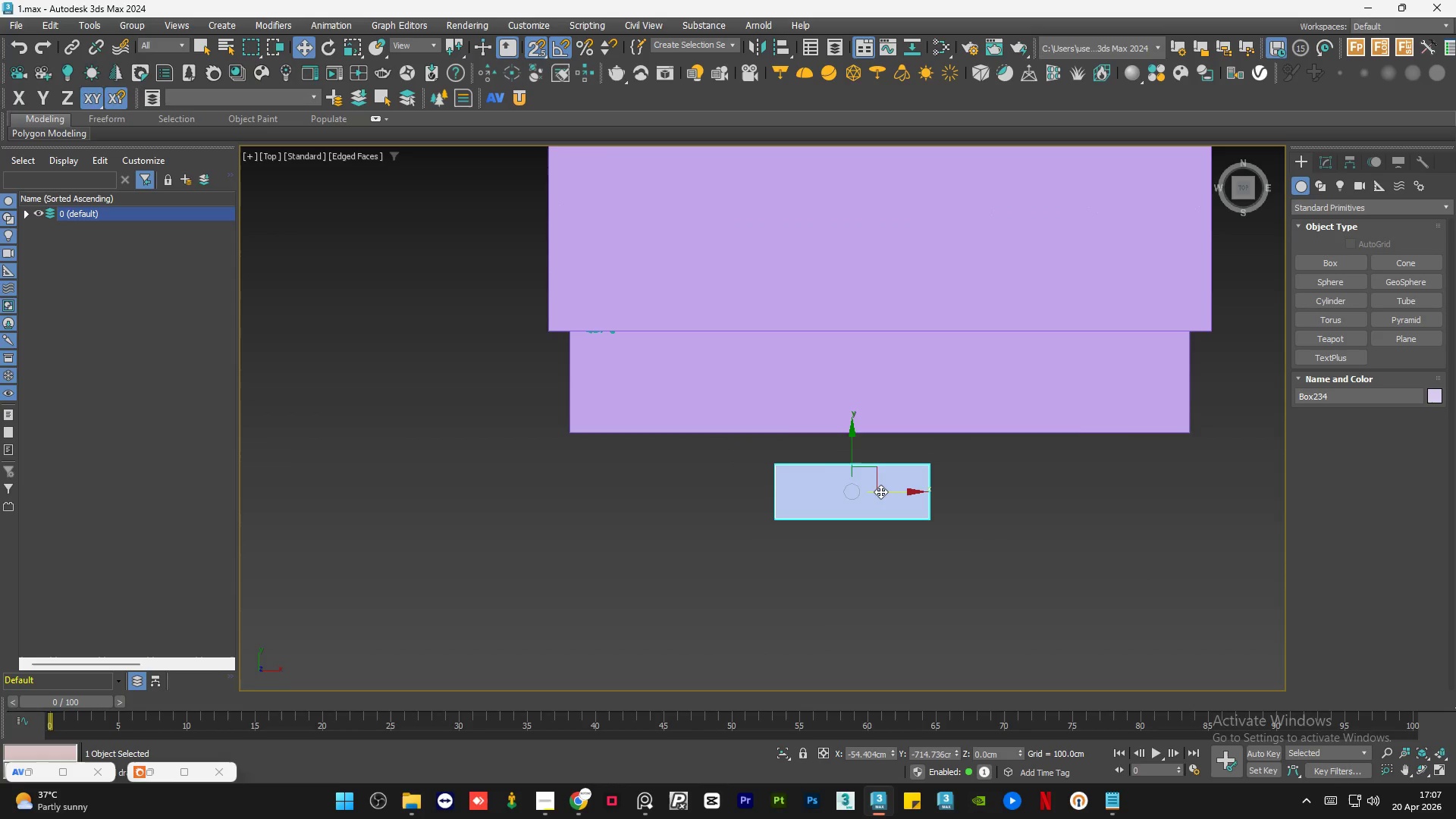 
left_click_drag(start_coordinate=[880, 491], to_coordinate=[874, 429])
 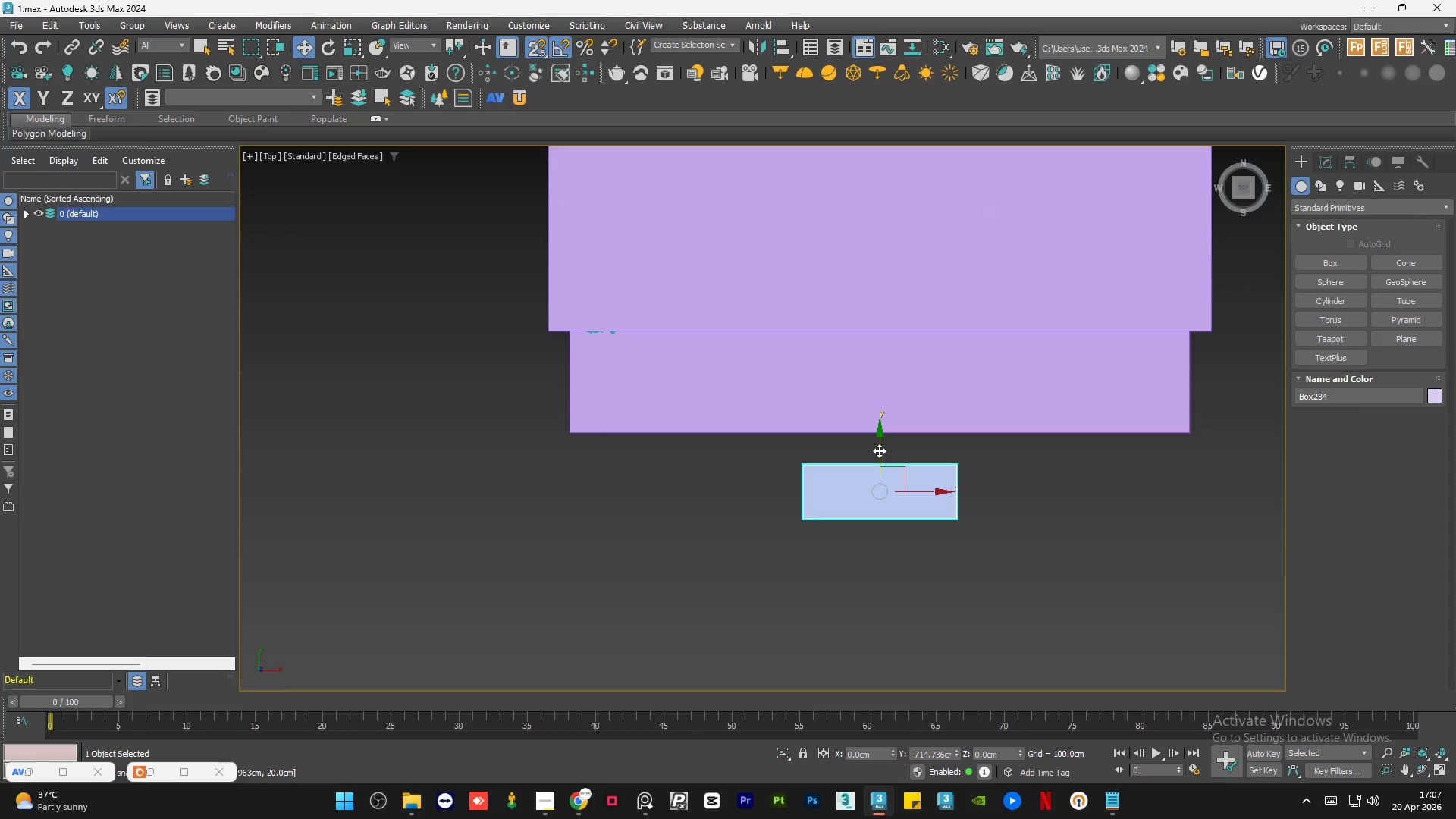 
left_click_drag(start_coordinate=[879, 450], to_coordinate=[877, 468])
 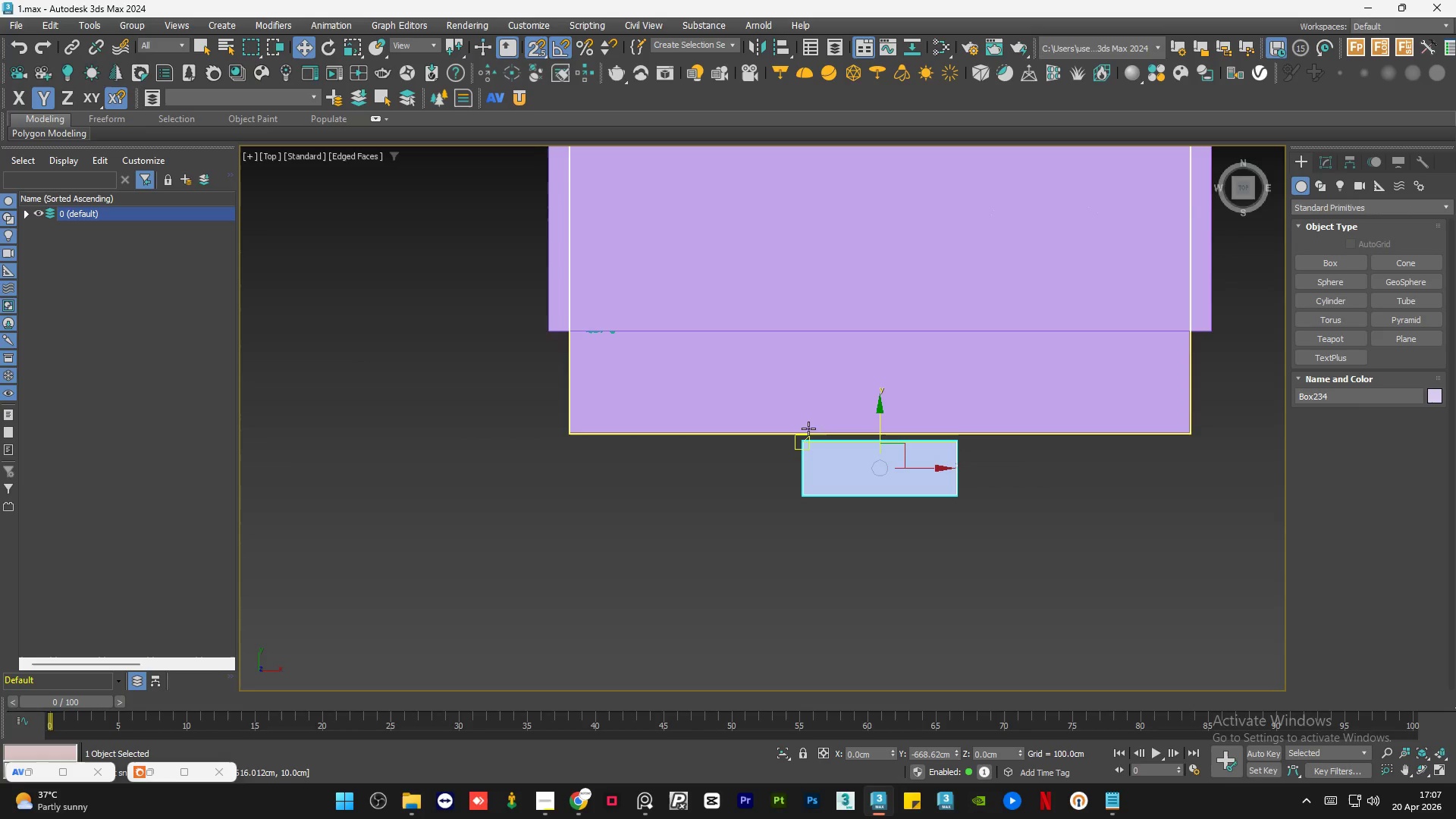 
scroll: coordinate [803, 428], scroll_direction: up, amount: 2.0
 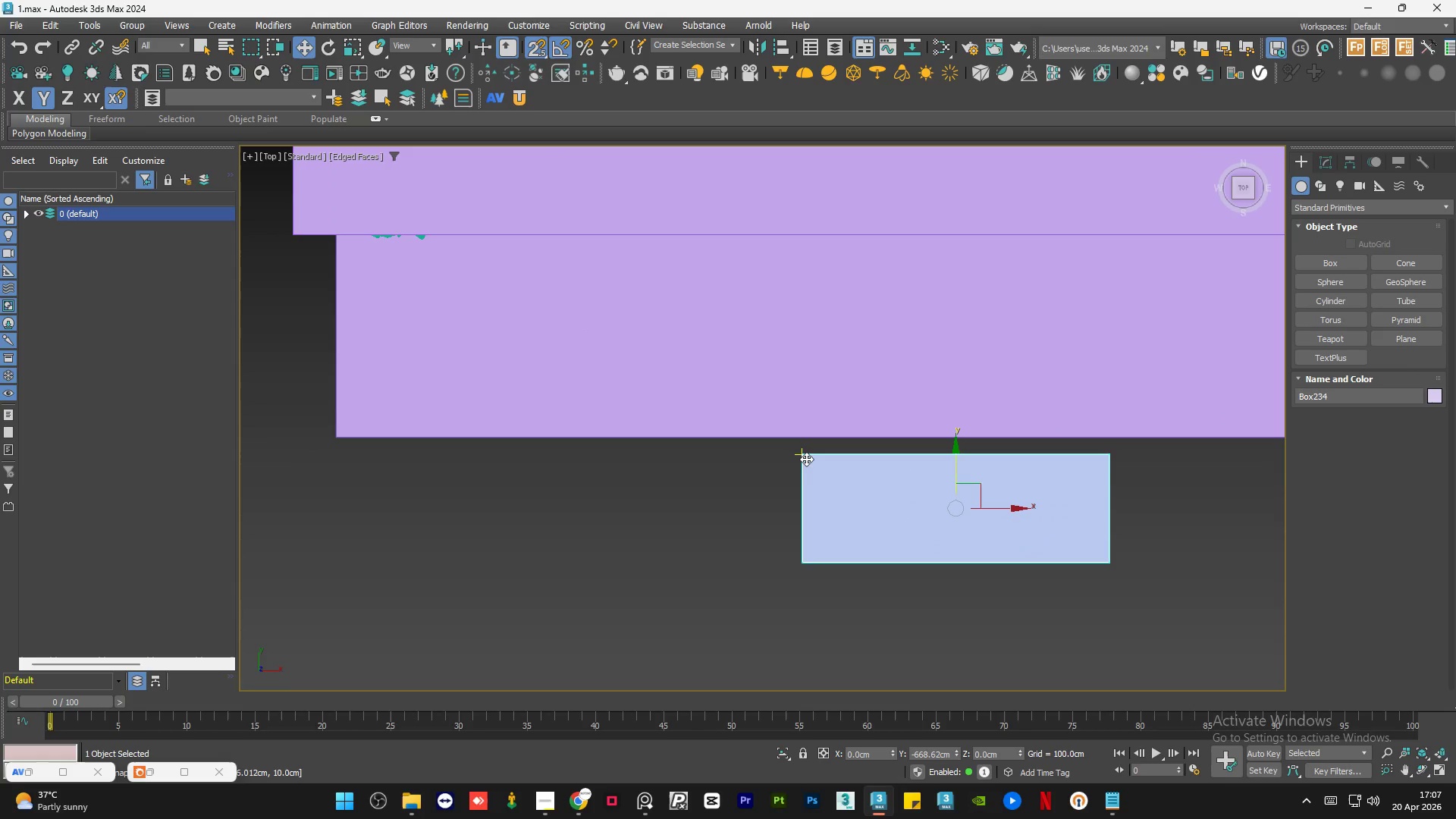 
left_click_drag(start_coordinate=[806, 459], to_coordinate=[334, 439])
 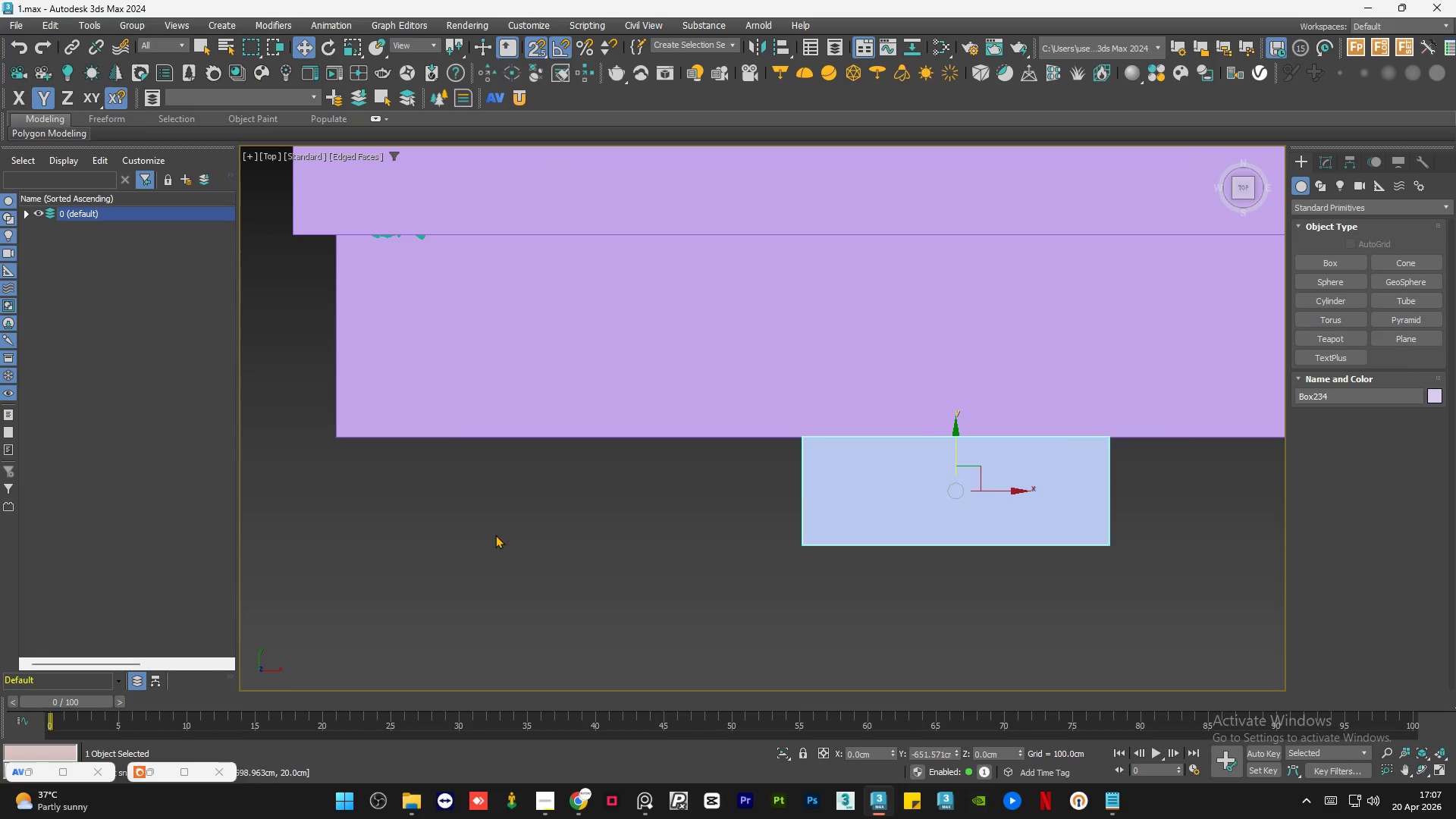 
left_click([495, 535])
 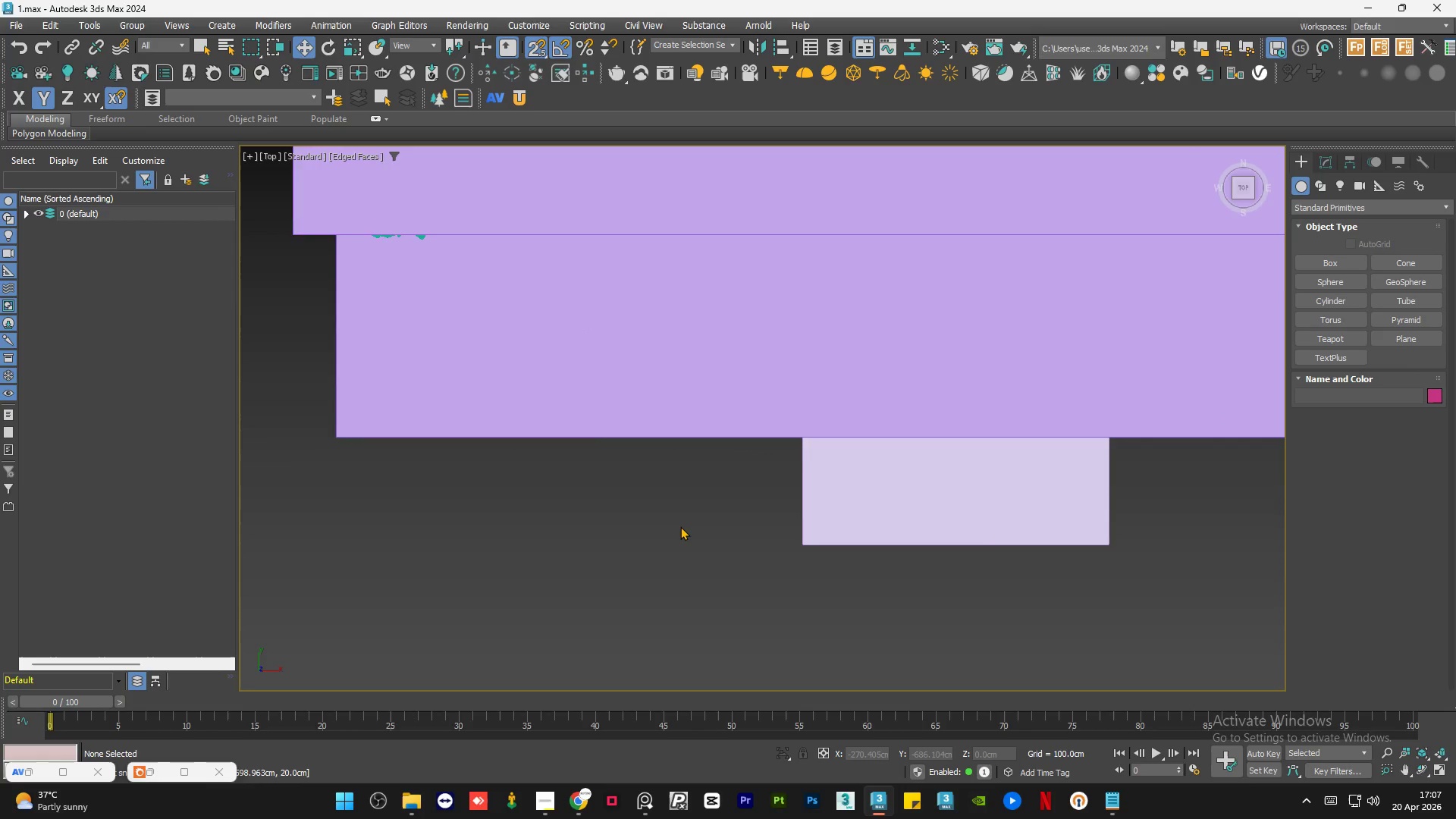 
scroll: coordinate [680, 526], scroll_direction: down, amount: 2.0
 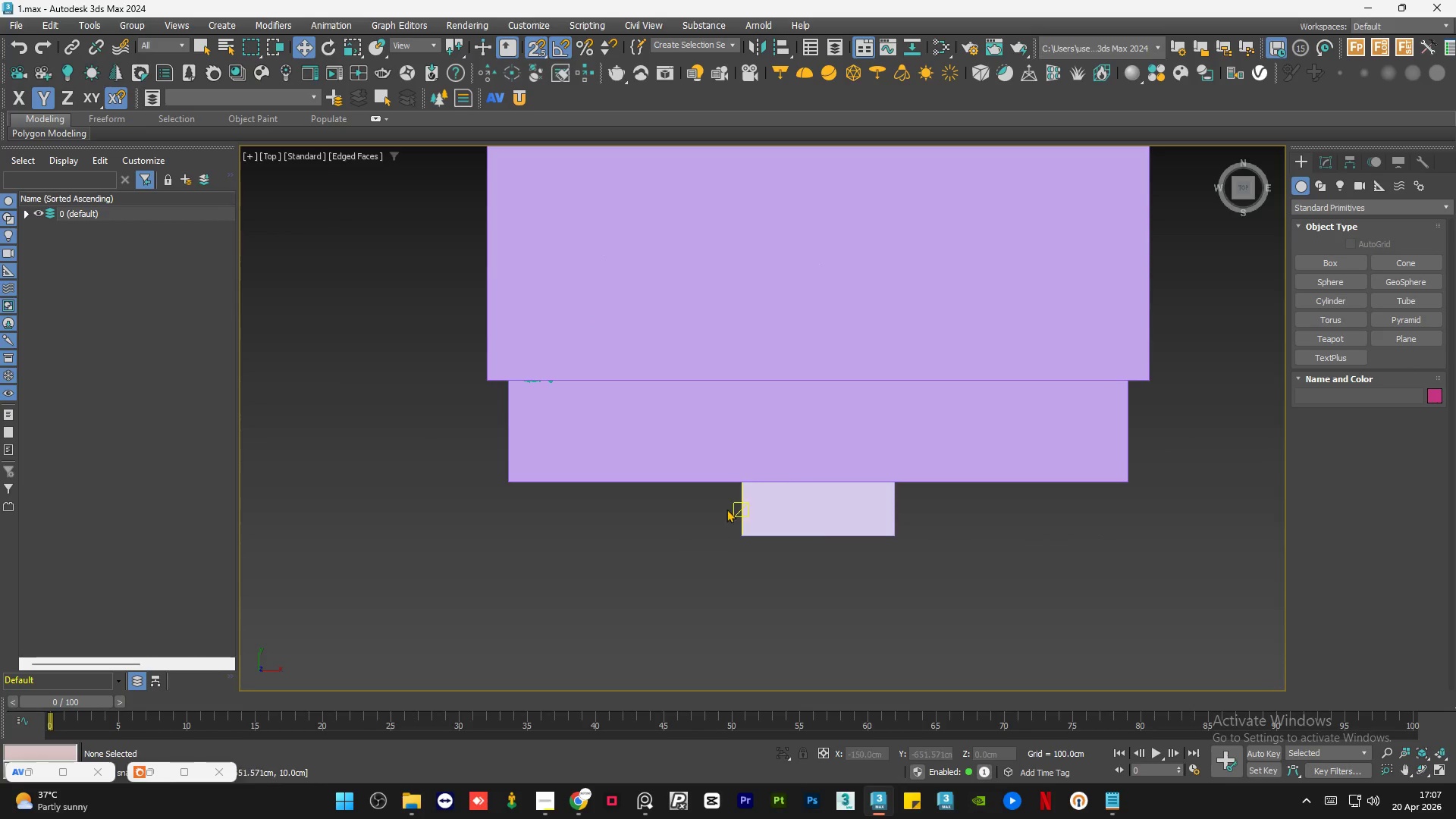 
key(S)
 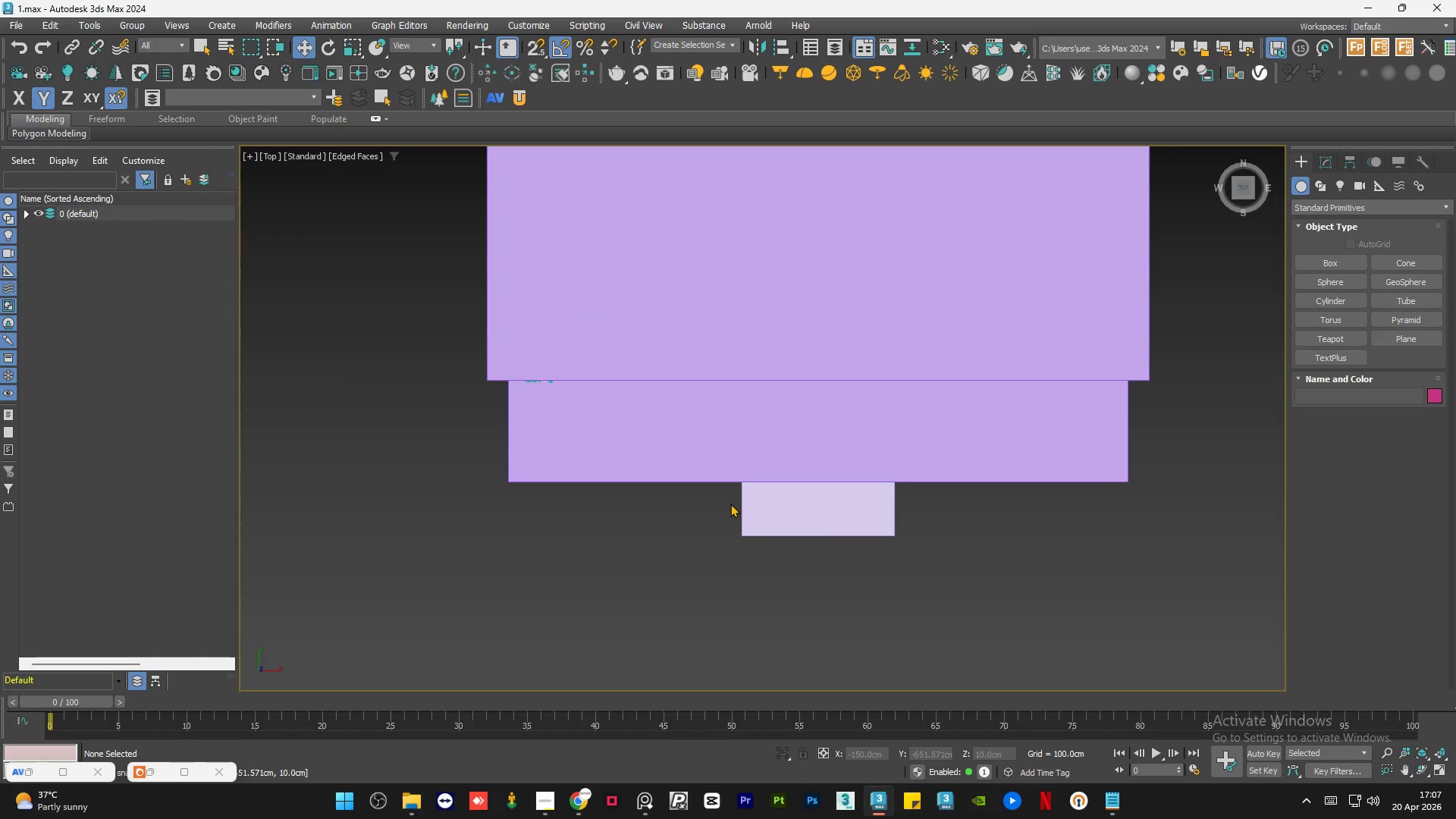 
hold_key(key=AltLeft, duration=1.56)
 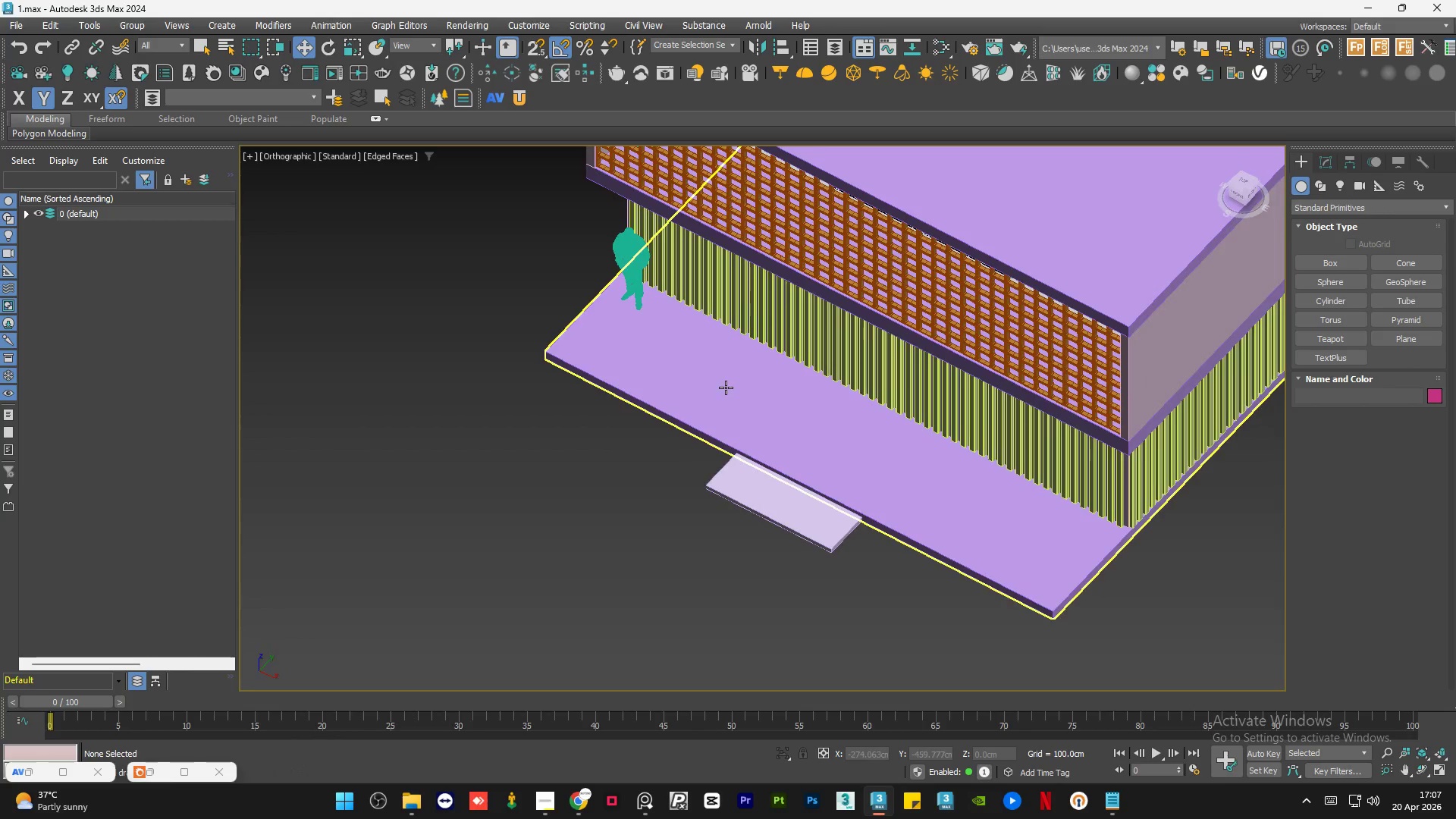 
hold_key(key=AltLeft, duration=1.25)
 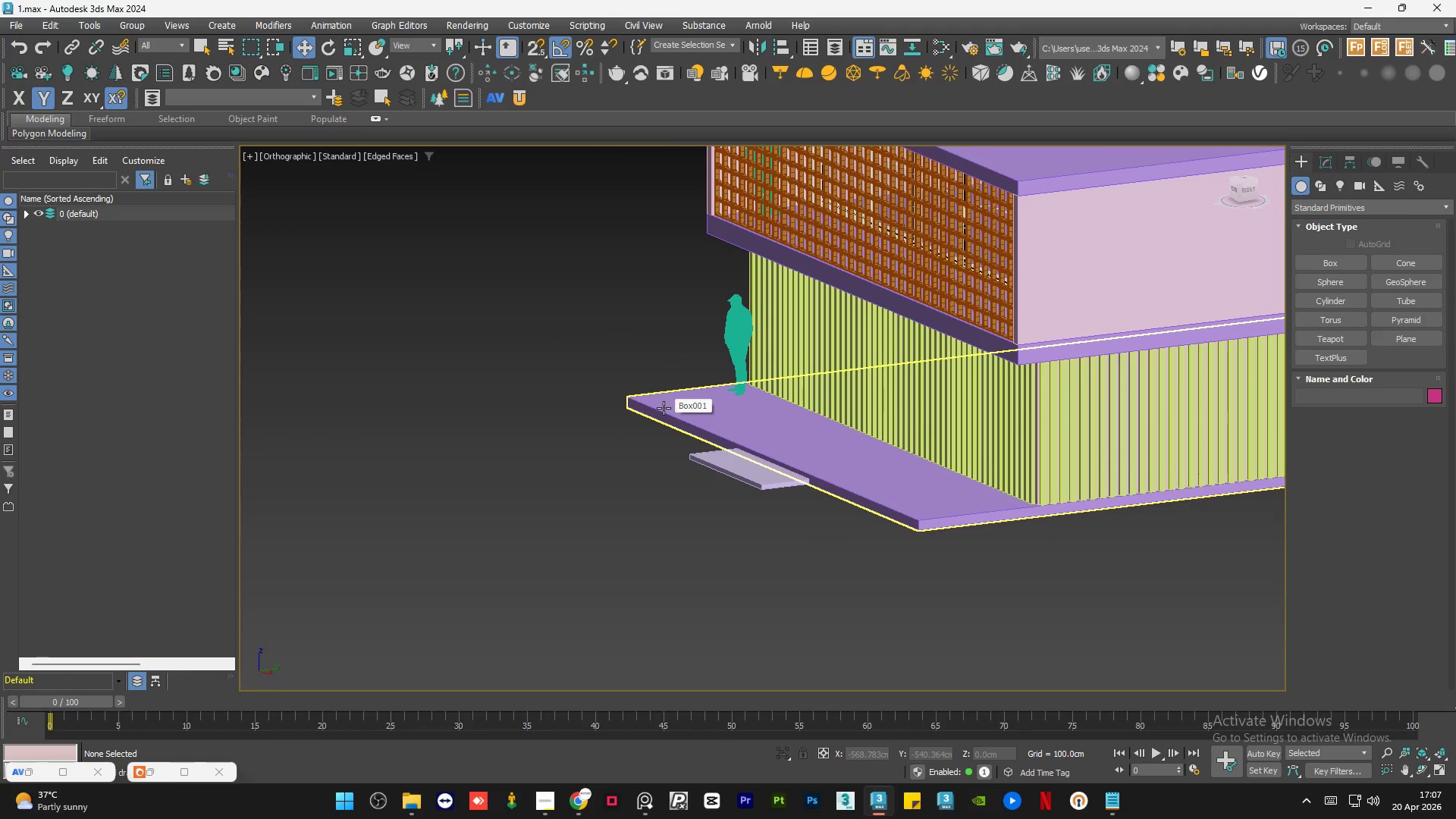 
wait(5.56)
 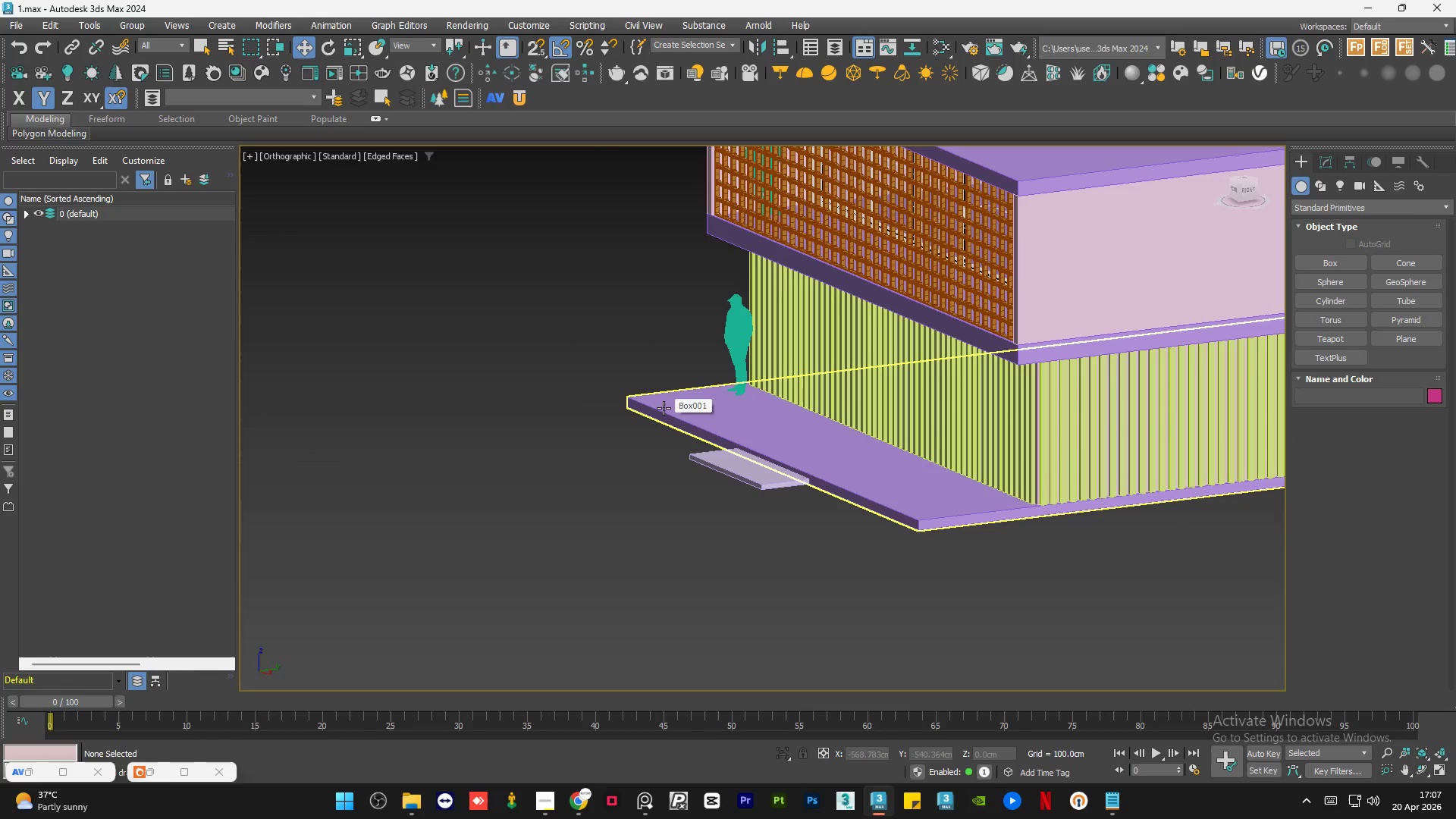 
left_click([635, 808])
 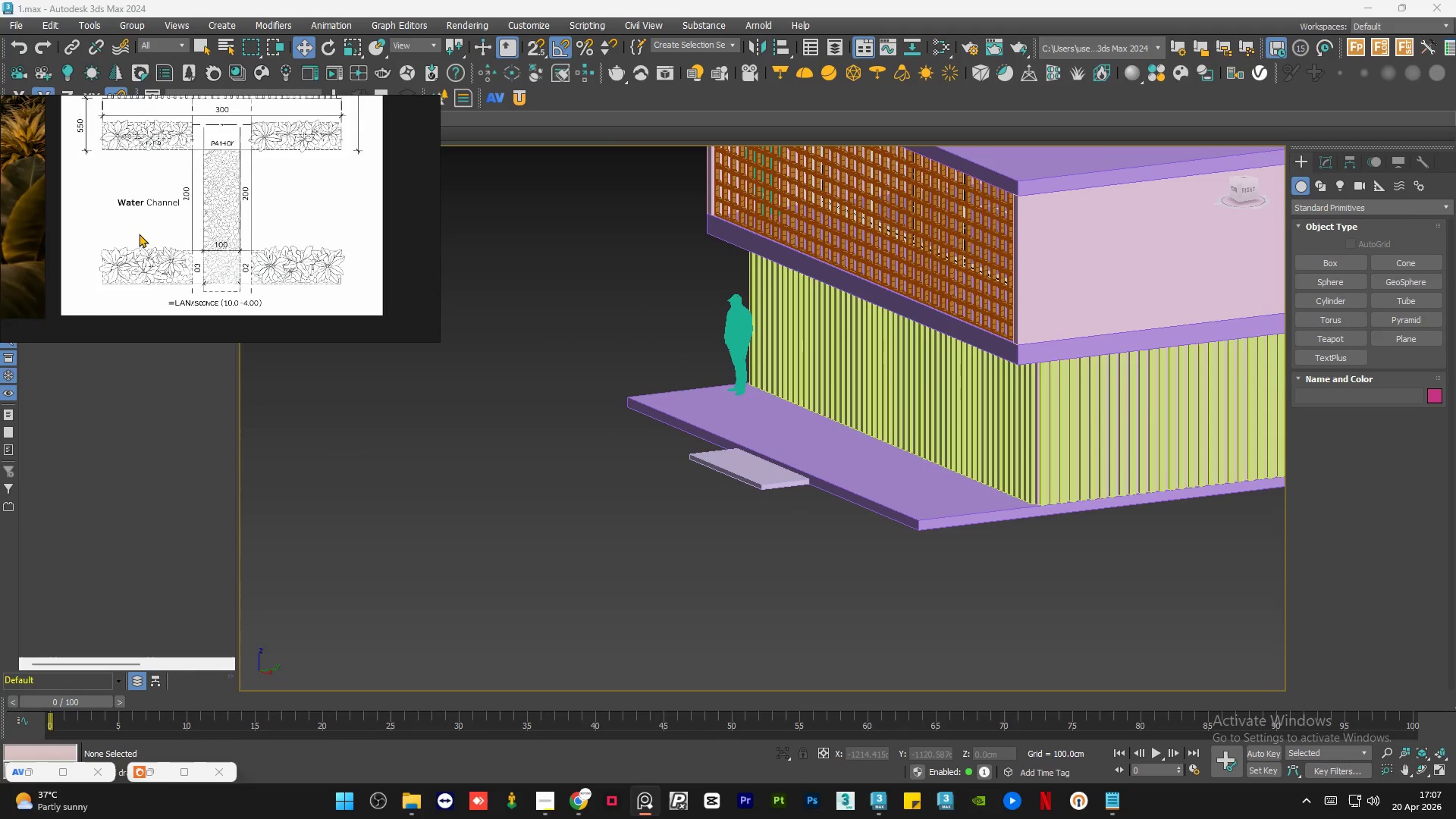 
scroll: coordinate [151, 246], scroll_direction: none, amount: 0.0
 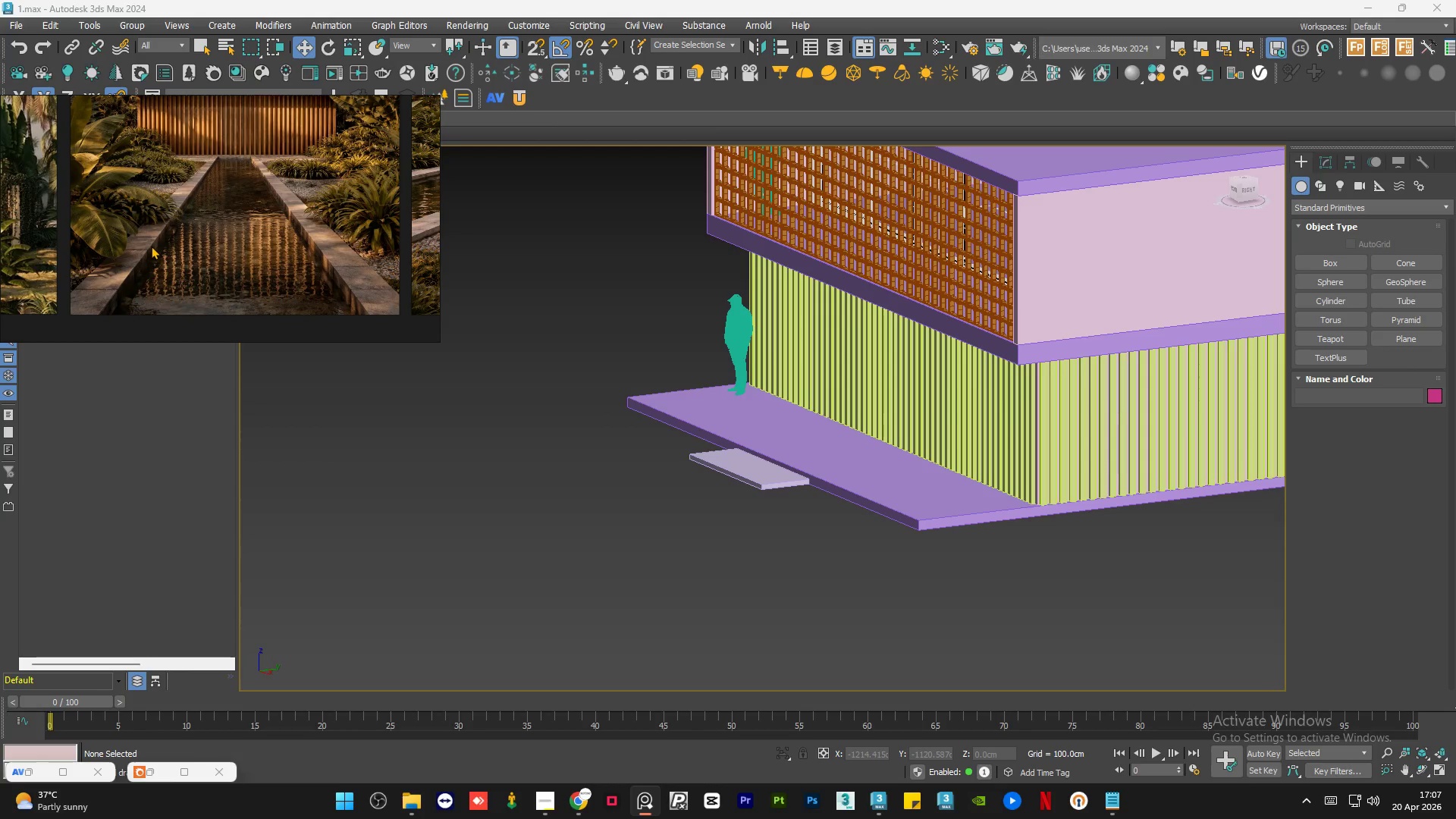 
scroll: coordinate [151, 246], scroll_direction: down, amount: 7.0
 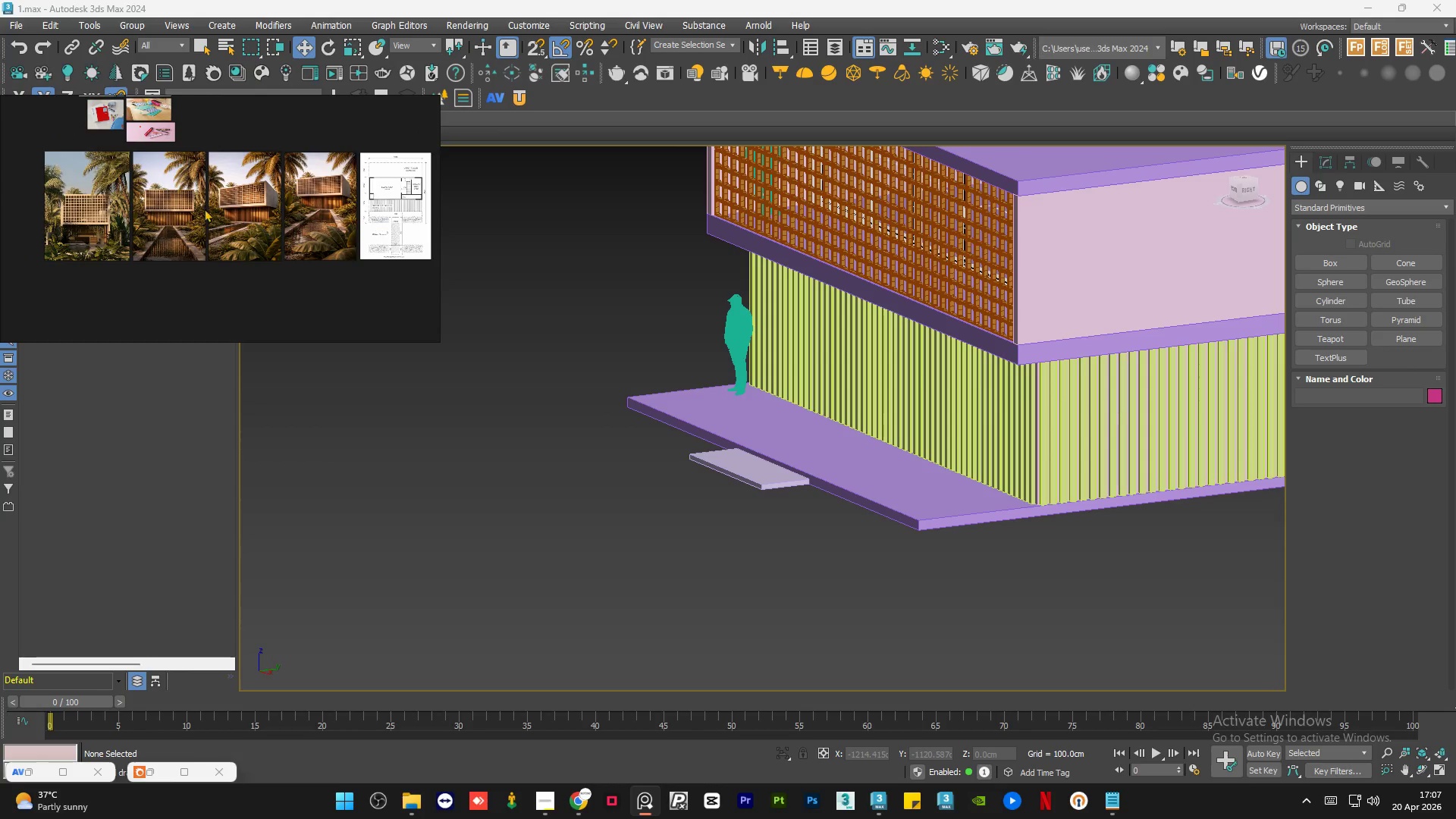 
scroll: coordinate [345, 284], scroll_direction: up, amount: 11.0
 